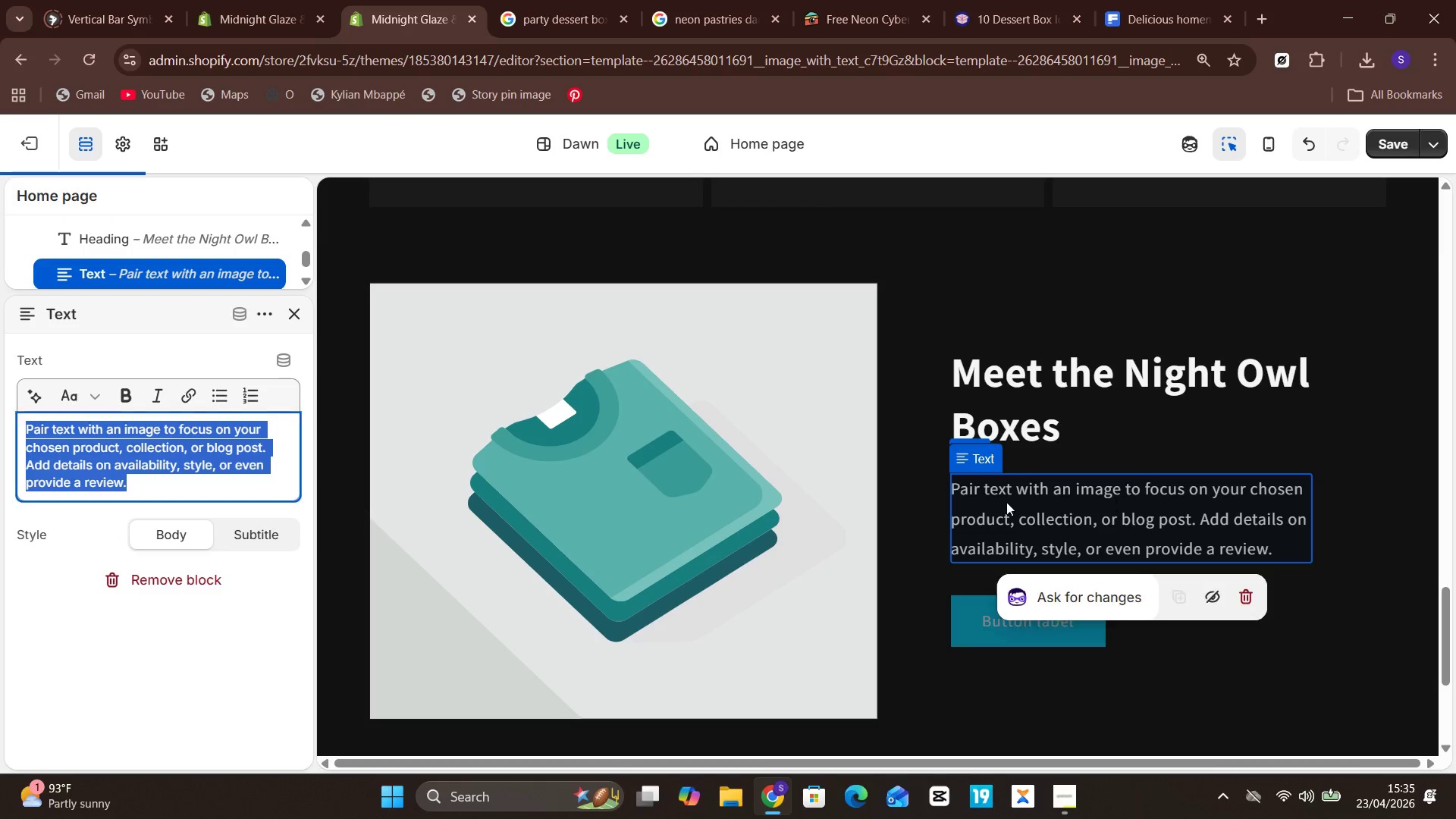 
left_click([899, 501])
 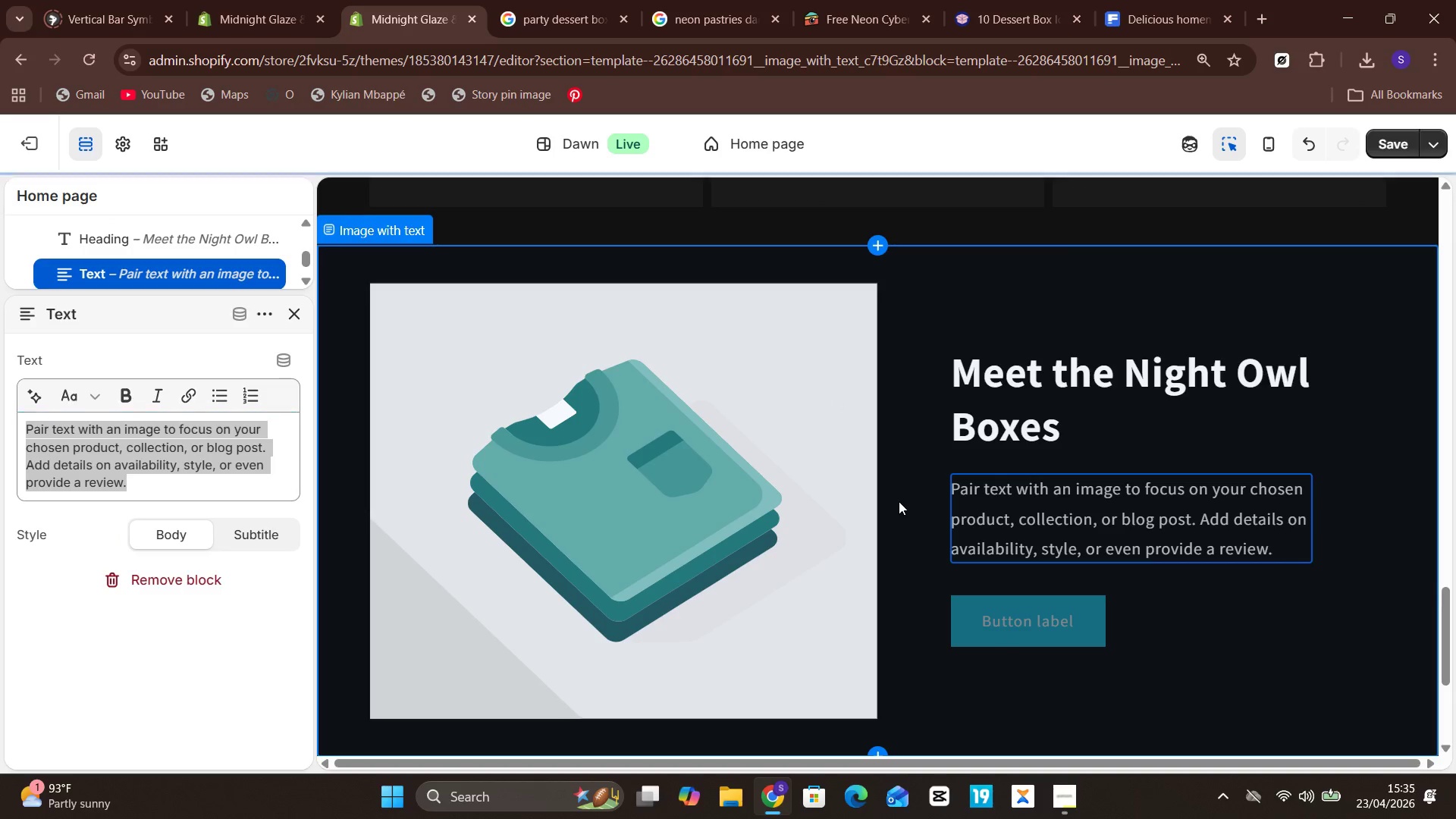 
right_click([899, 501])
 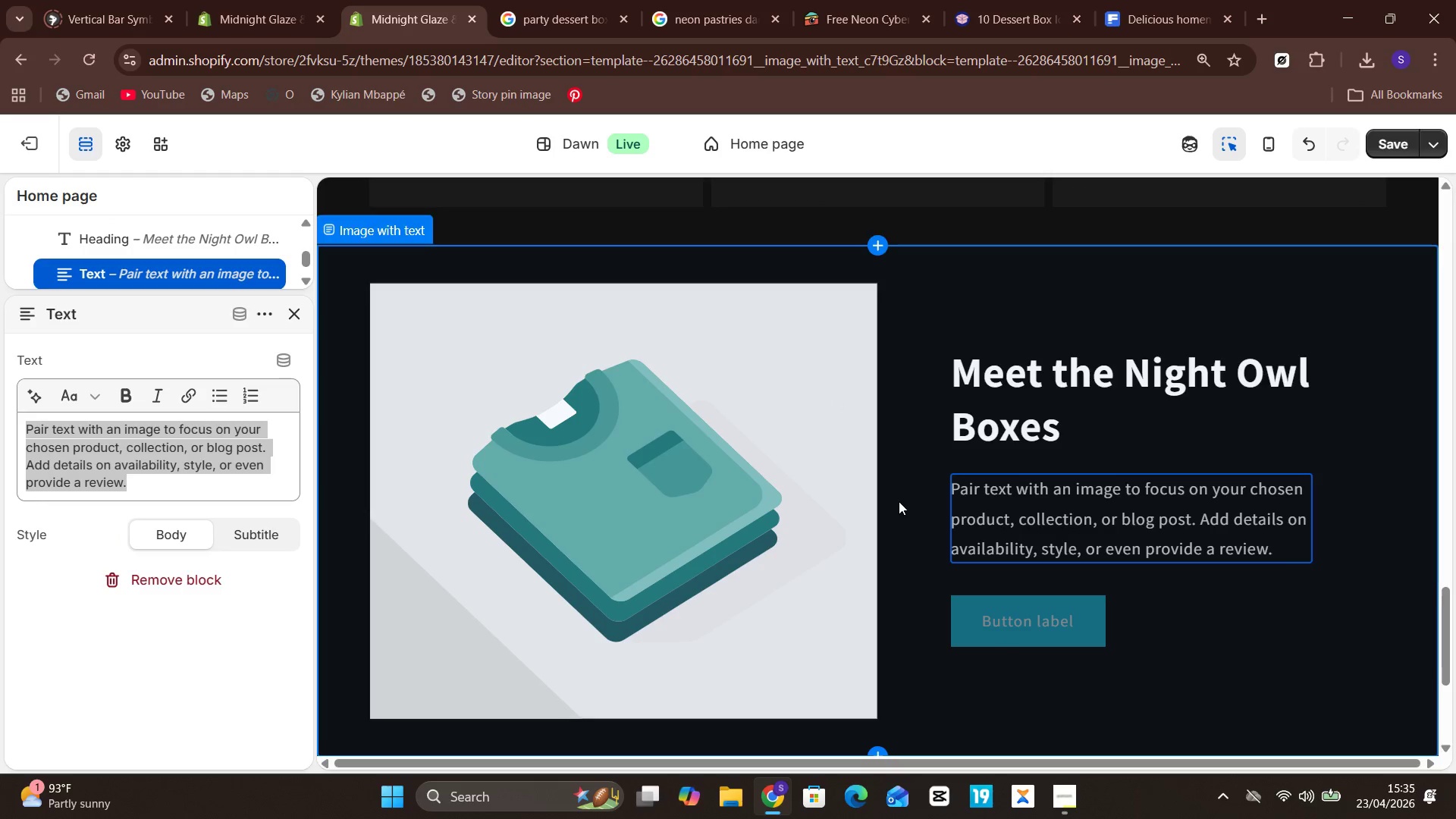 
type(Cur)
 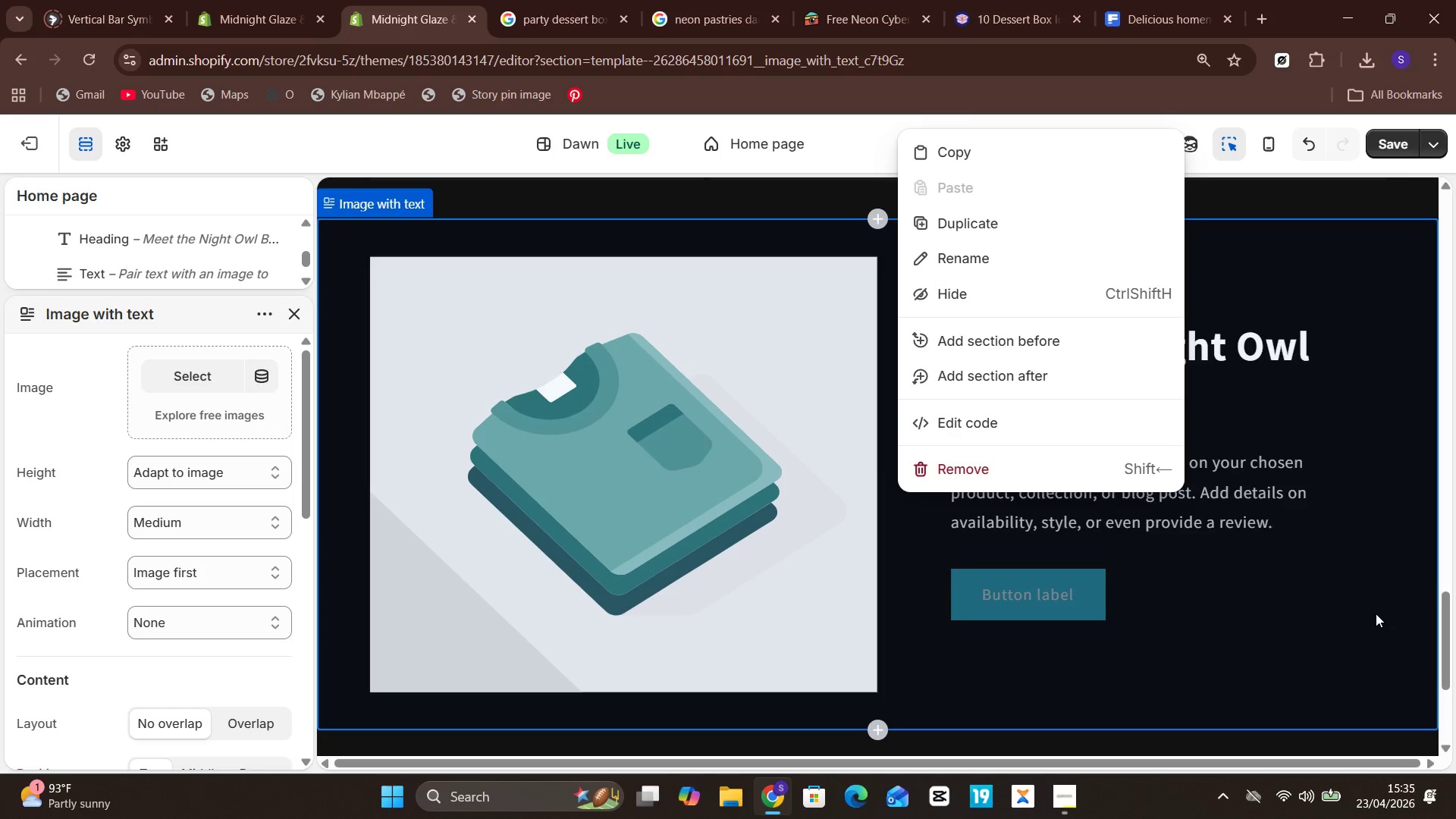 
left_click([1276, 525])
 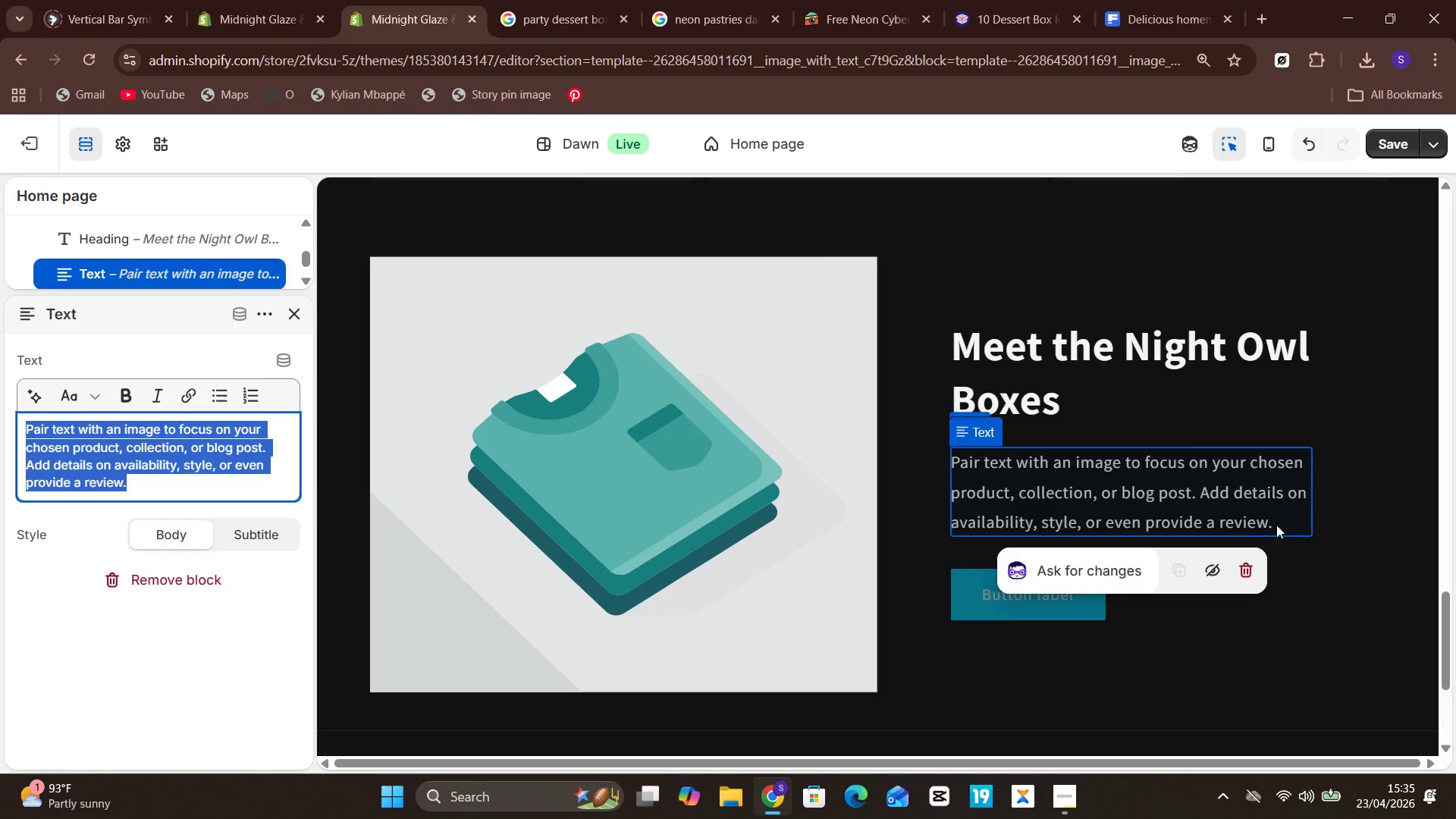 
type(Curated late-night dessert tiers for gifting, celebrations, and bold after )
key(Backspace)
type(-hours moments.)
 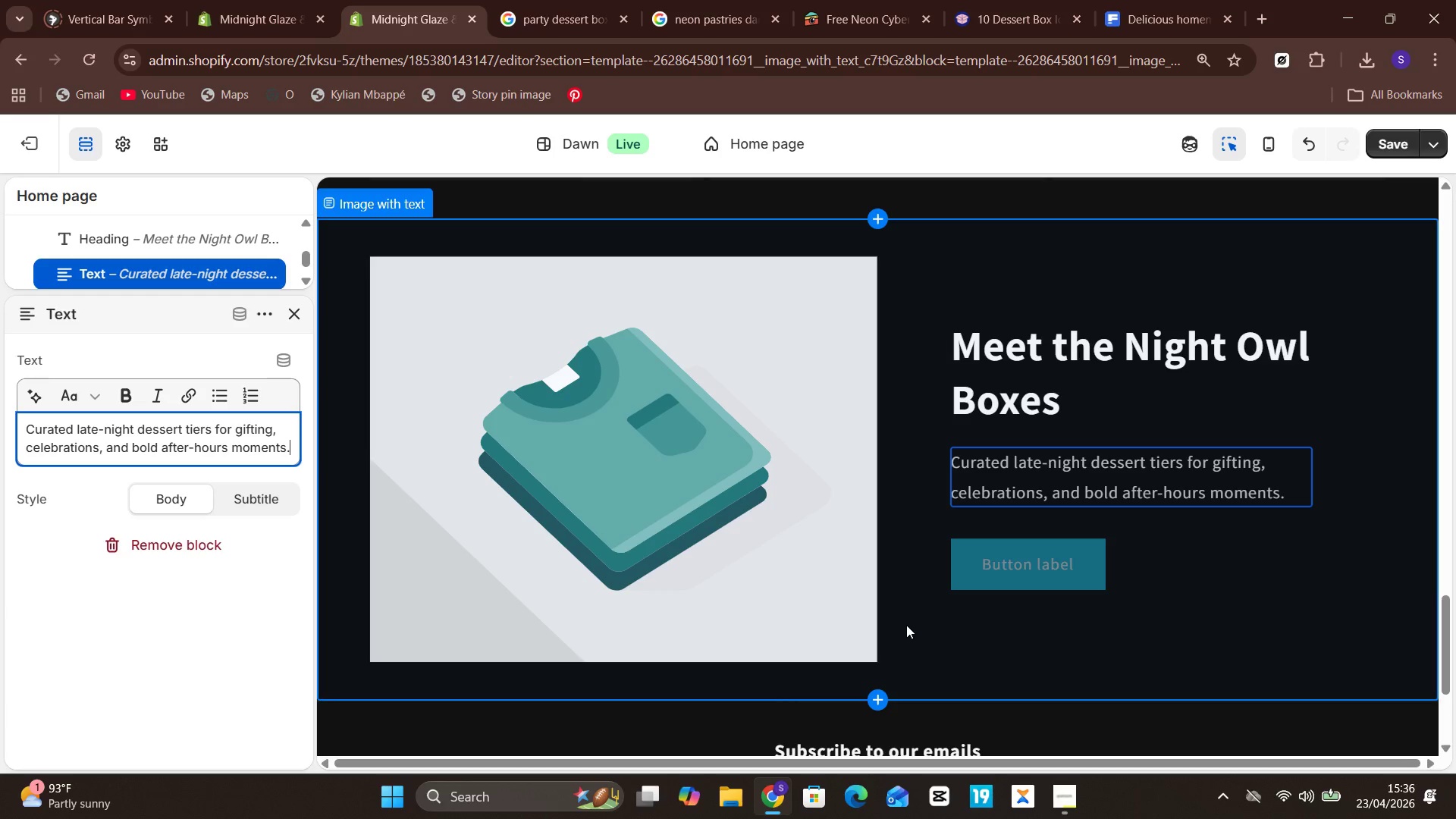 
wait(9.38)
 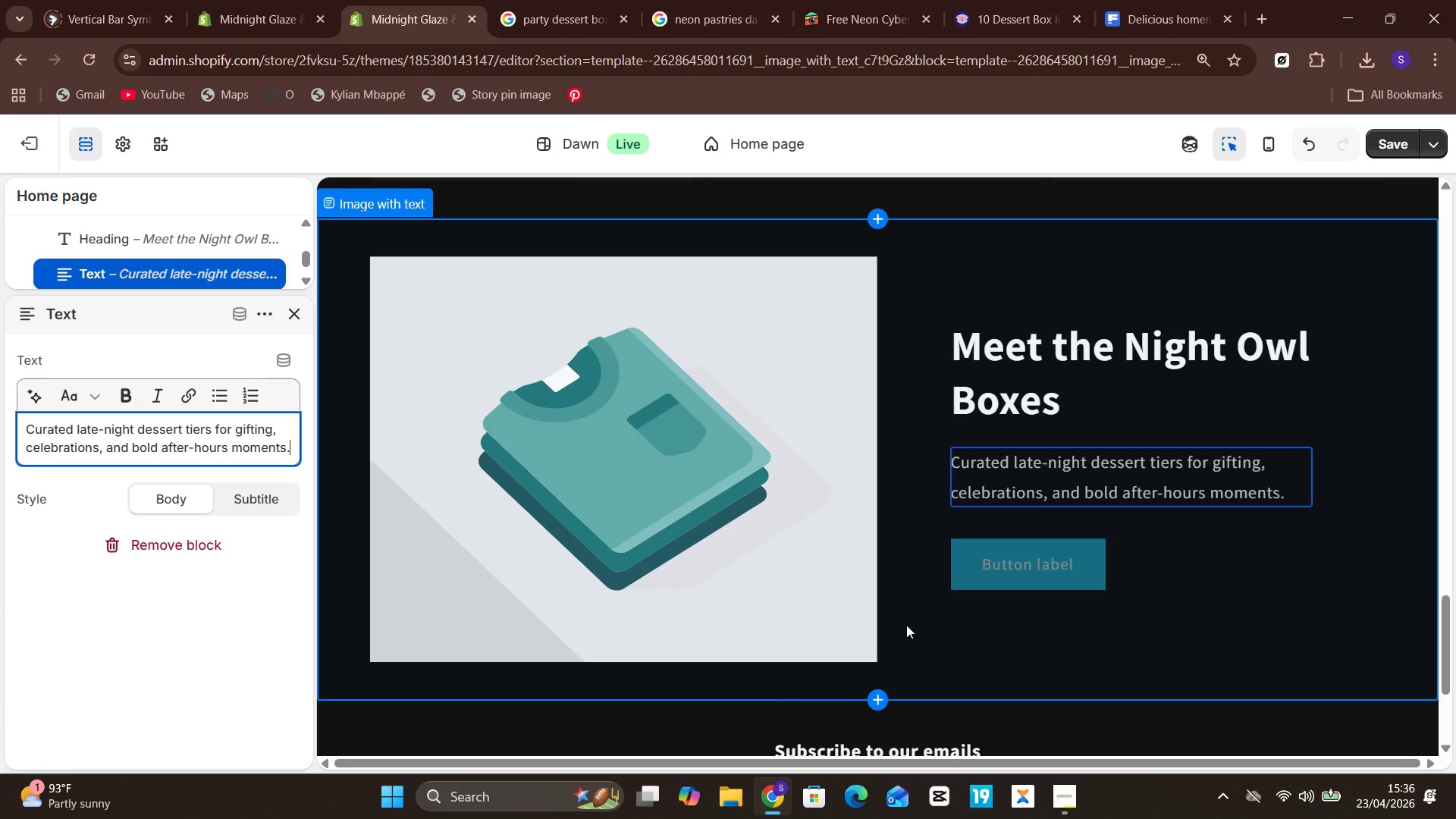 
left_click([1020, 560])
 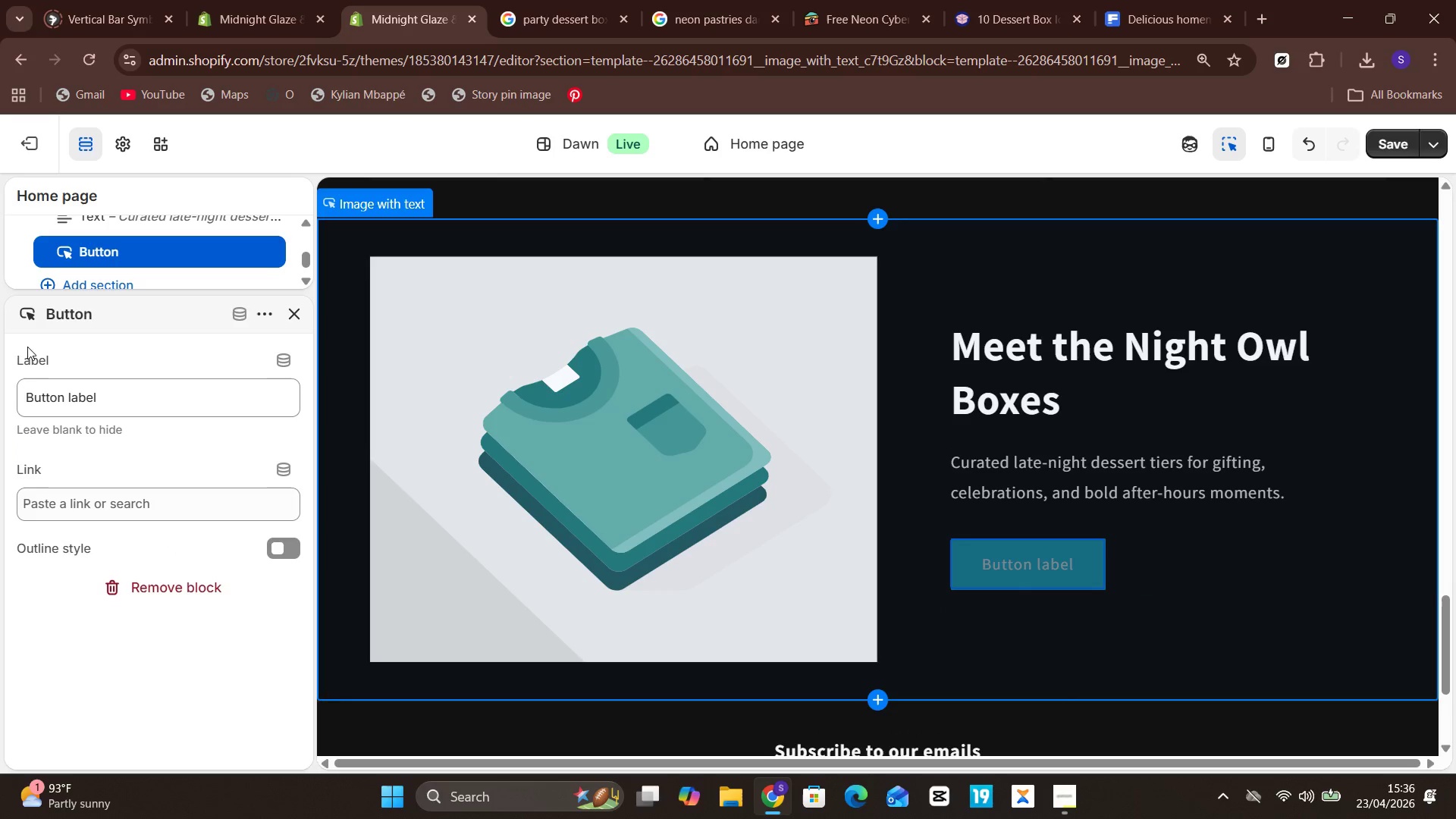 
left_click([91, 397])
 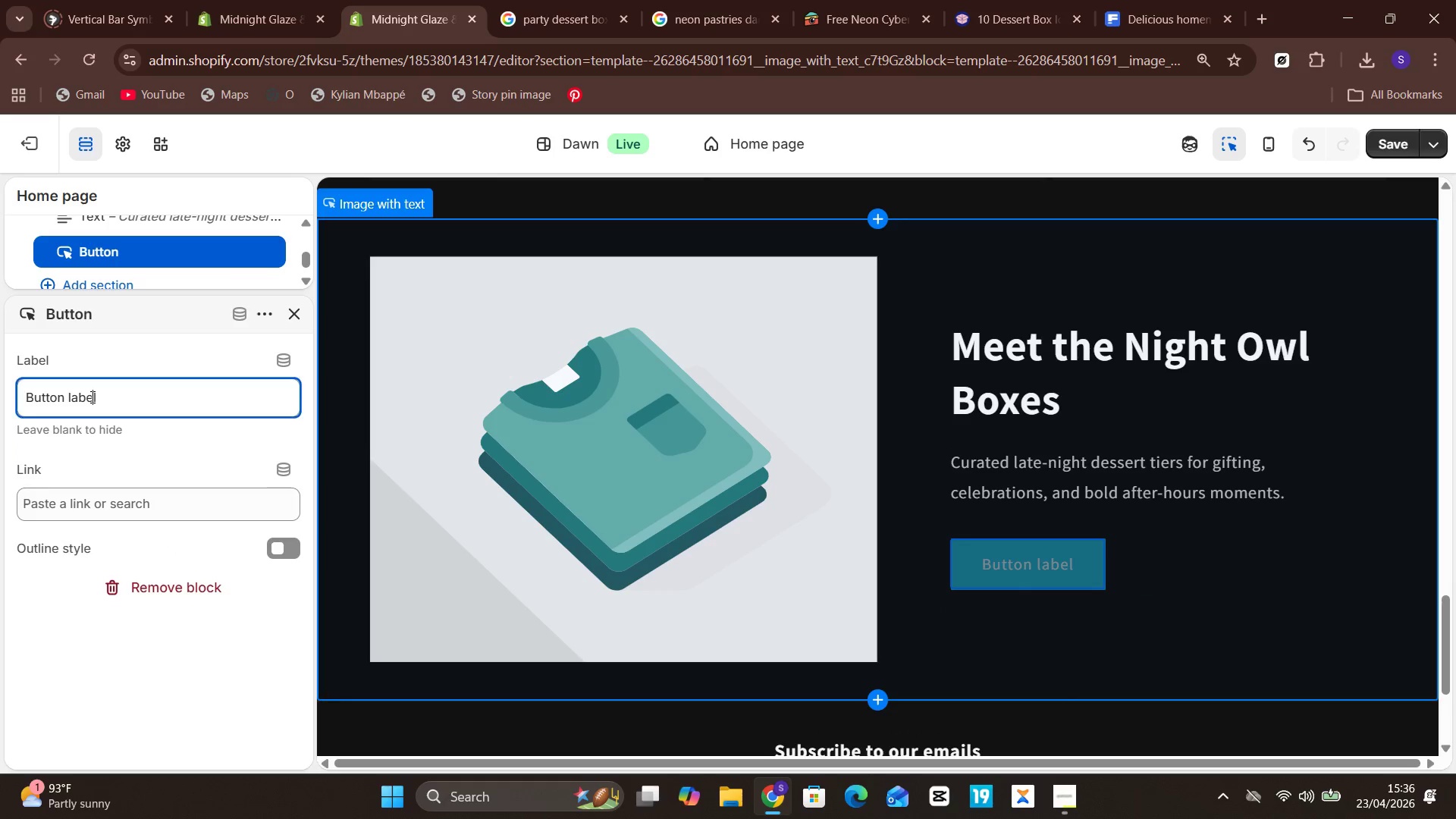 
key(Control+ControlLeft)
 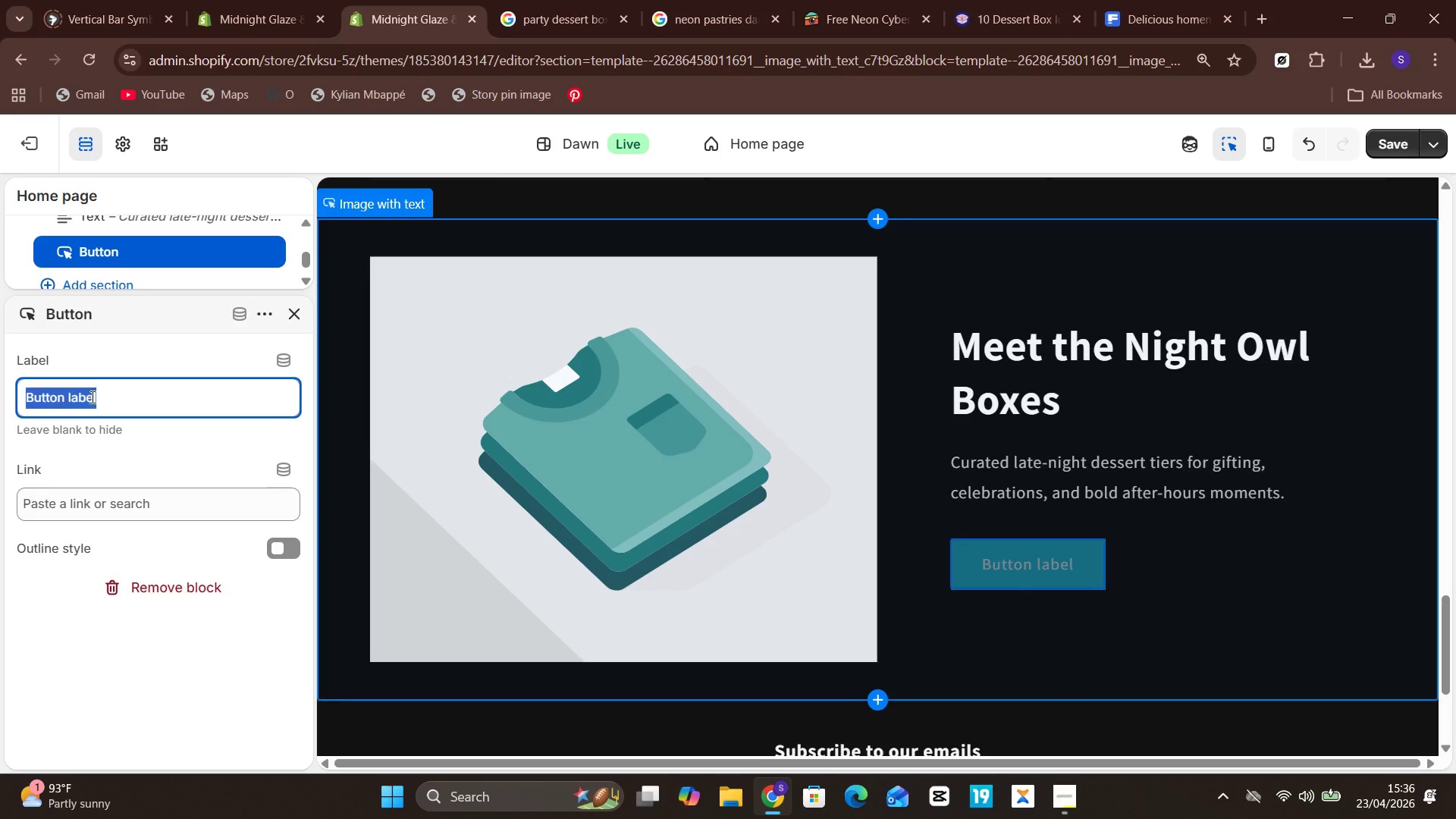 
key(Control+A)
 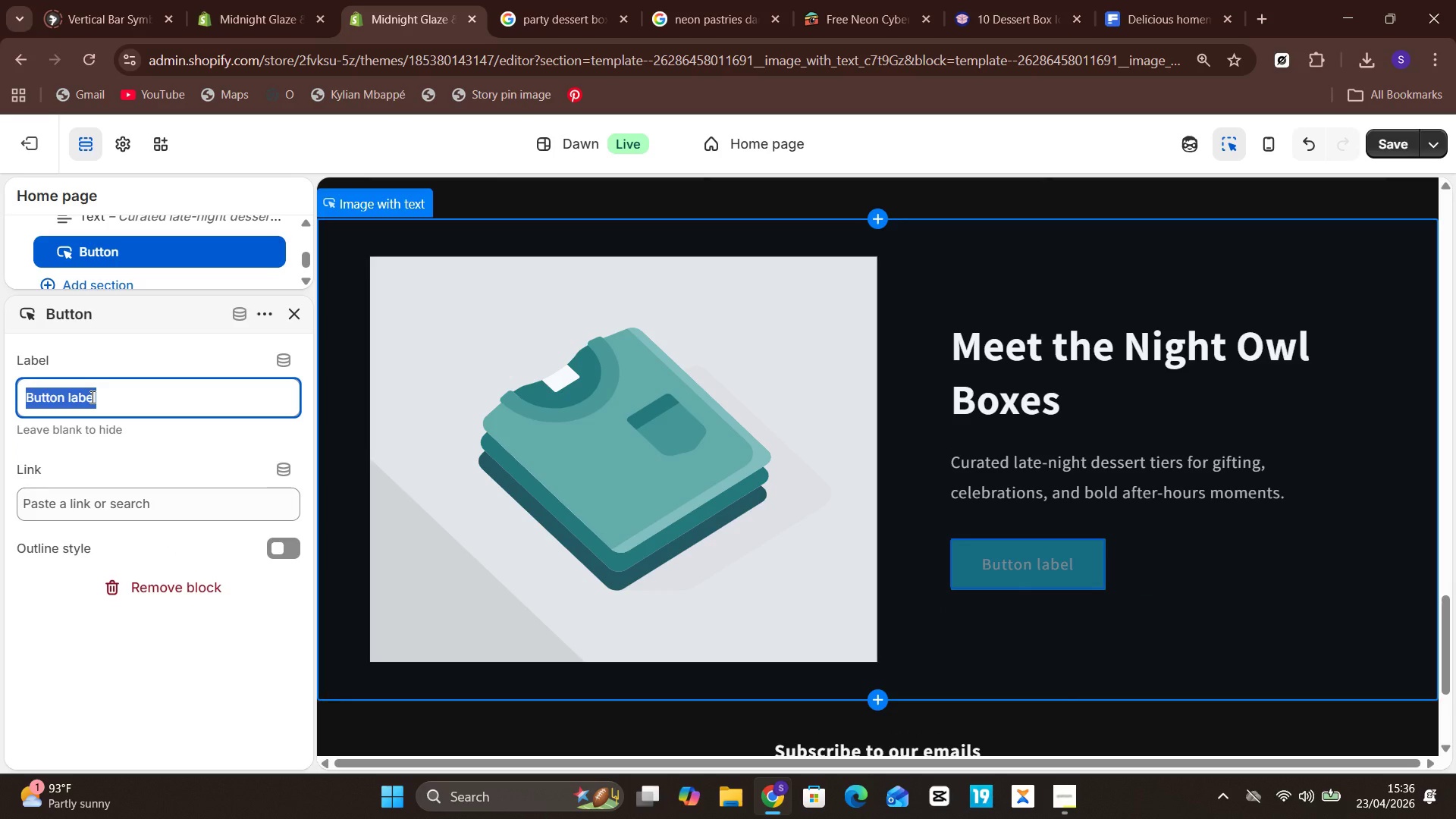 
key(Control+ControlLeft)
 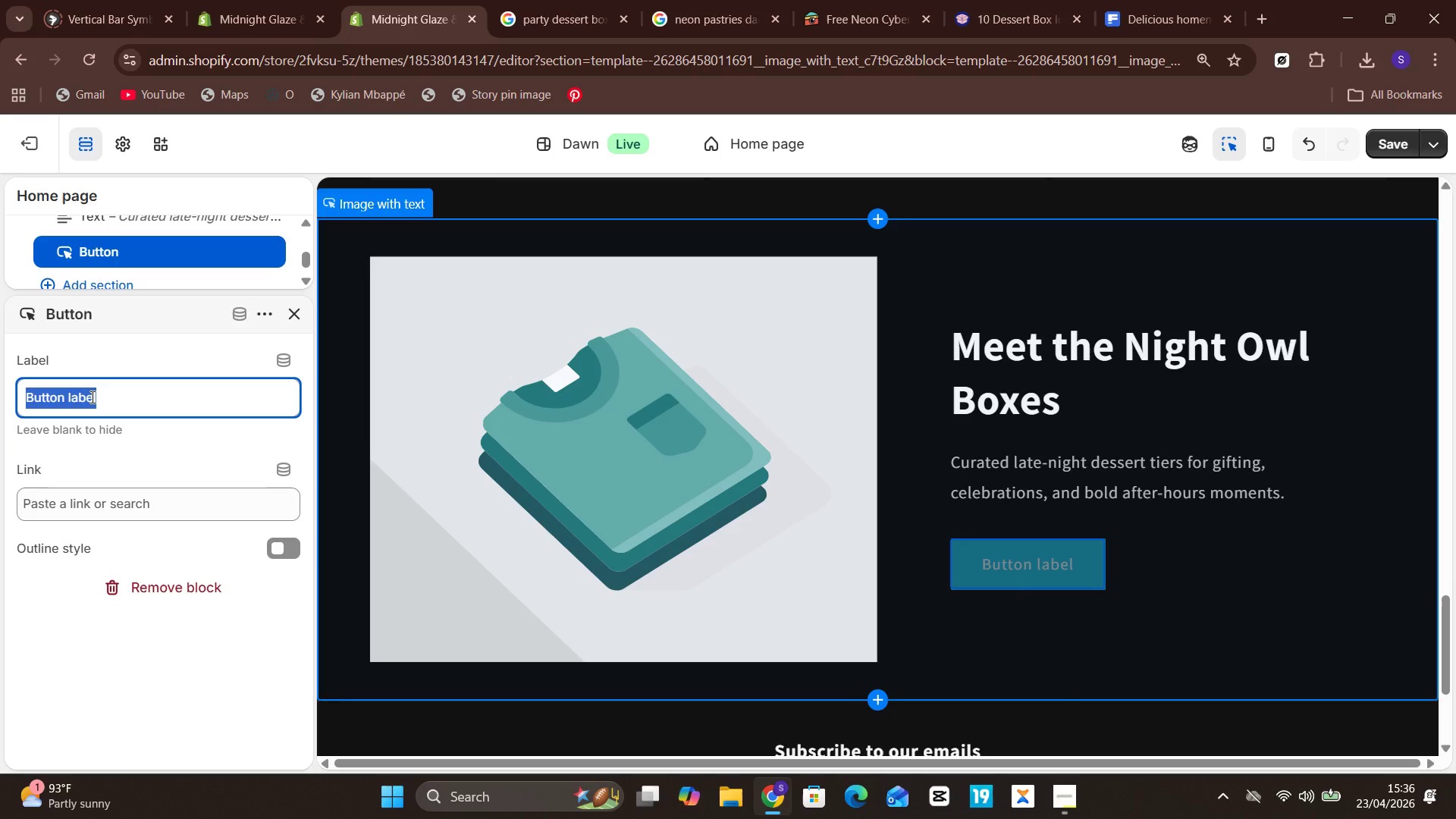 
type(View Night Owl Boxes)
 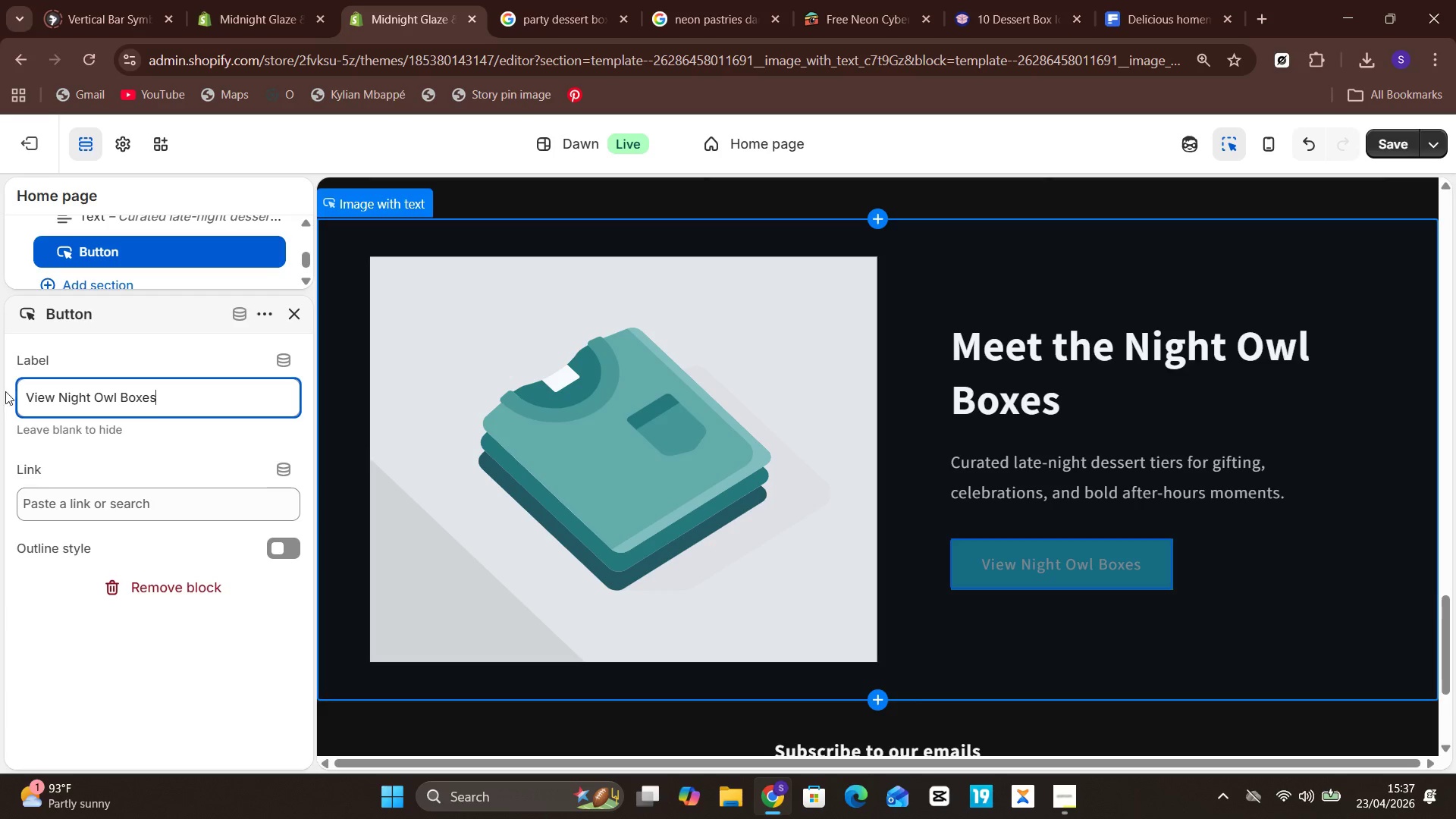 
left_click([128, 507])
 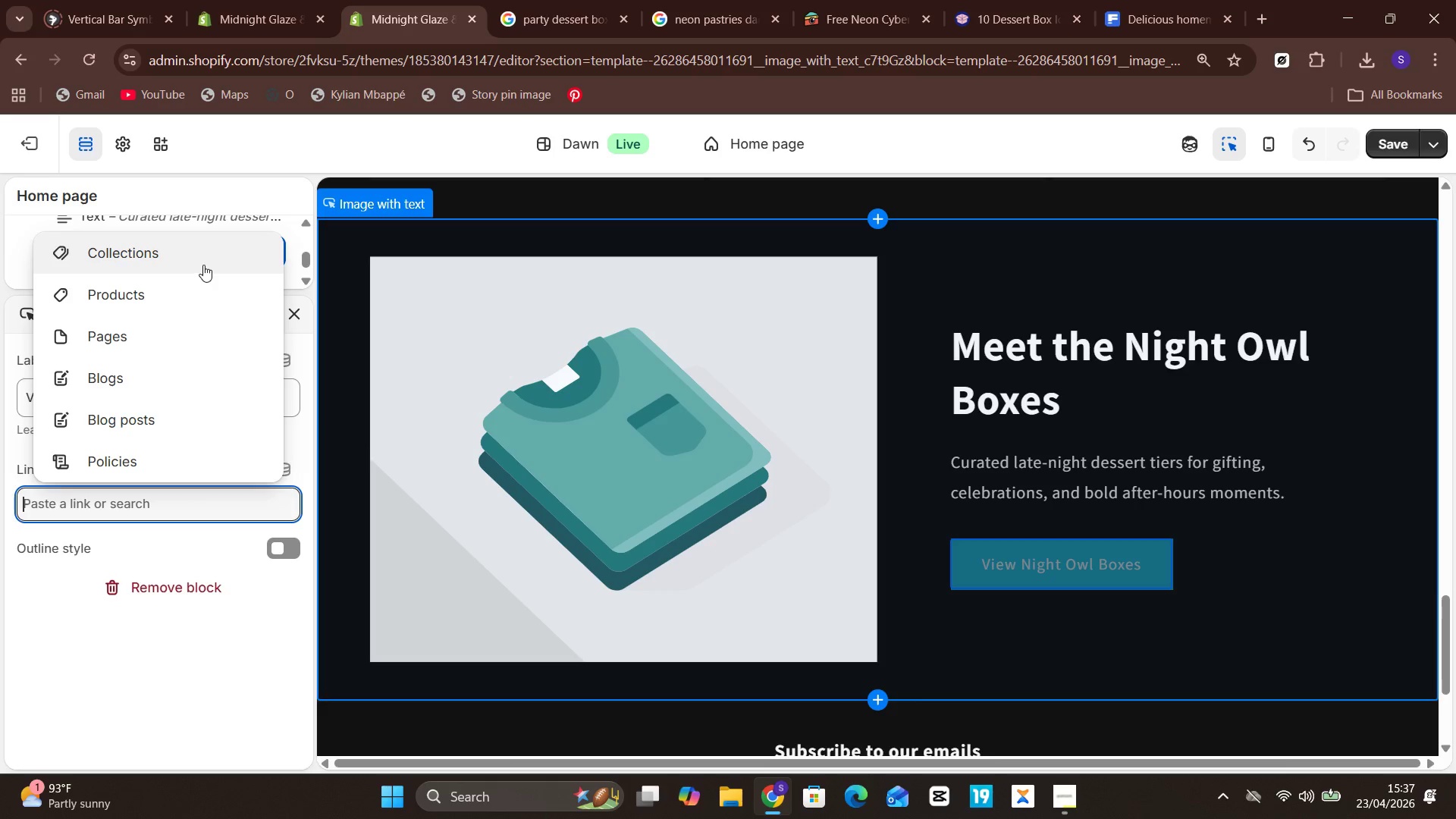 
wait(9.75)
 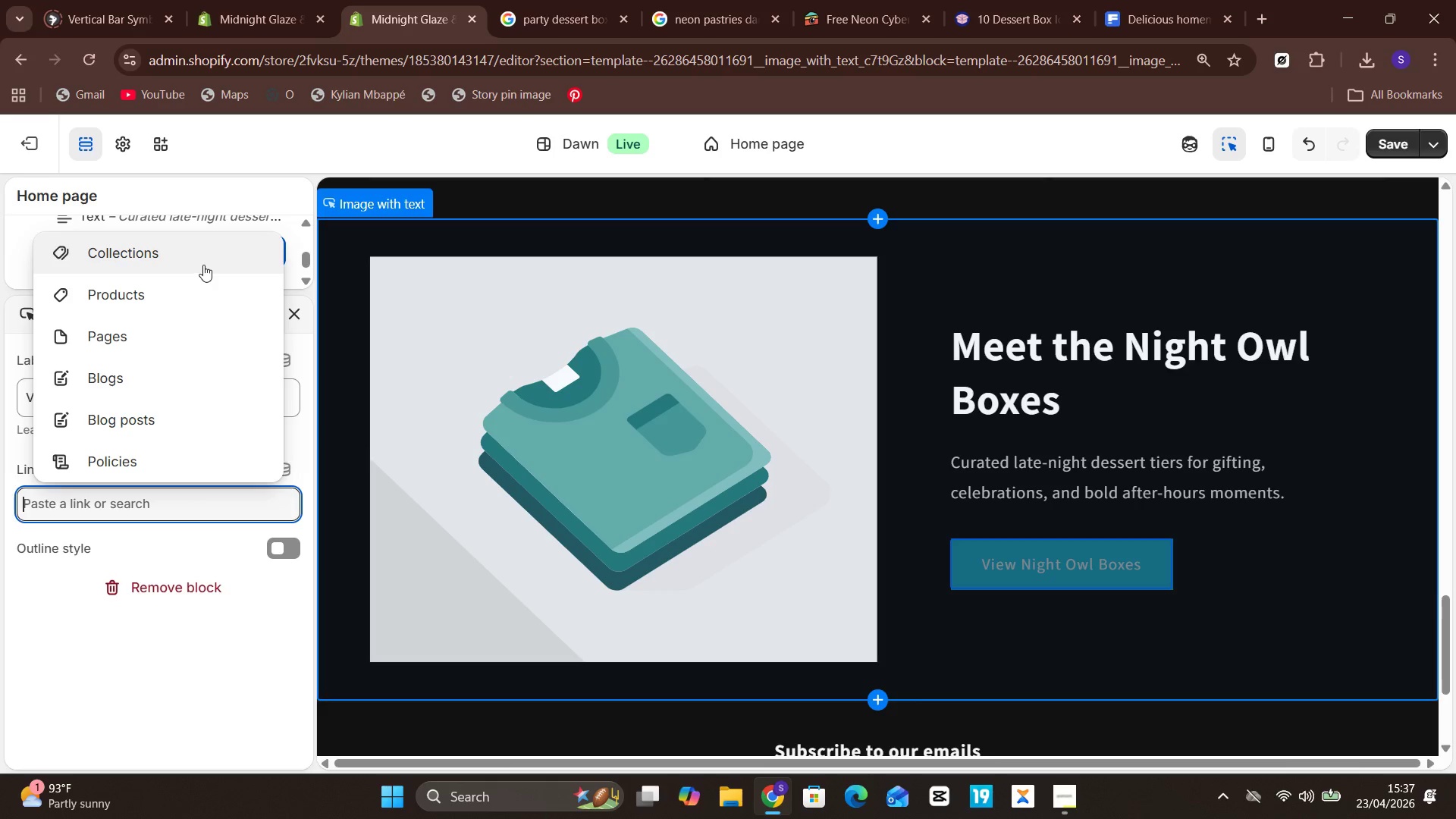 
left_click([194, 305])
 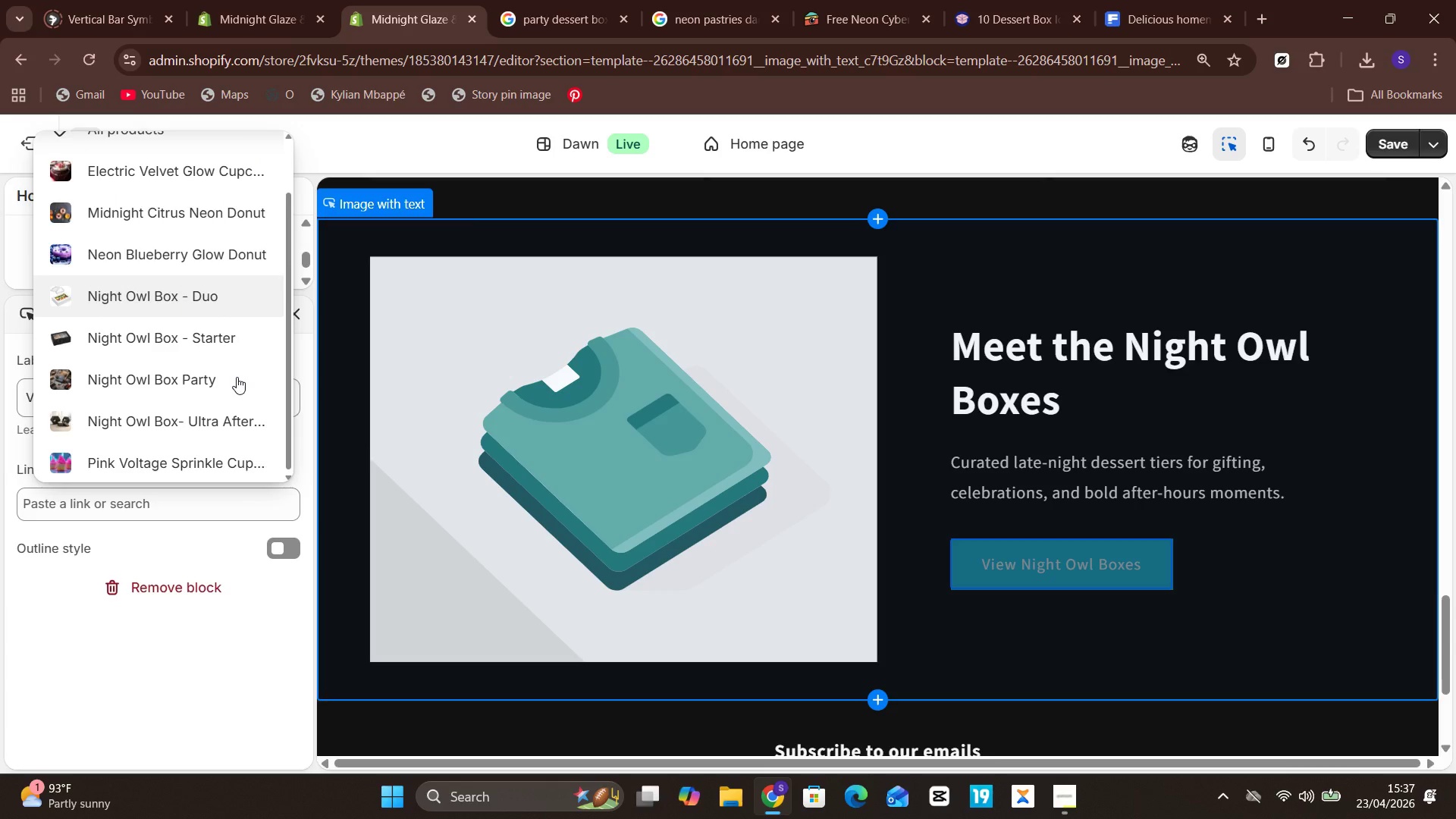 
wait(9.41)
 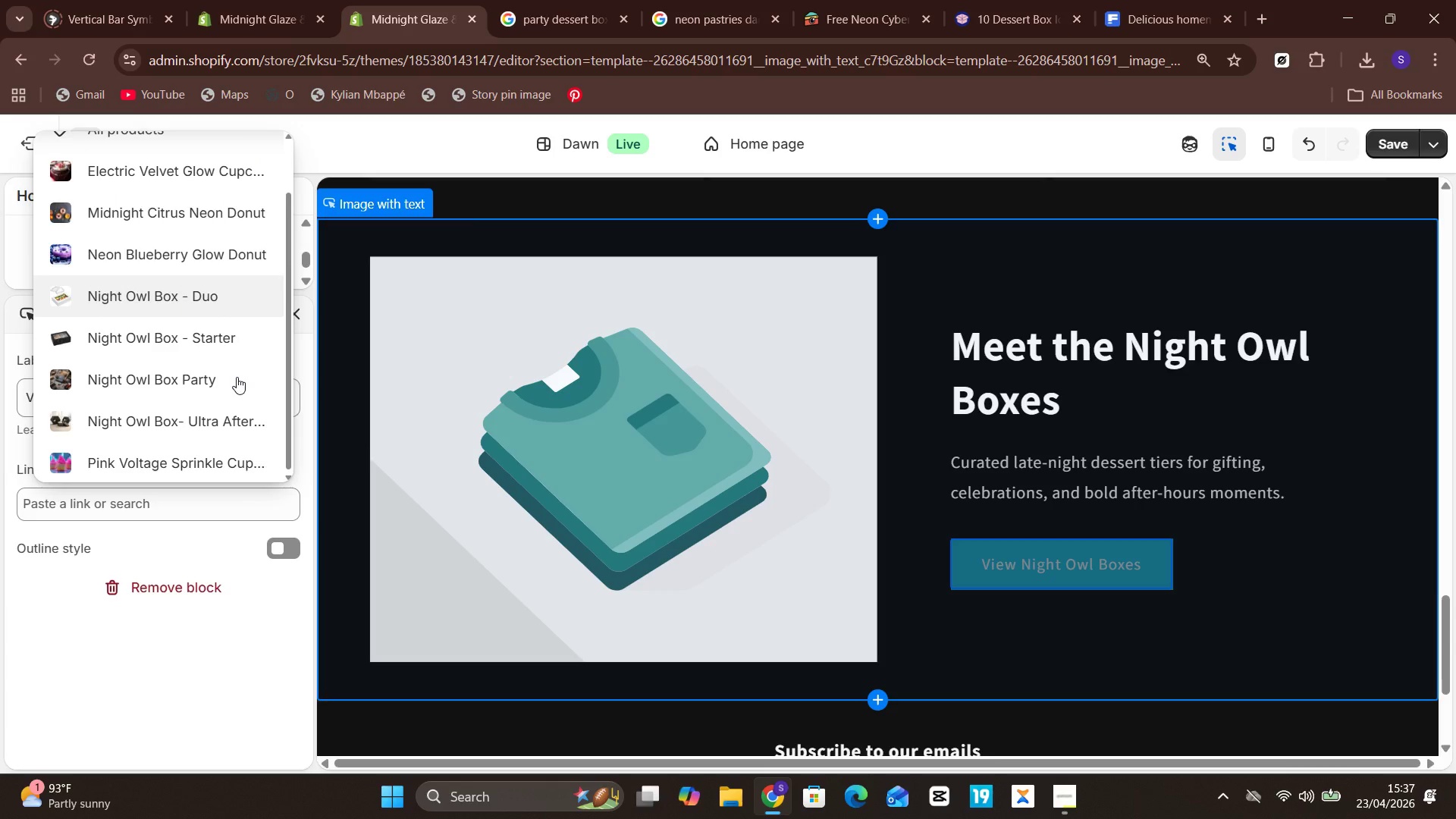 
left_click([69, 156])
 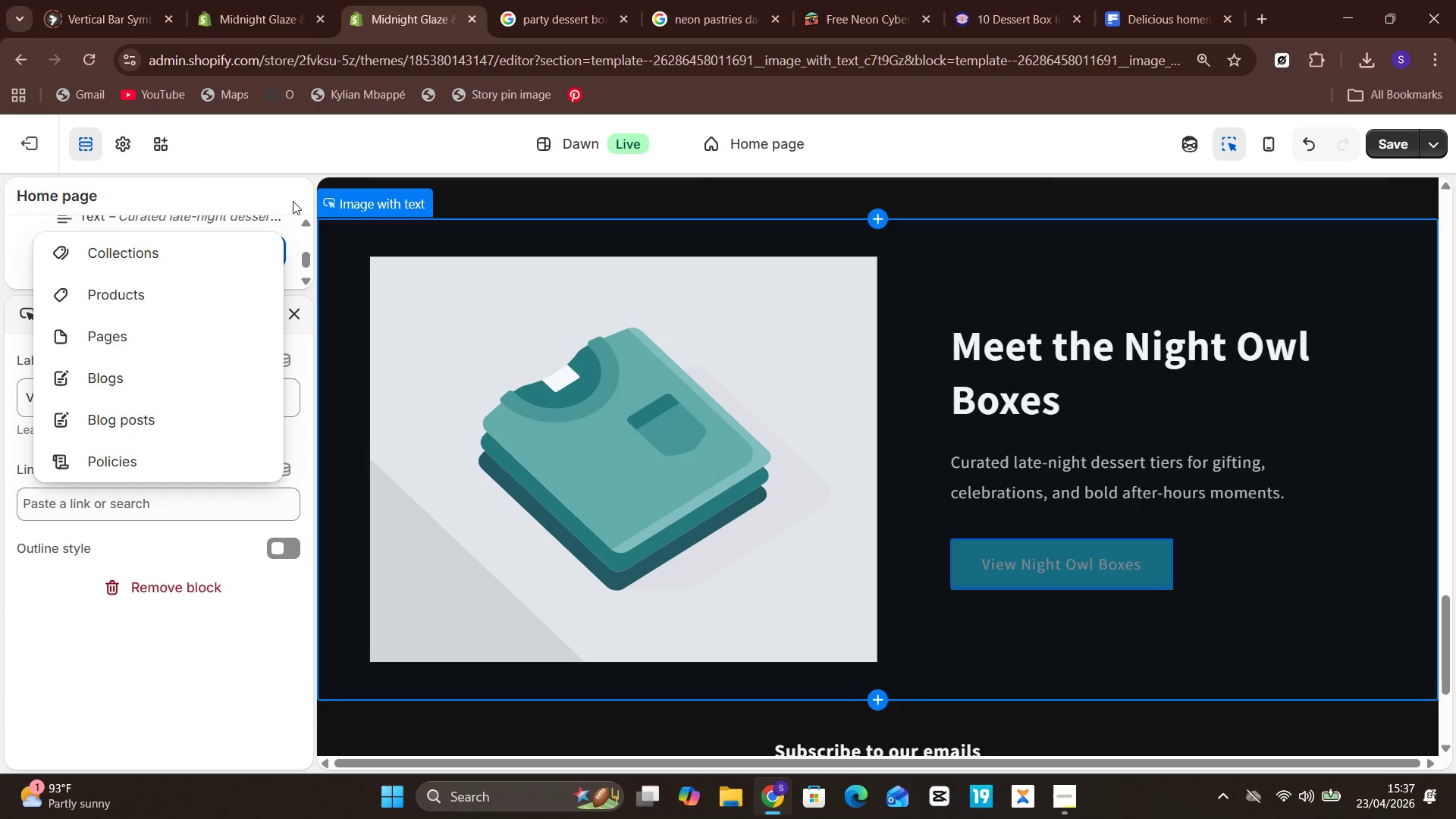 
left_click([279, 202])
 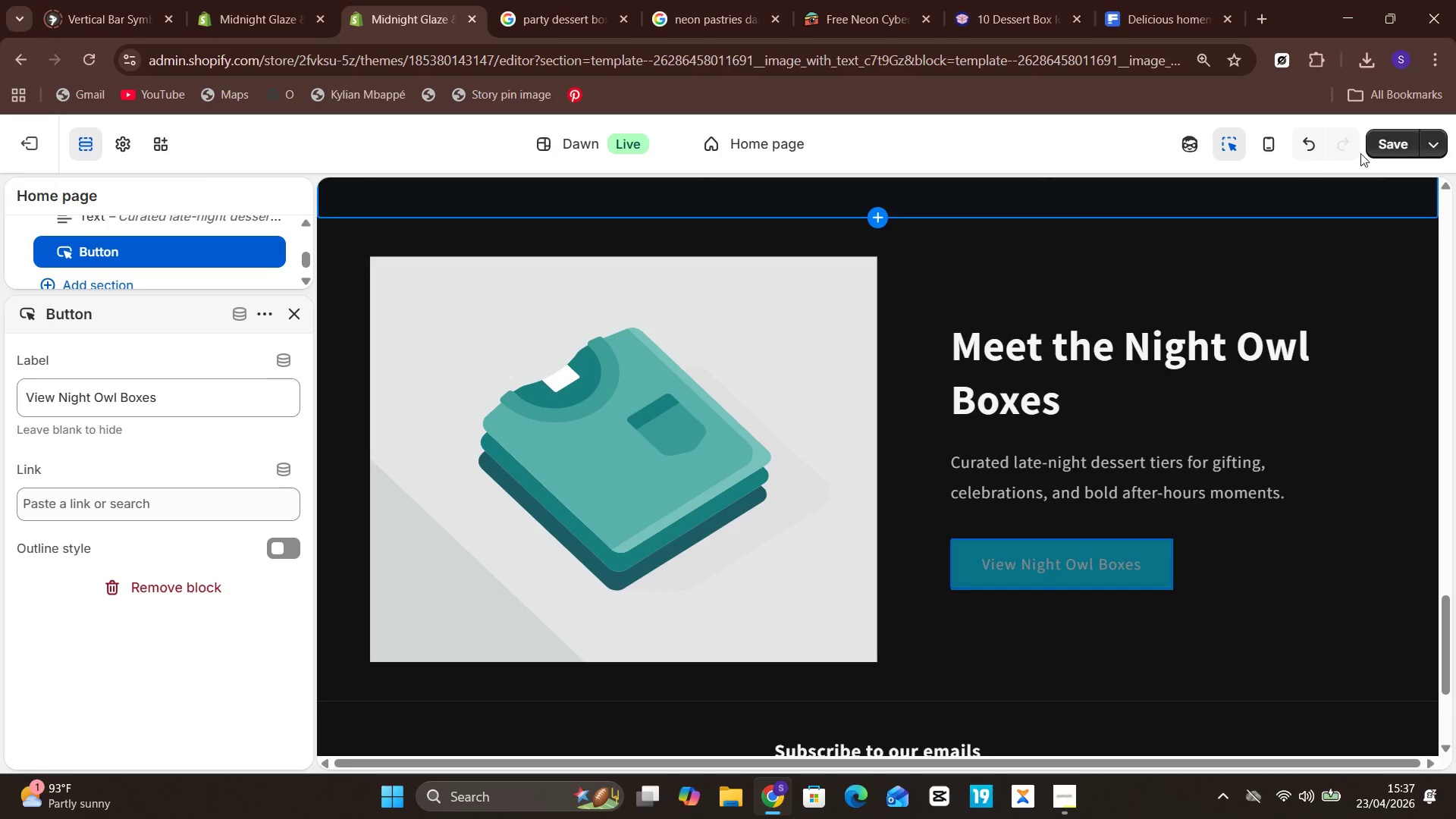 
left_click([1391, 148])
 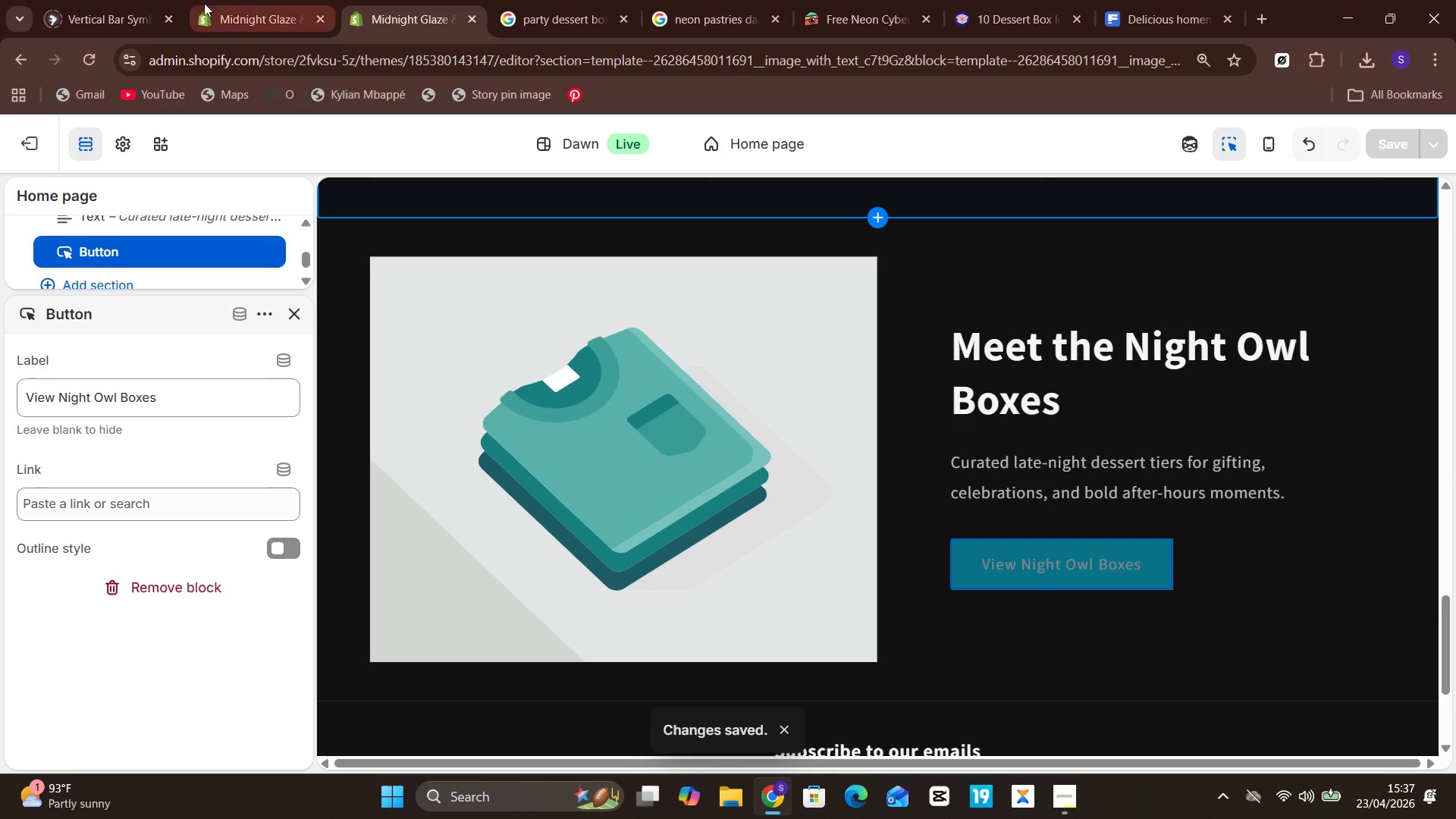 
wait(7.28)
 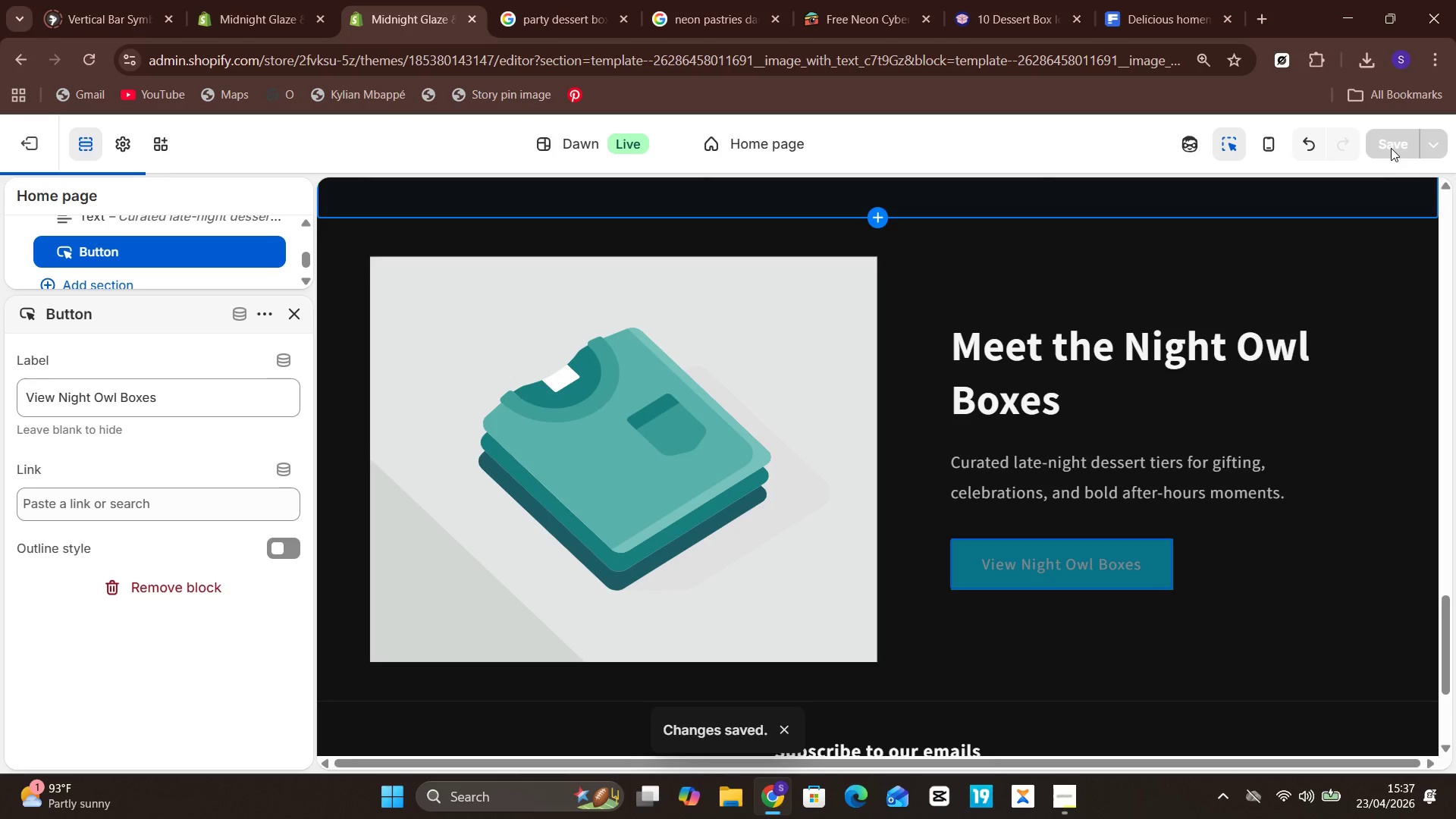 
double_click([231, 27])
 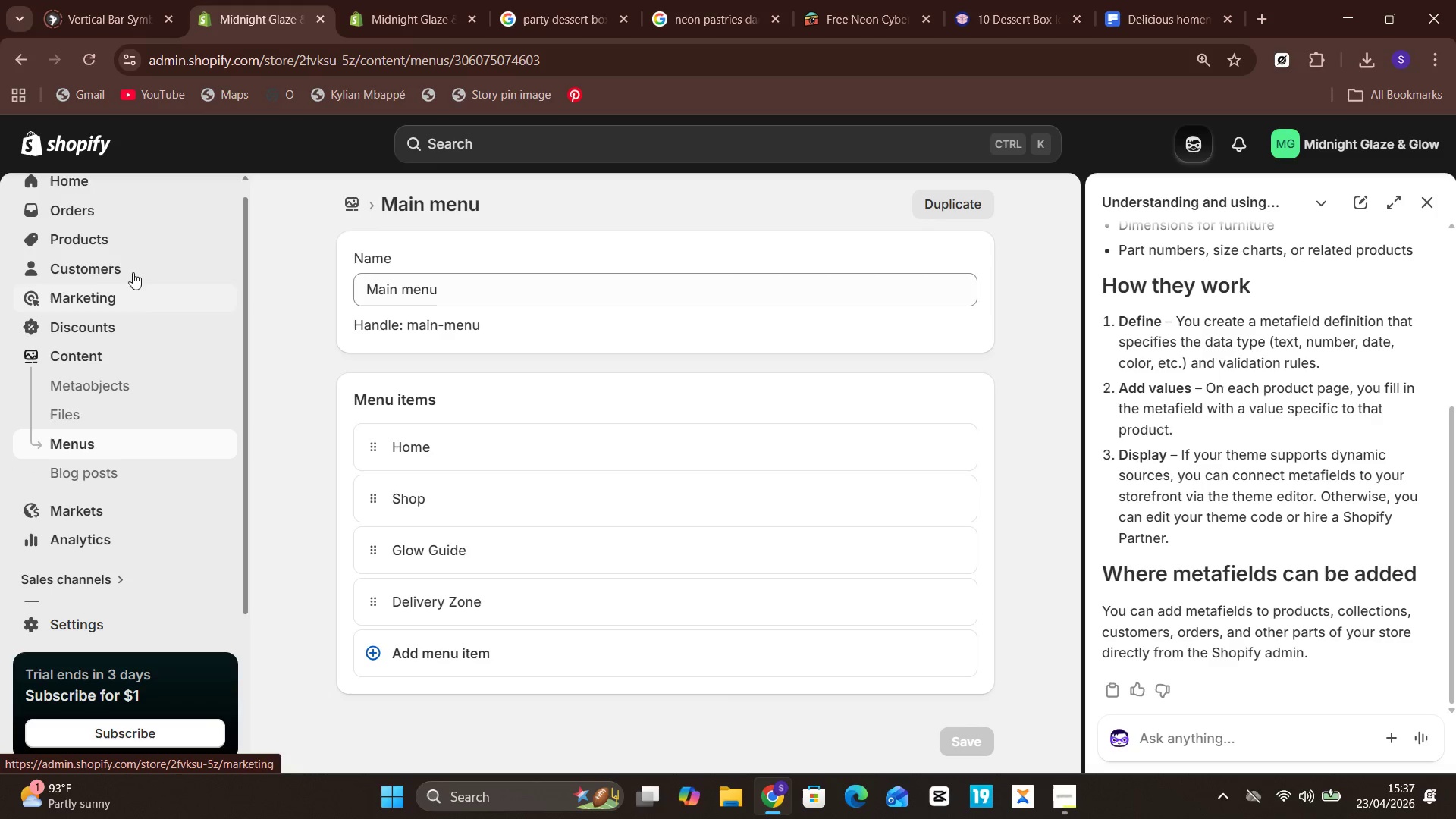 
left_click([126, 247])
 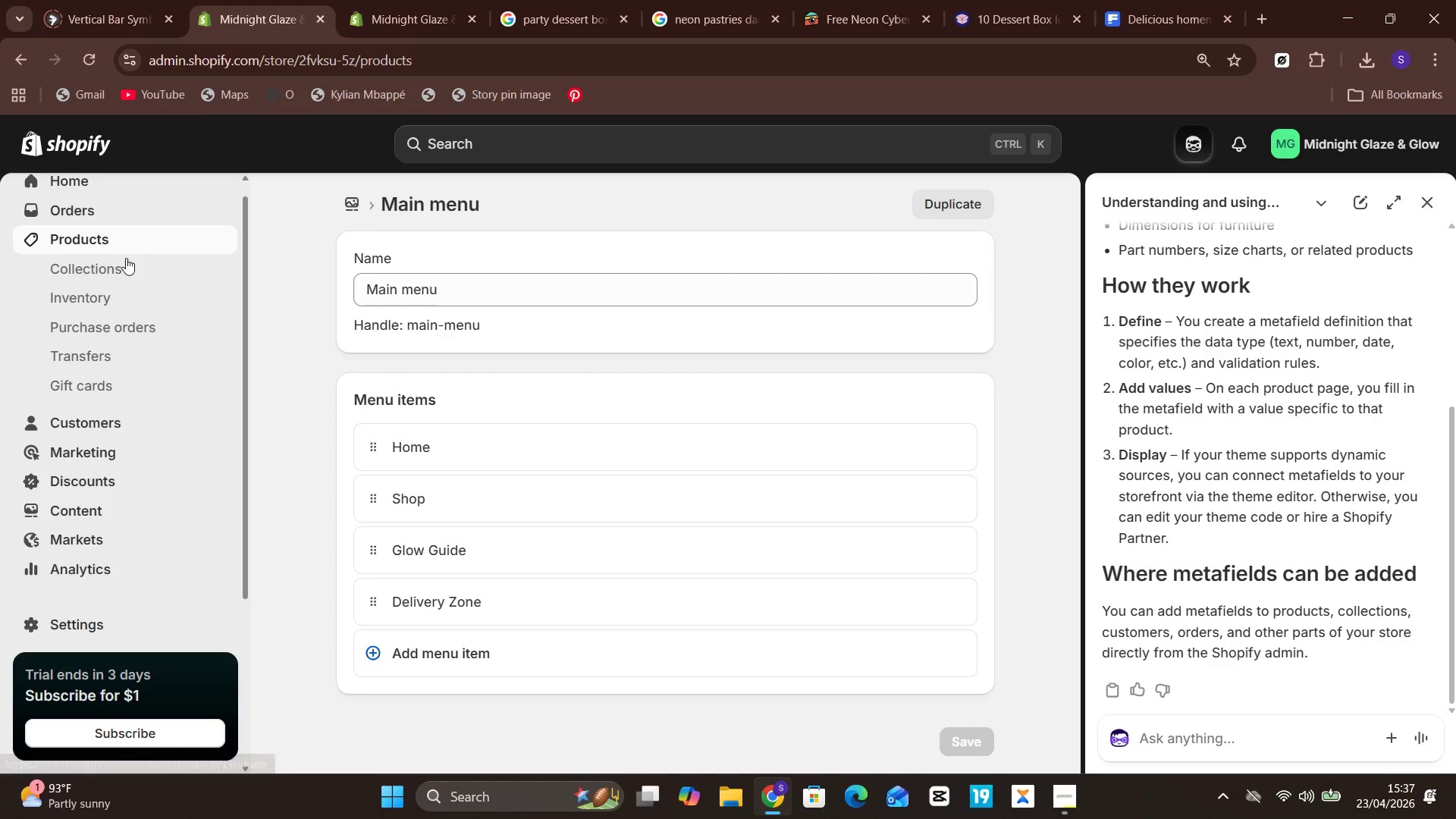 
left_click([125, 270])
 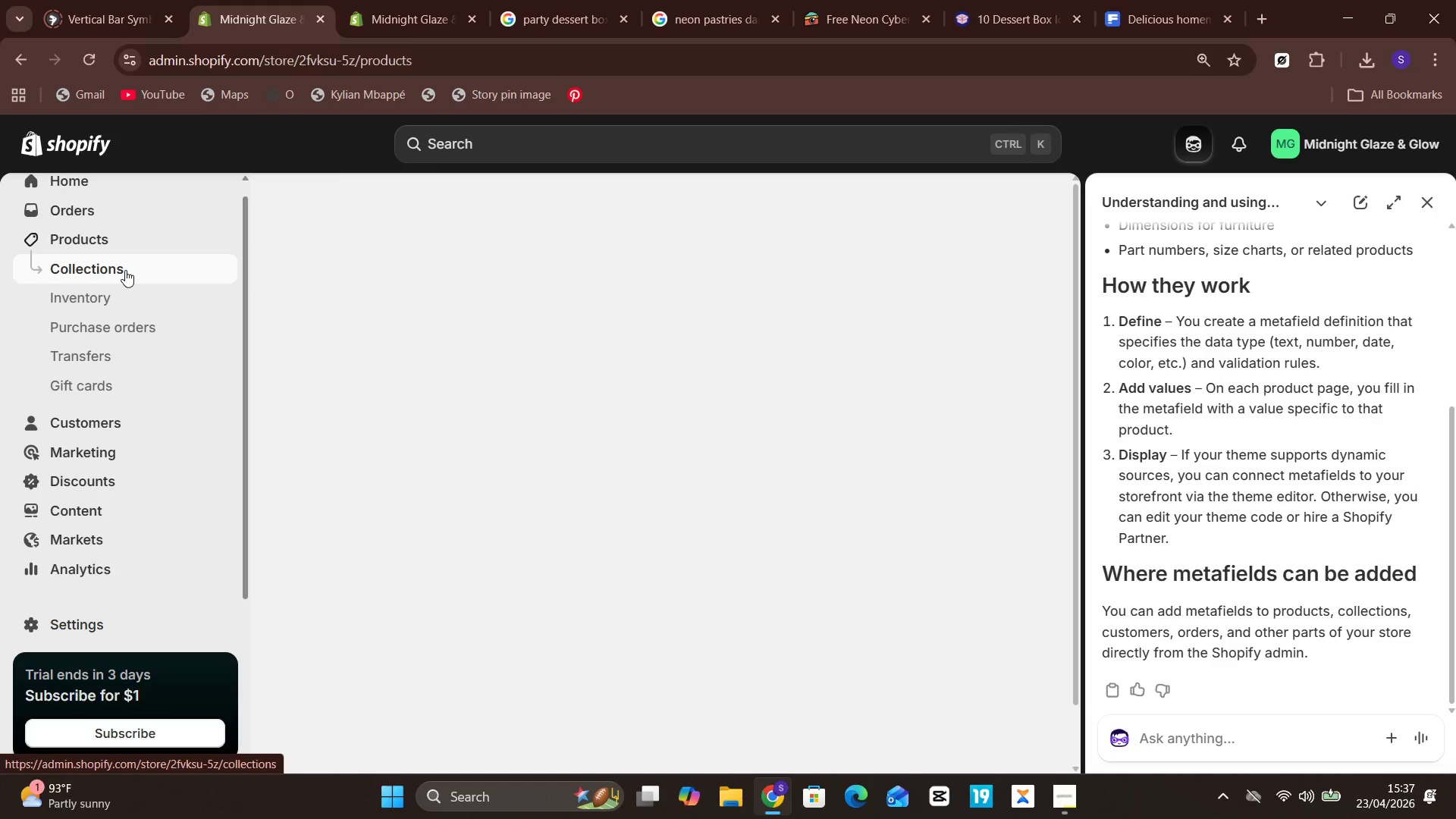 
mouse_move([641, 332])
 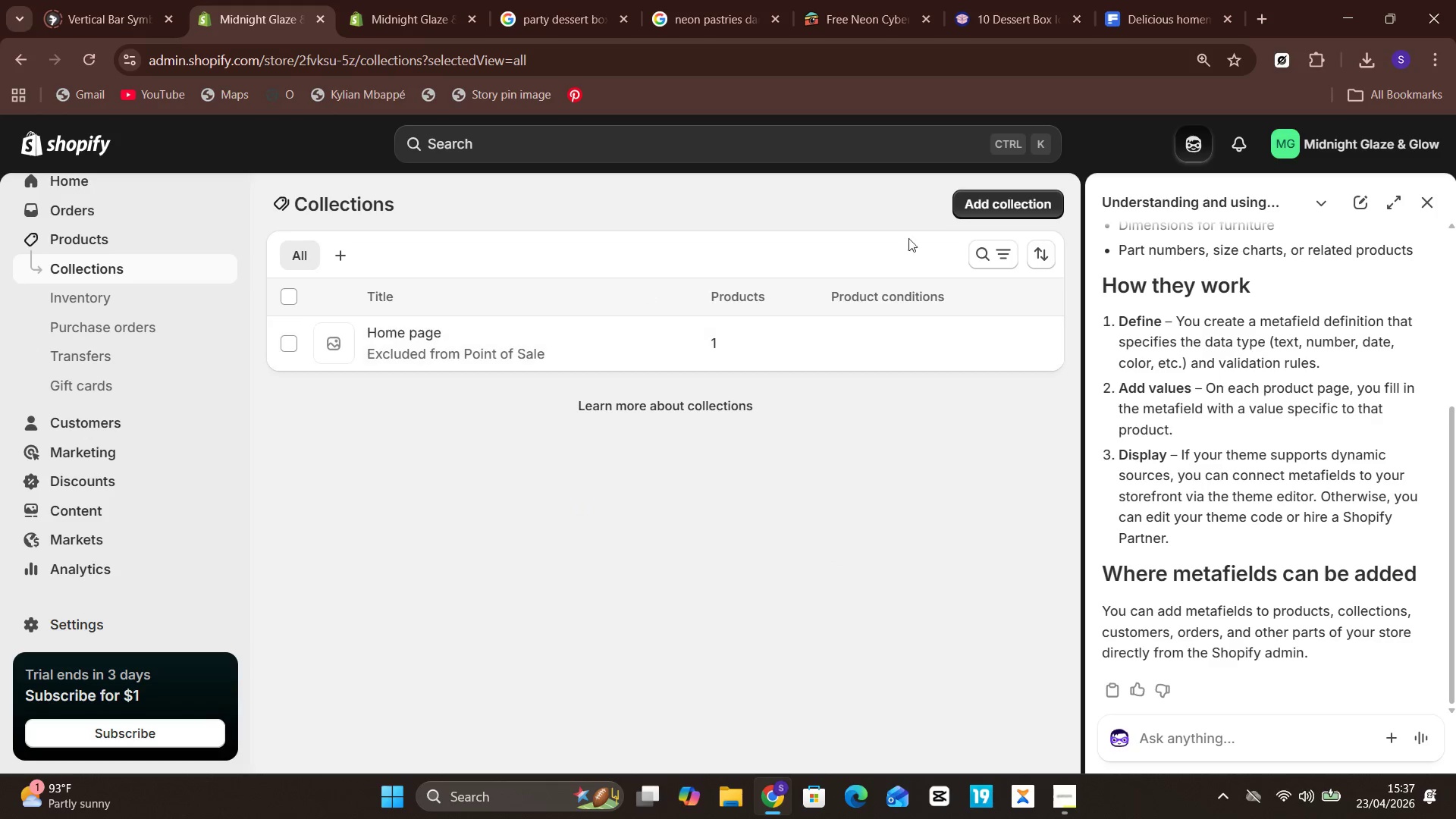 
left_click([981, 212])
 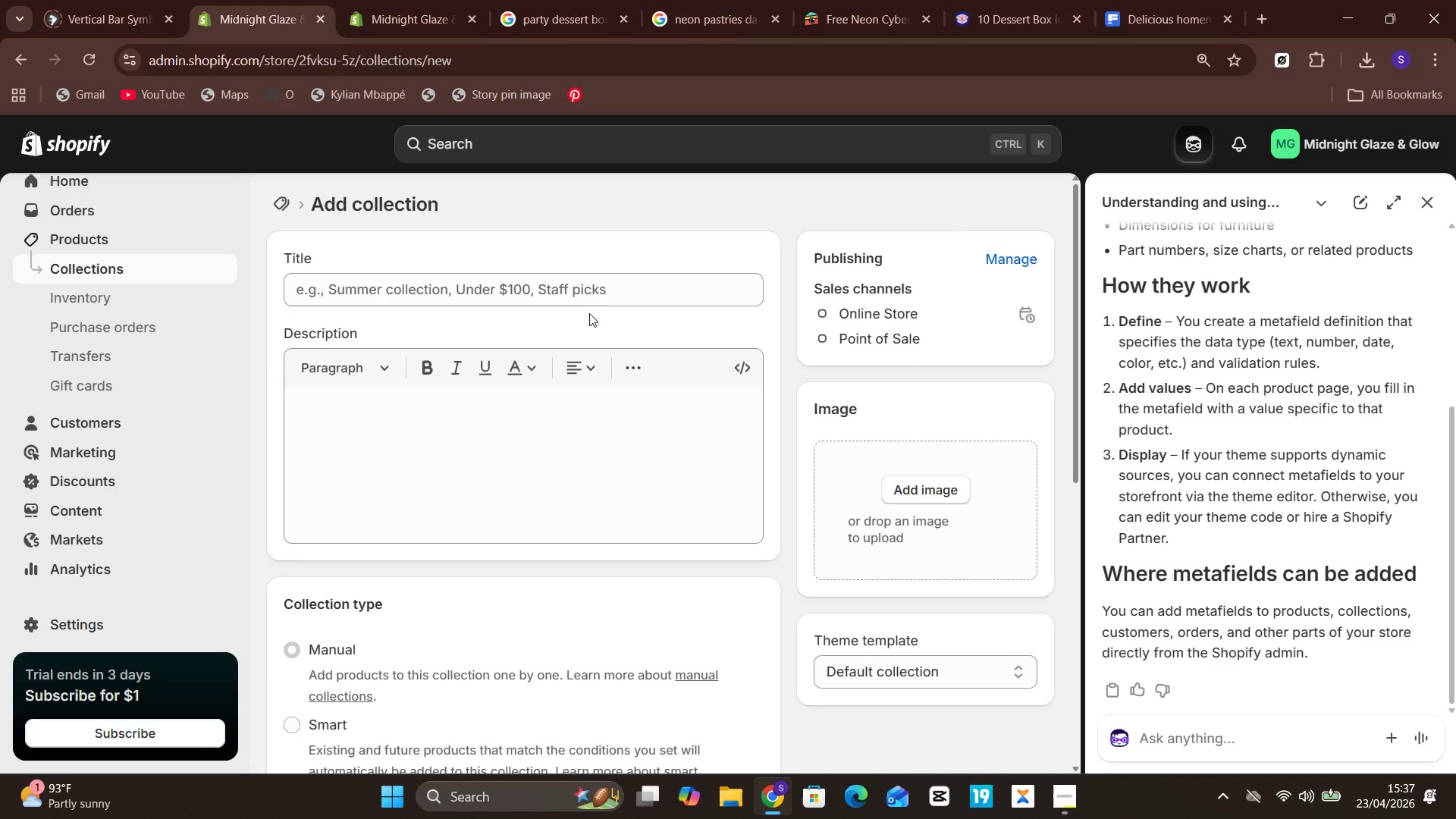 
left_click([554, 303])
 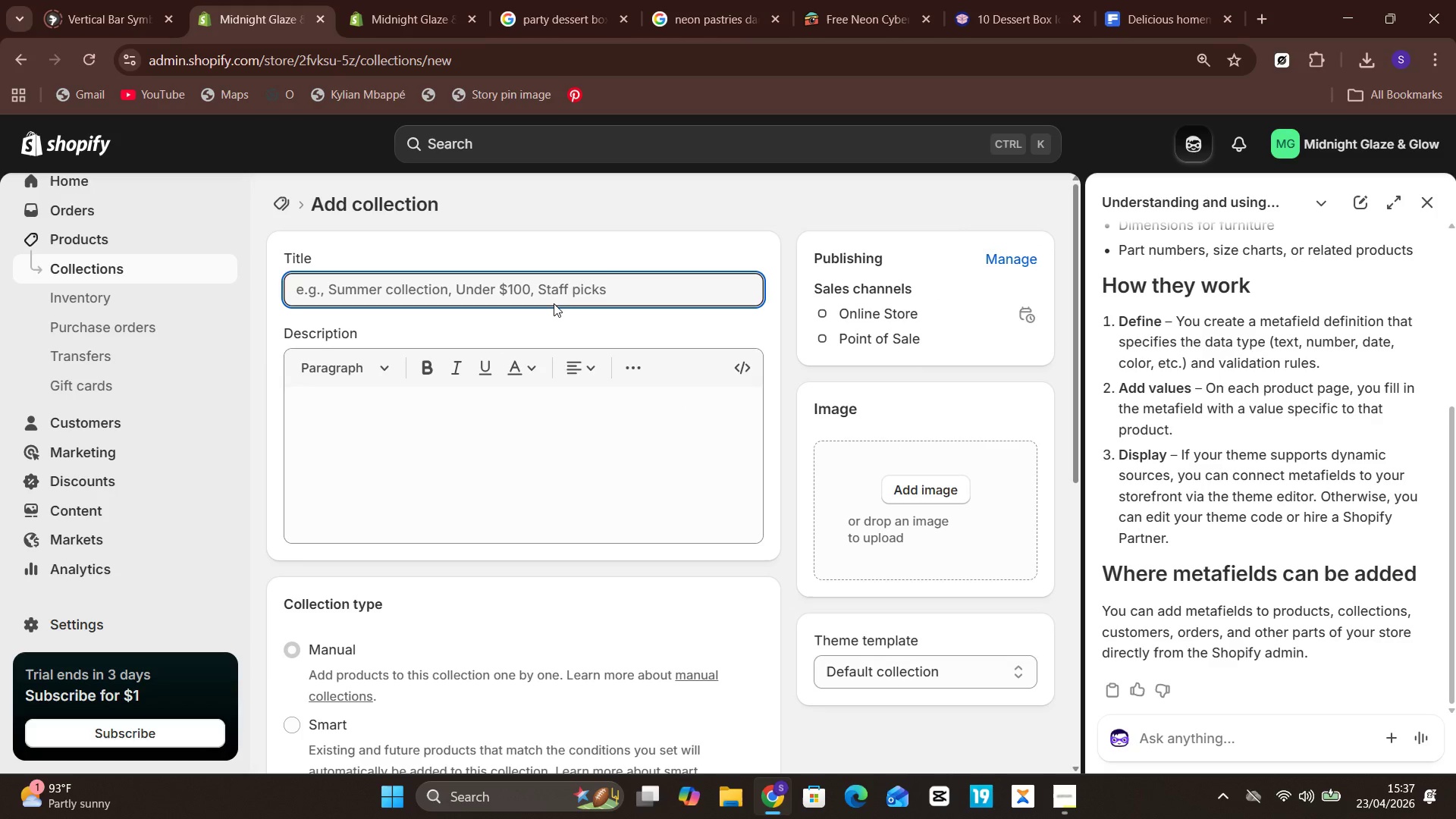 
type(Night Owl Boxes )
 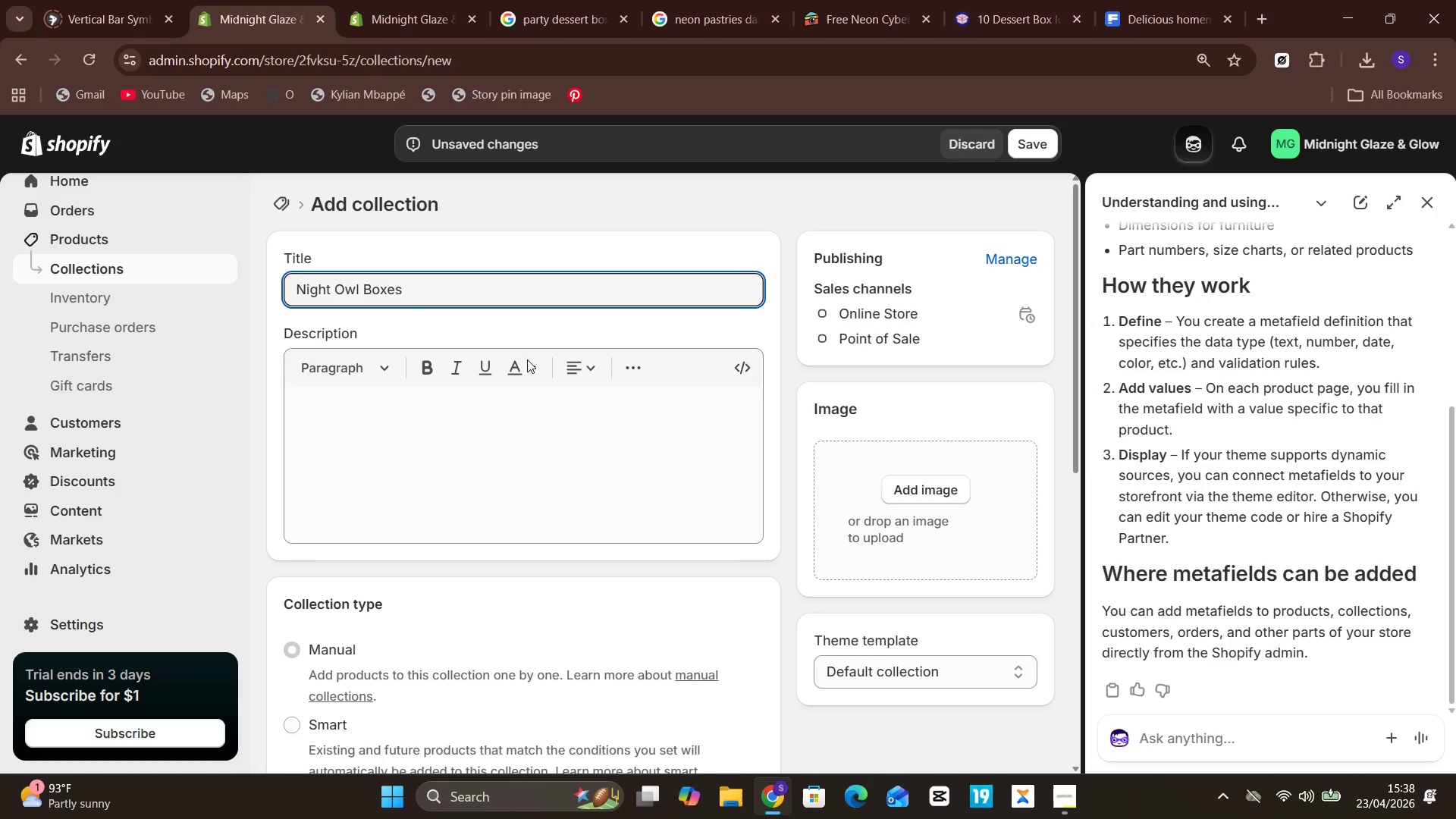 
mouse_move([486, 413])
 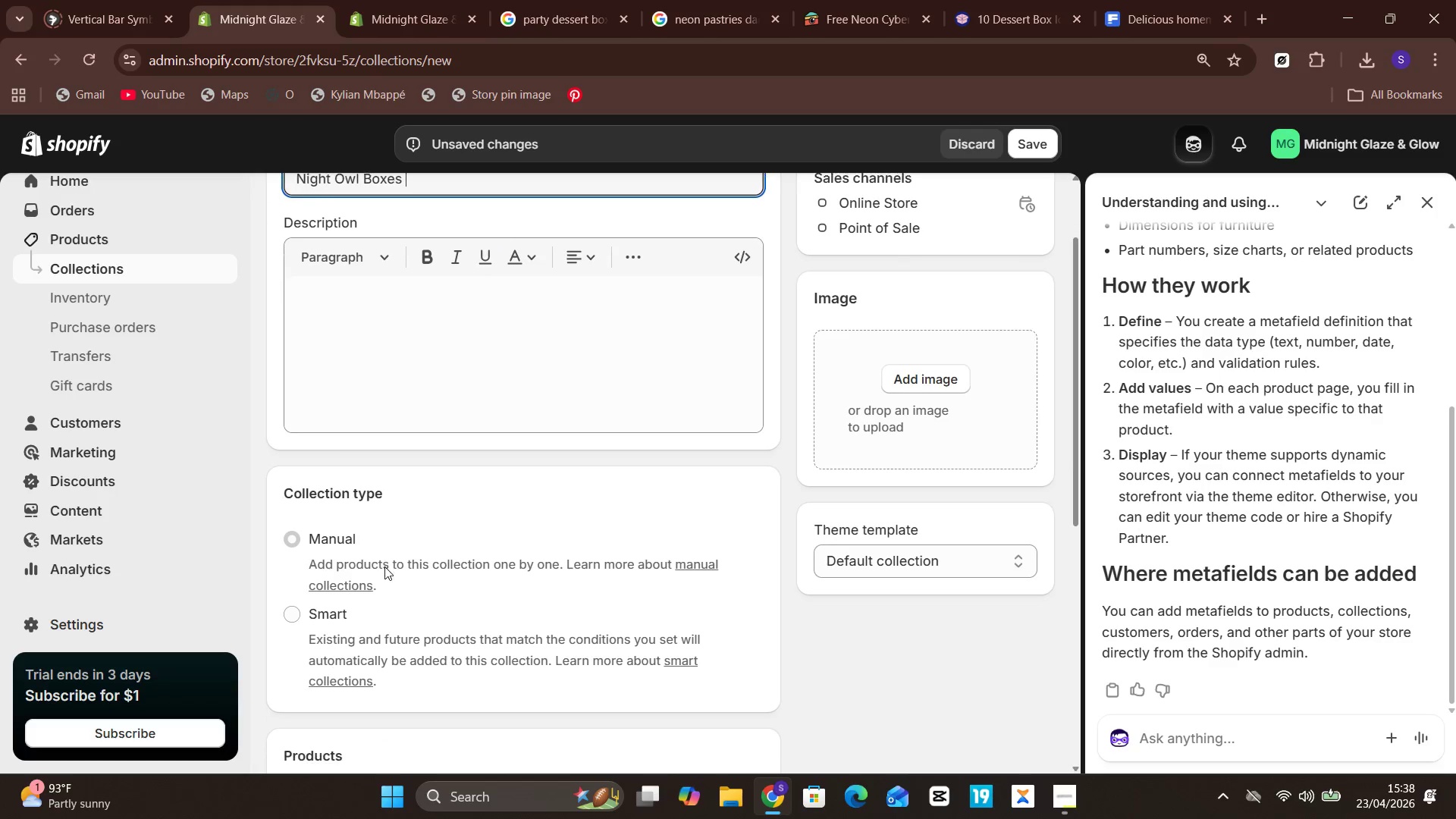 
wait(6.79)
 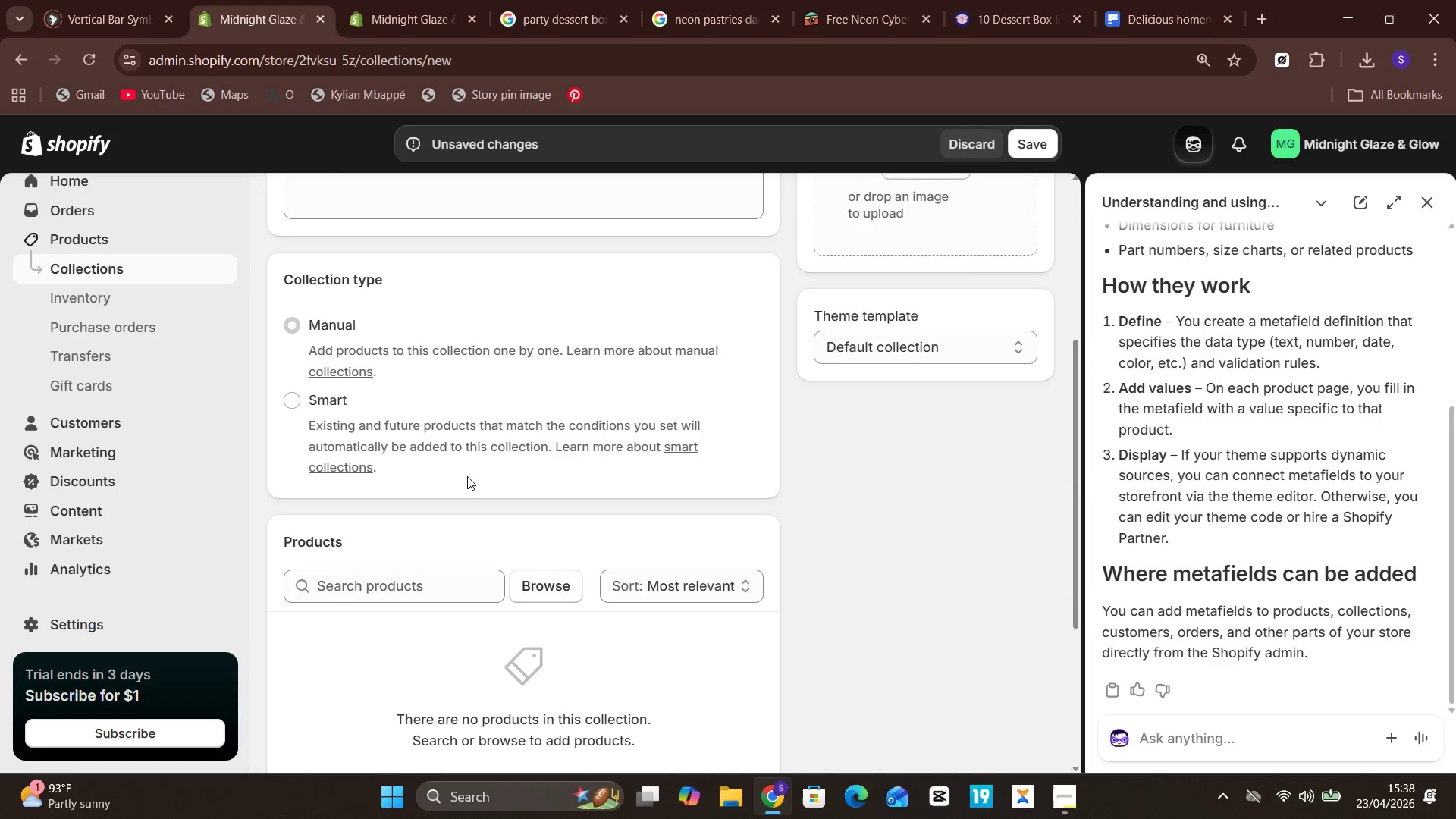 
left_click([301, 610])
 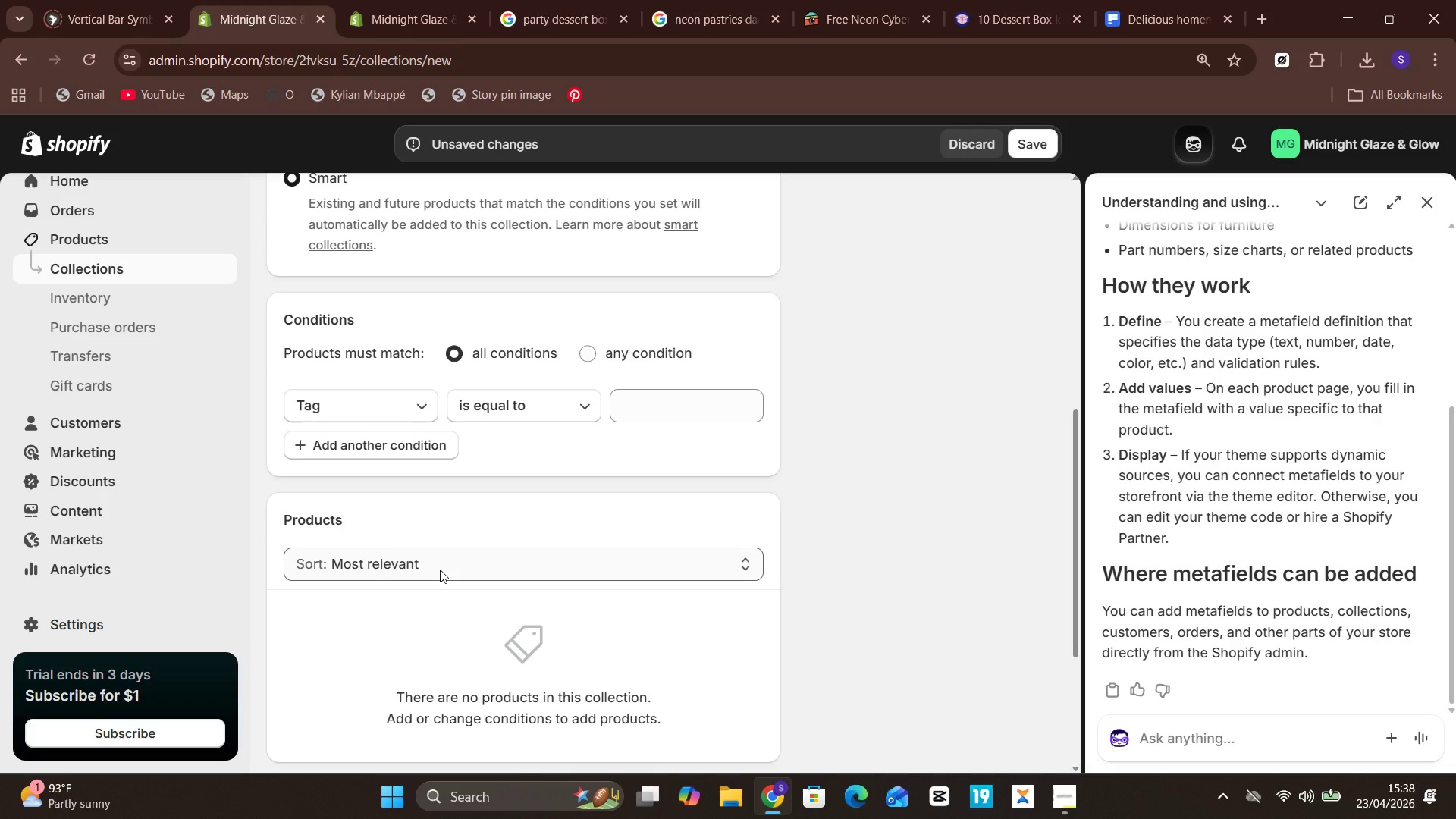 
wait(8.28)
 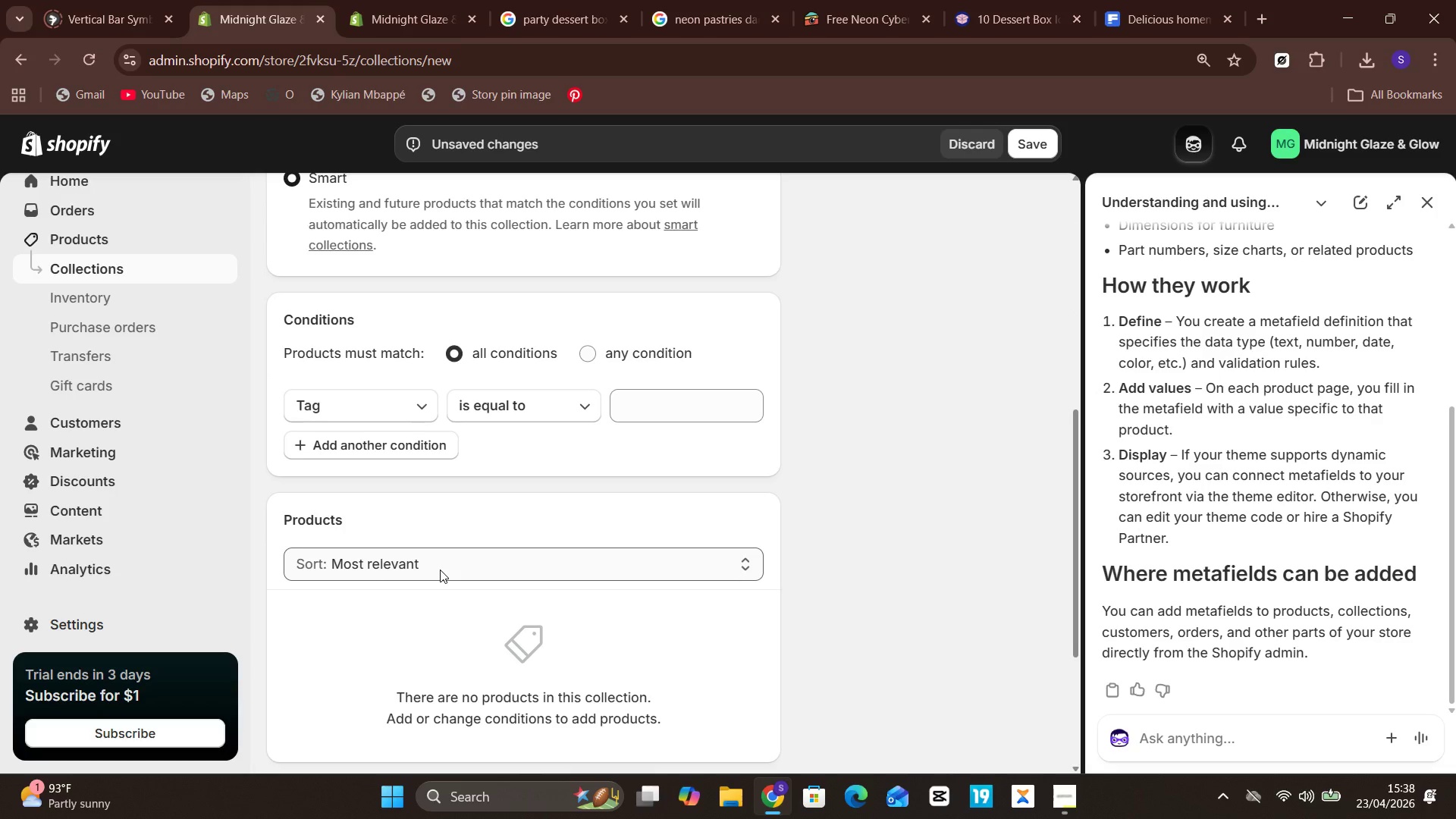 
left_click([1034, 138])
 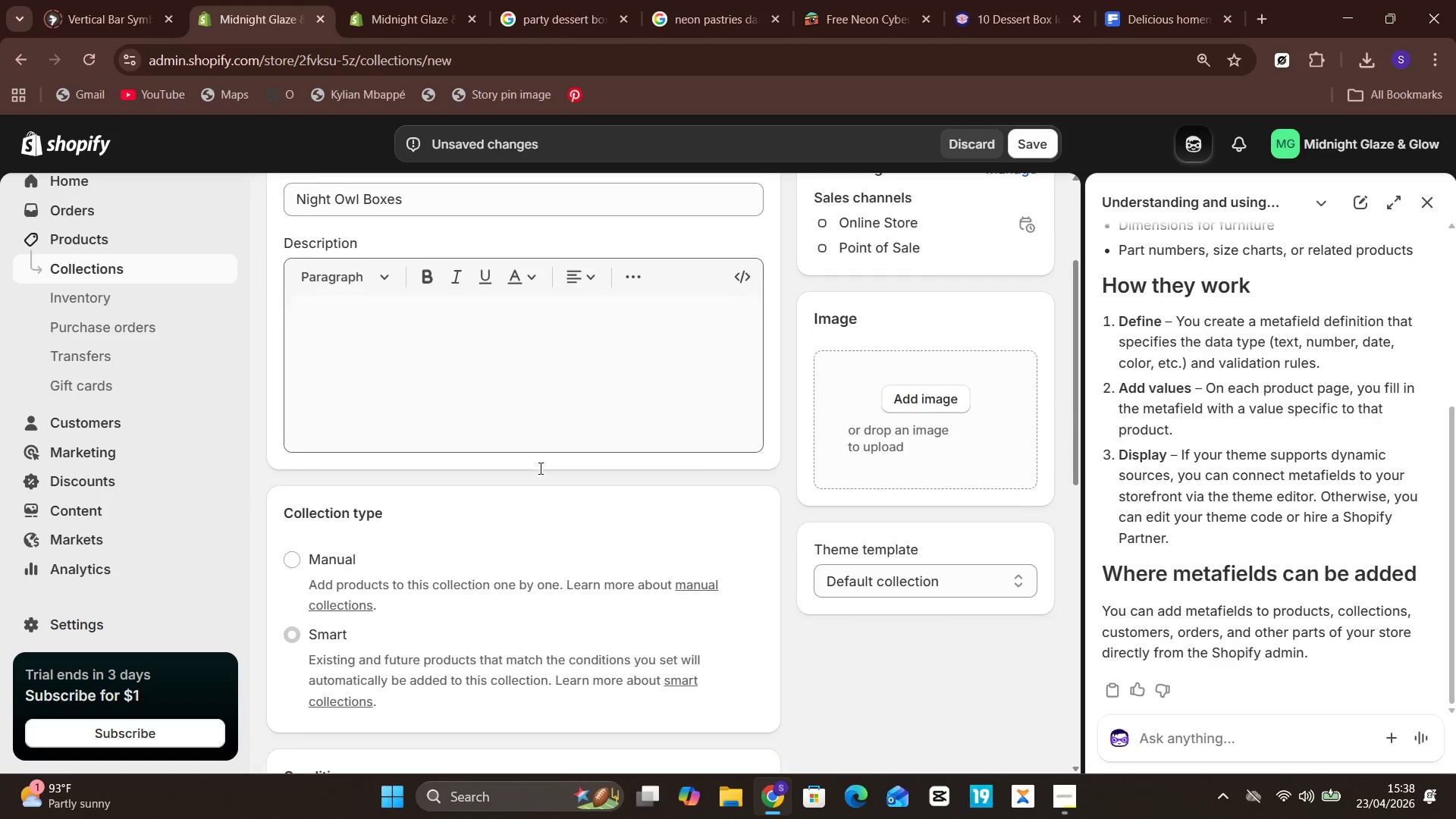 
wait(5.59)
 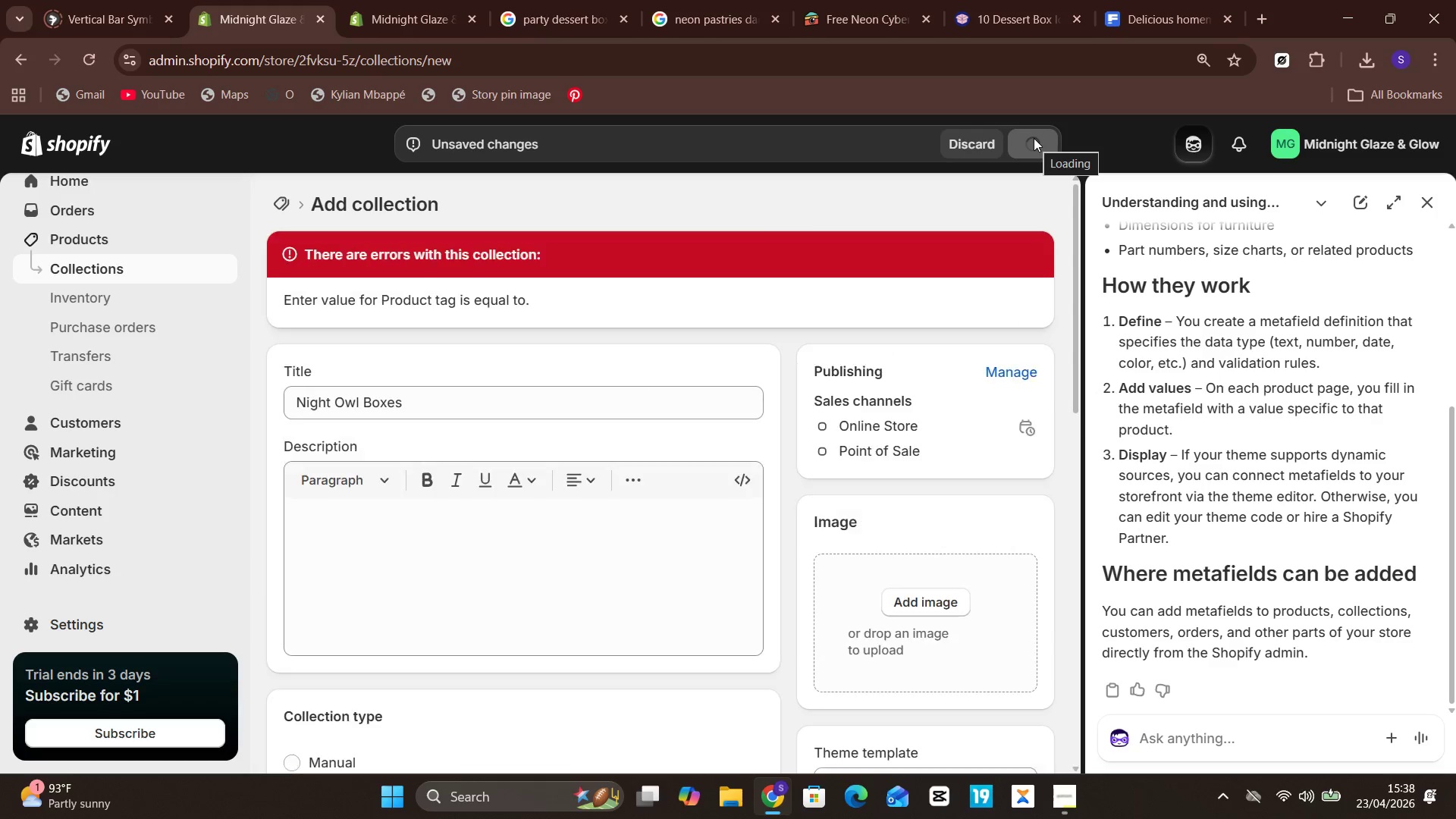 
left_click([302, 554])
 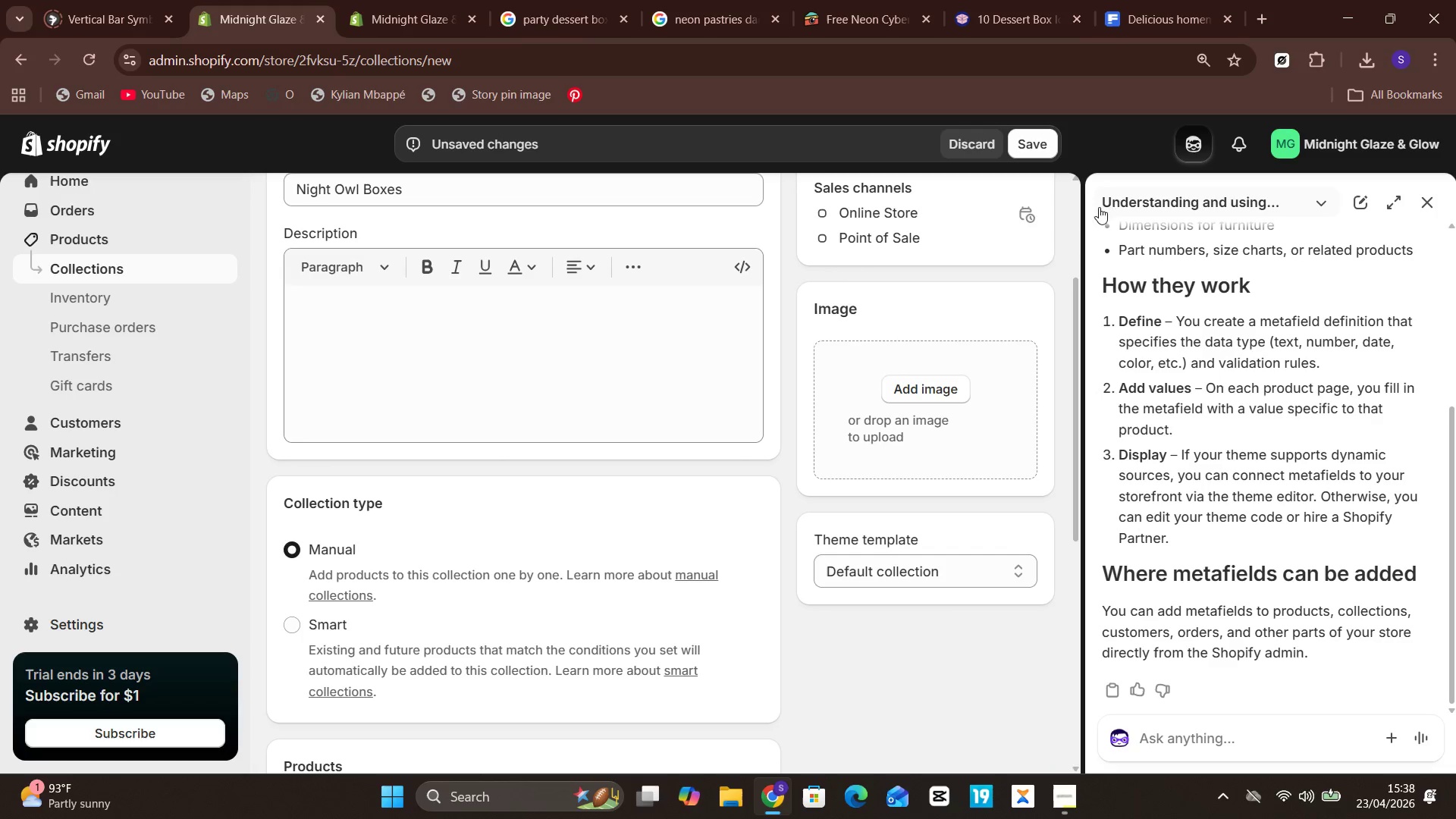 
left_click([1034, 152])
 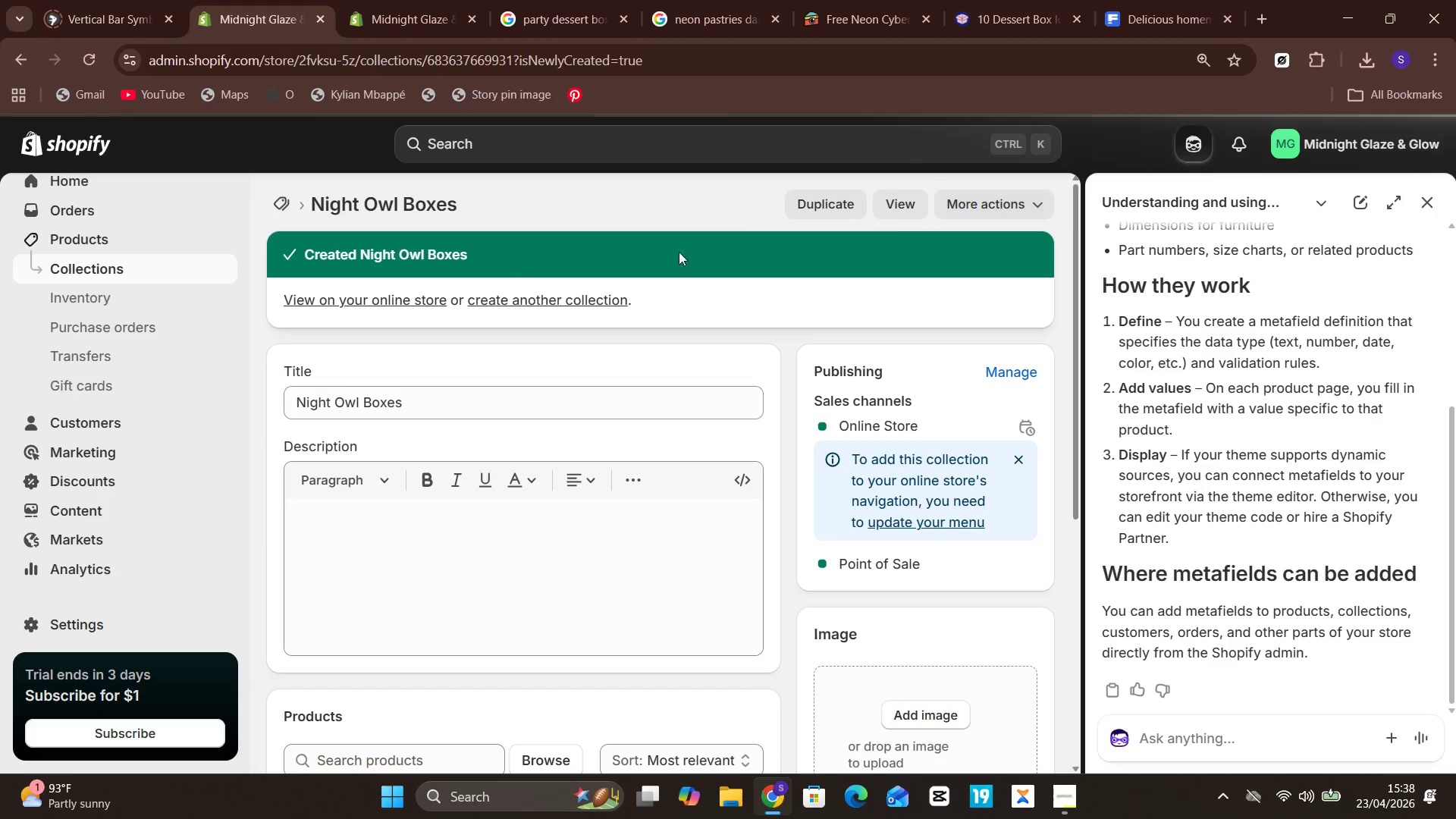 
wait(6.39)
 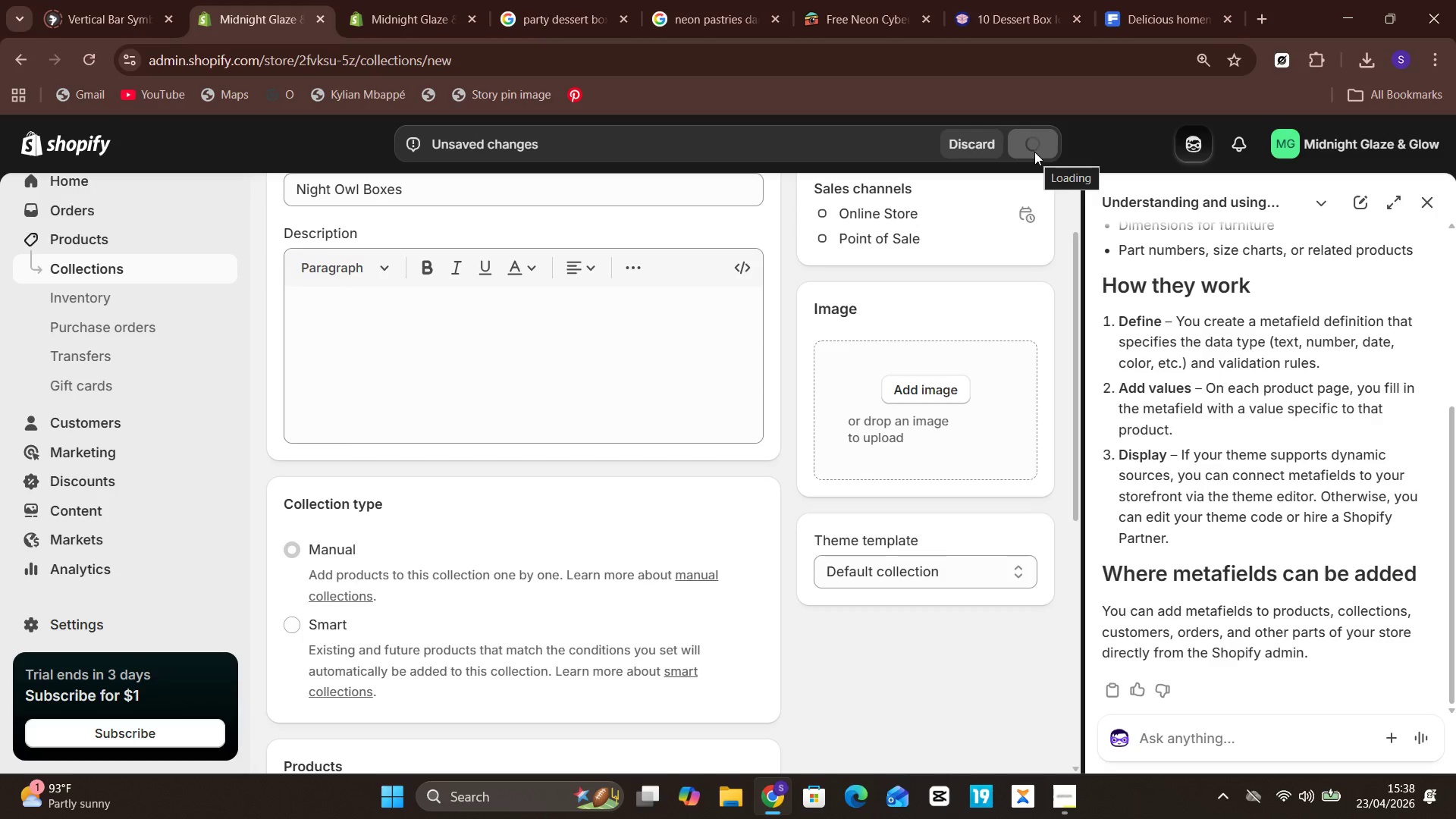 
left_click([95, 228])
 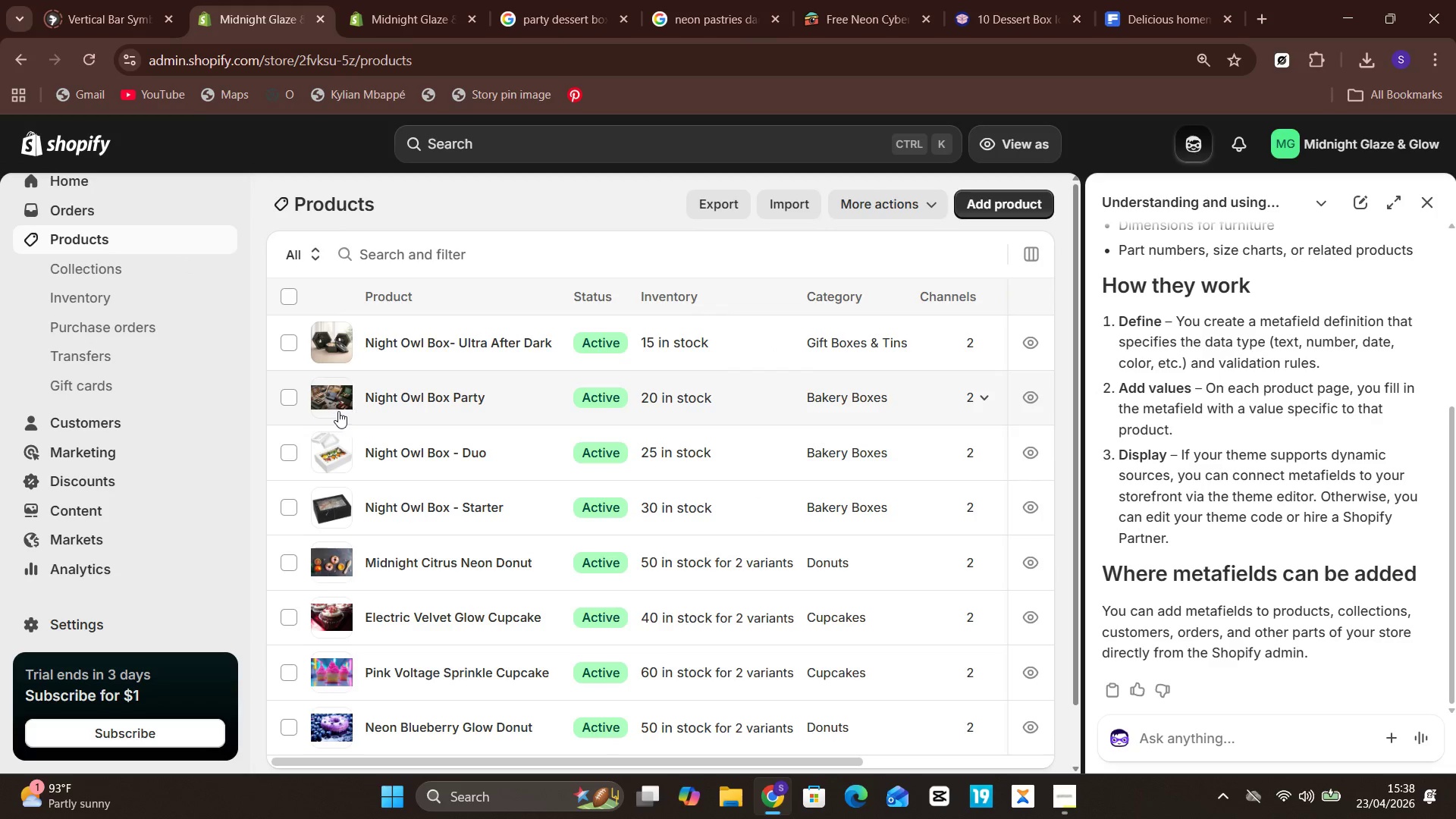 
left_click([295, 395])
 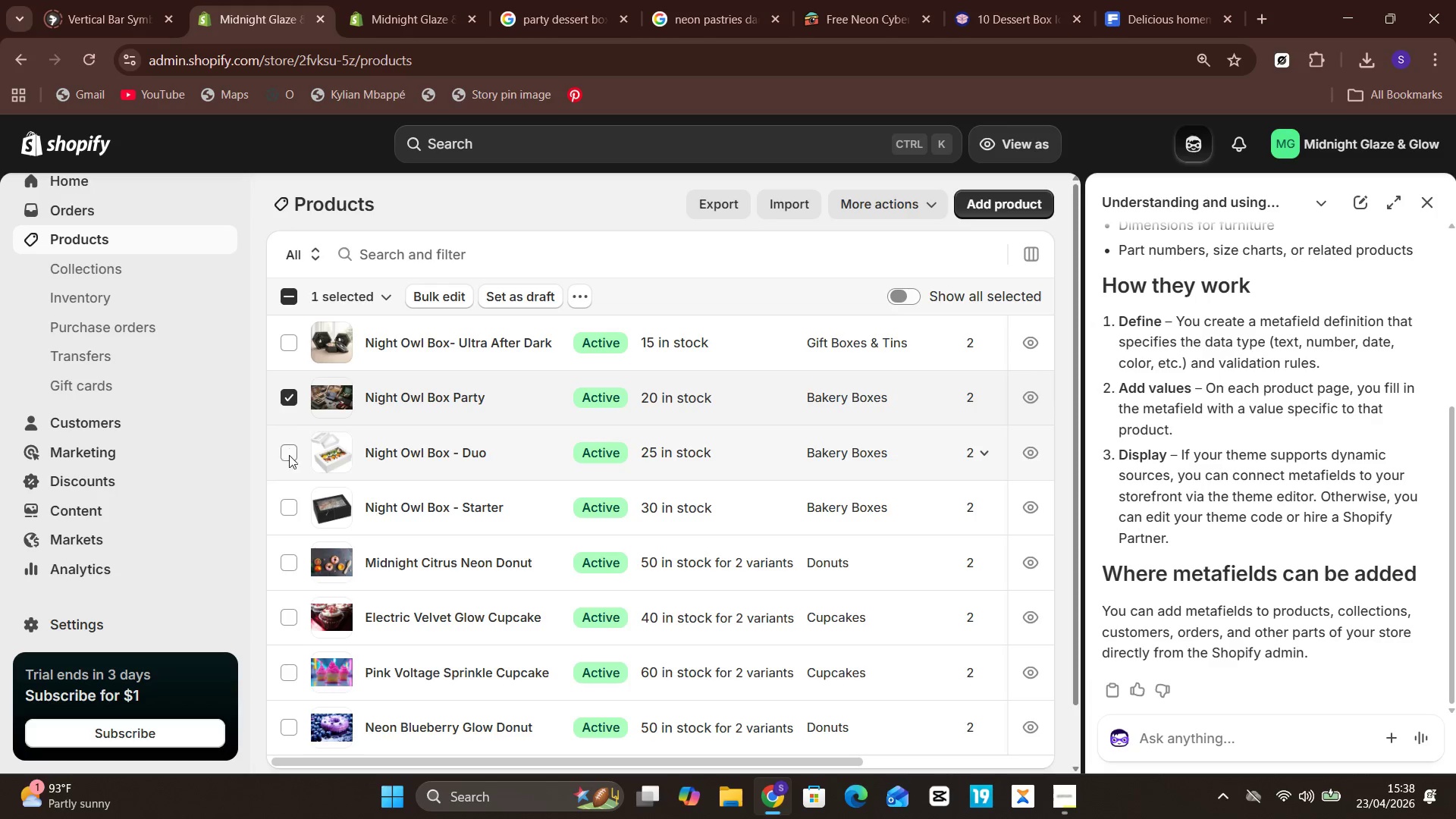 
left_click([289, 460])
 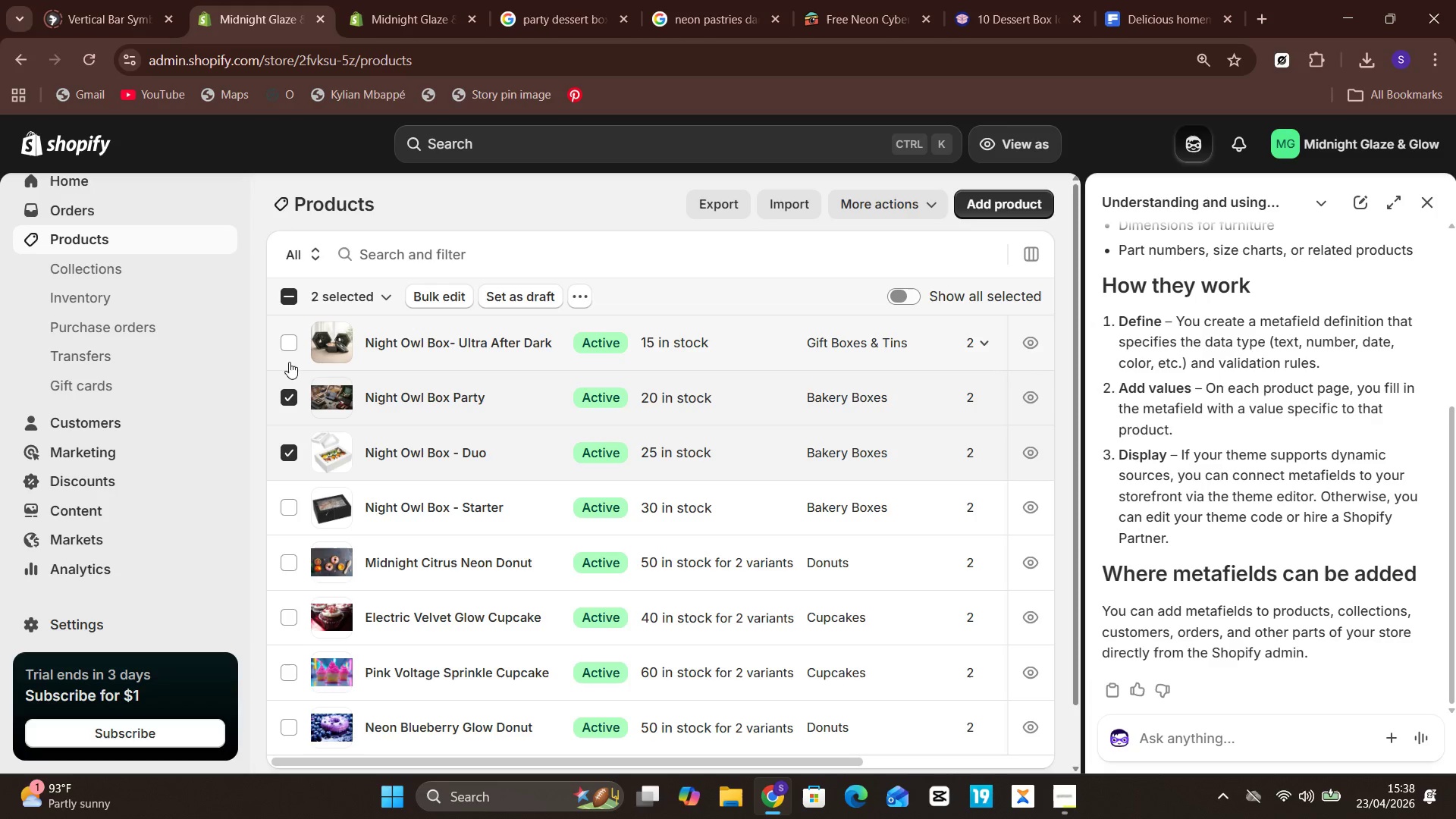 
left_click([288, 348])
 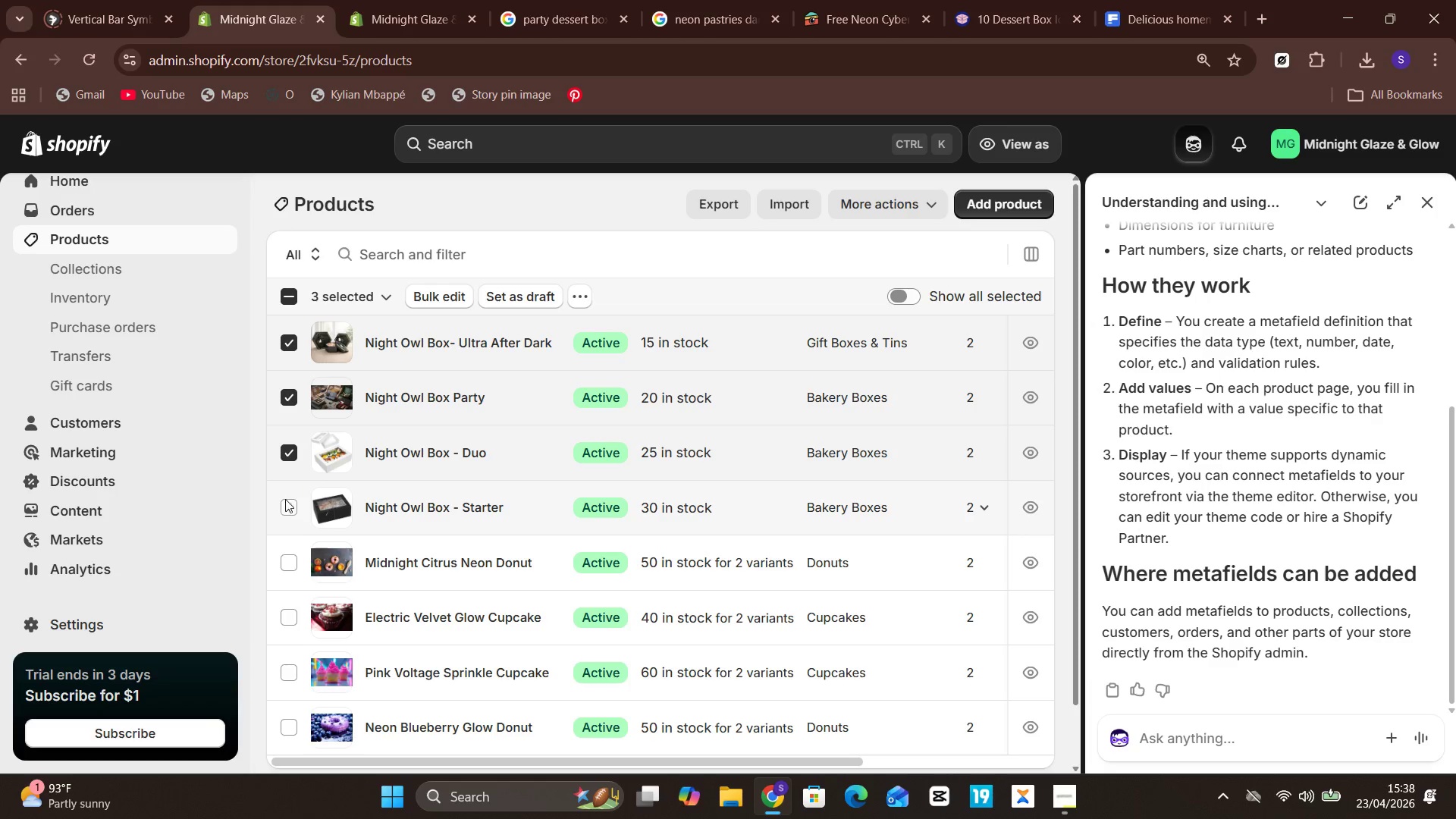 
left_click([285, 500])
 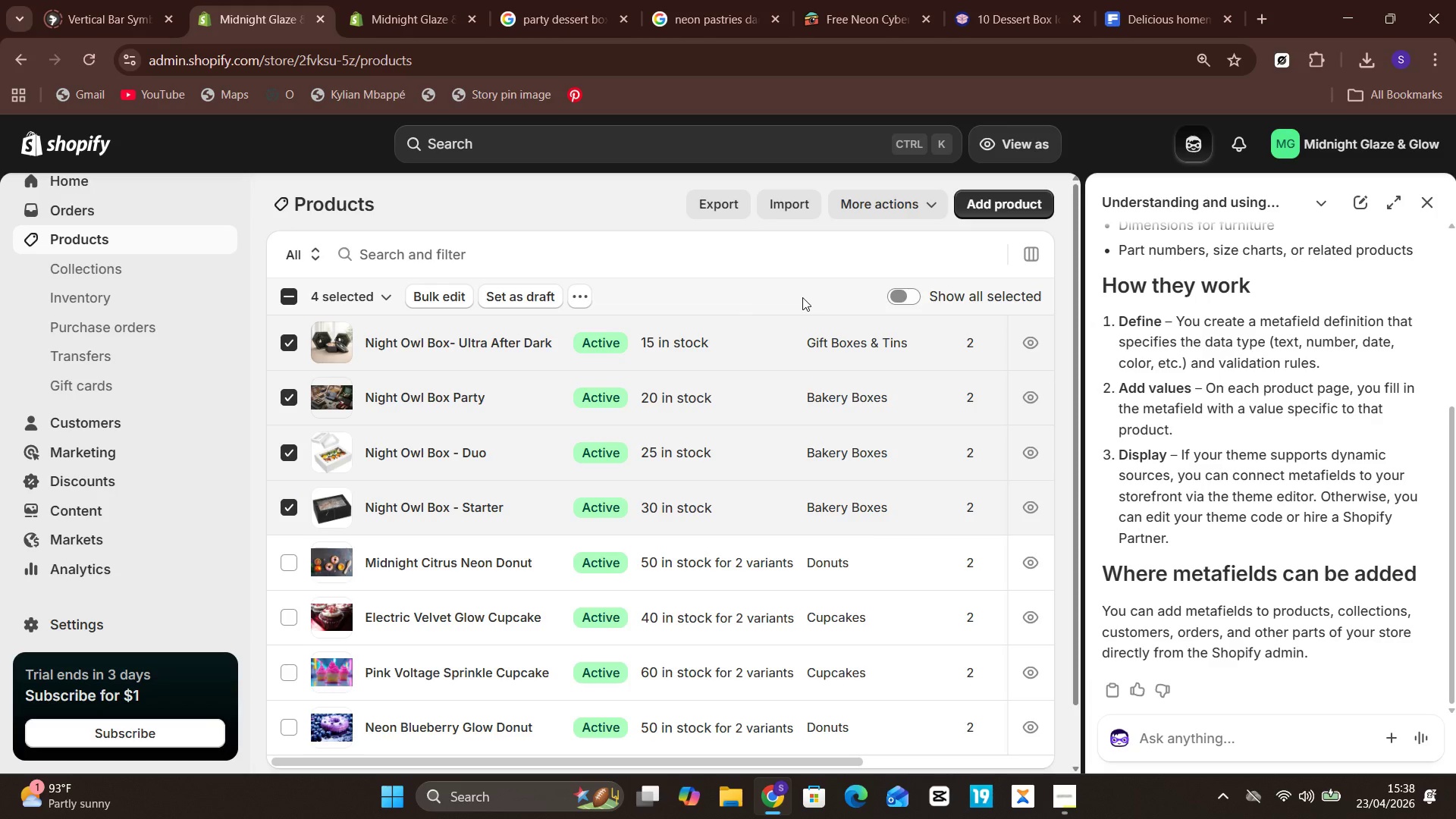 
wait(5.88)
 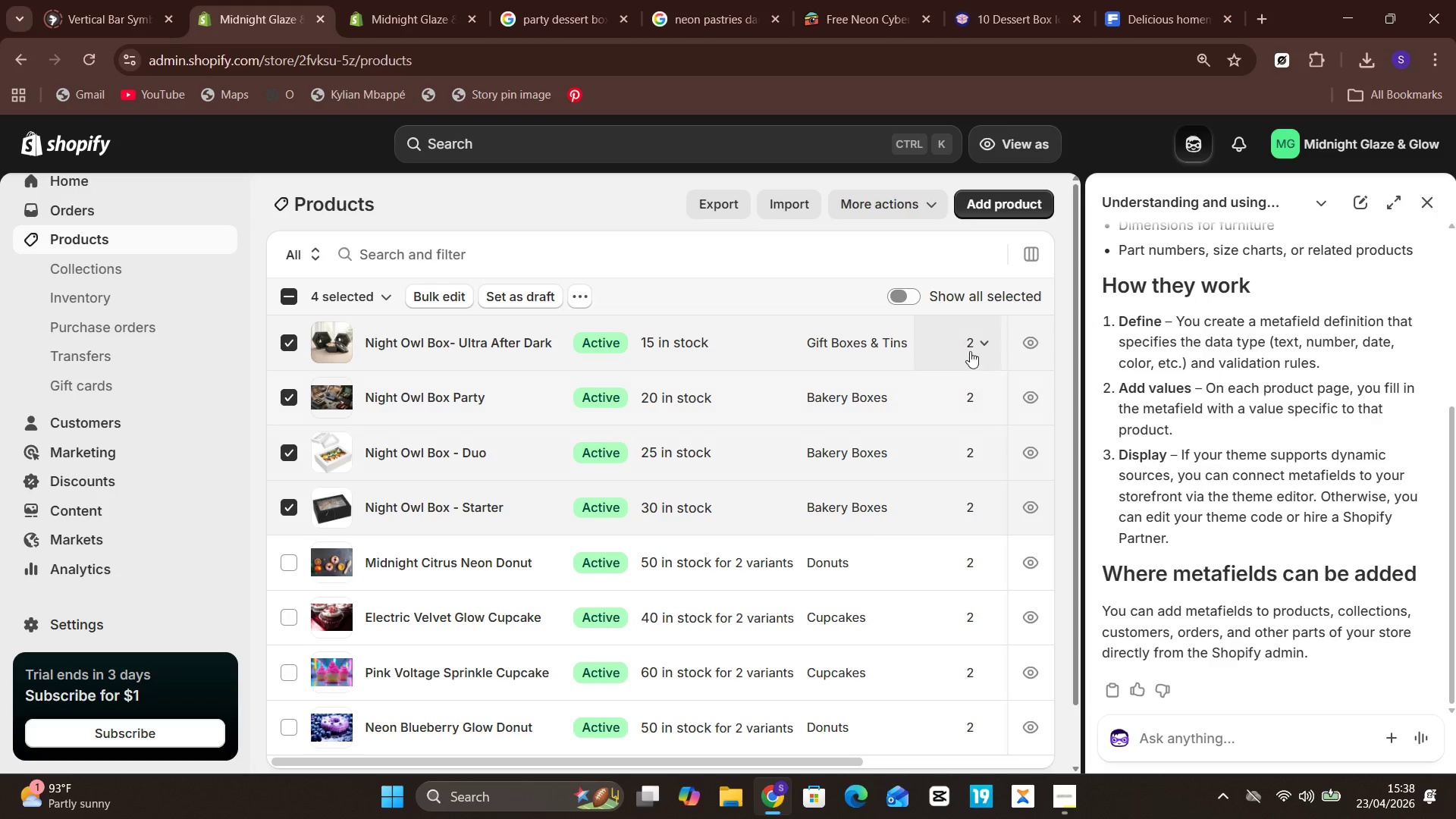 
left_click([580, 300])
 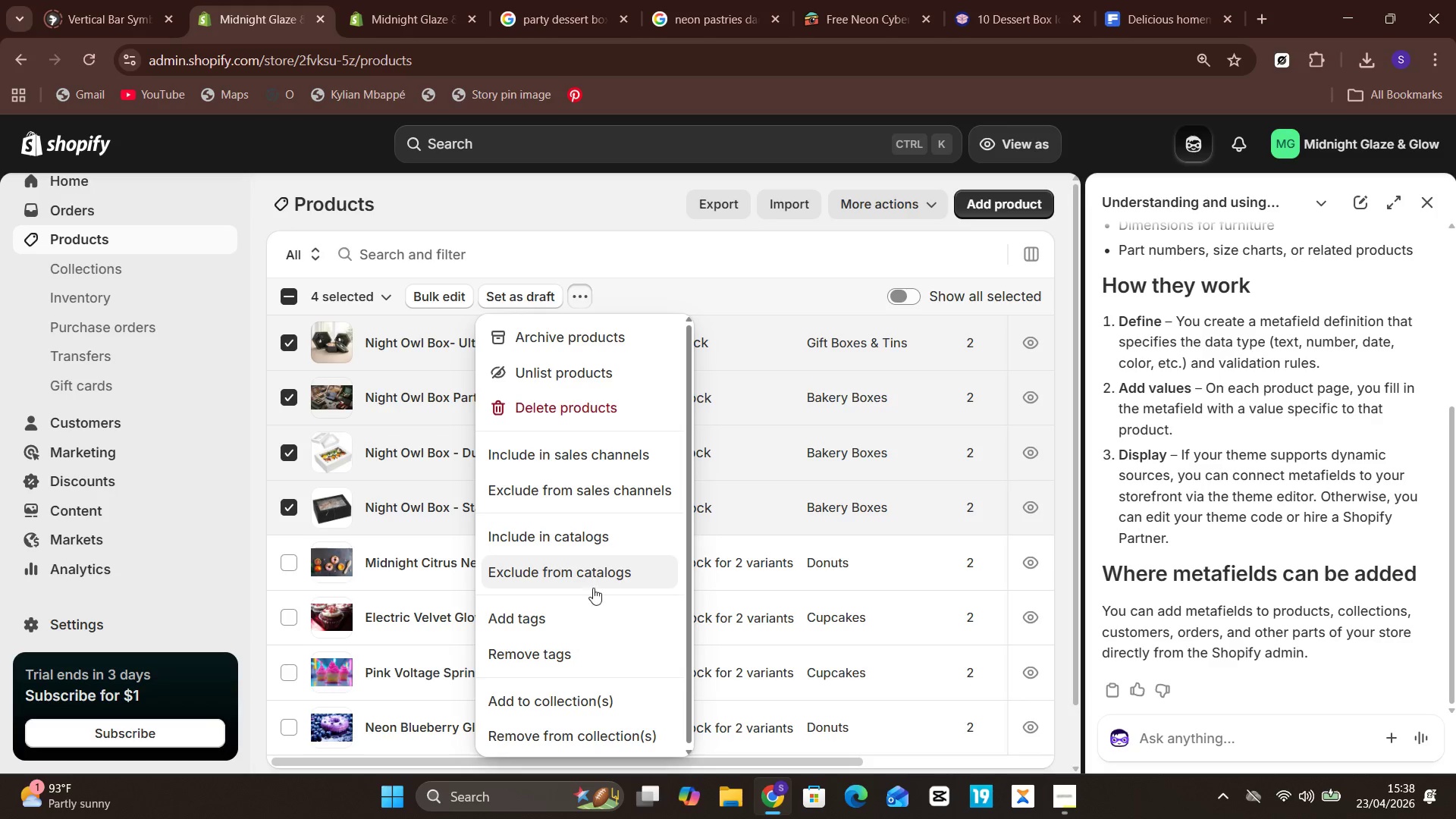 
left_click([576, 698])
 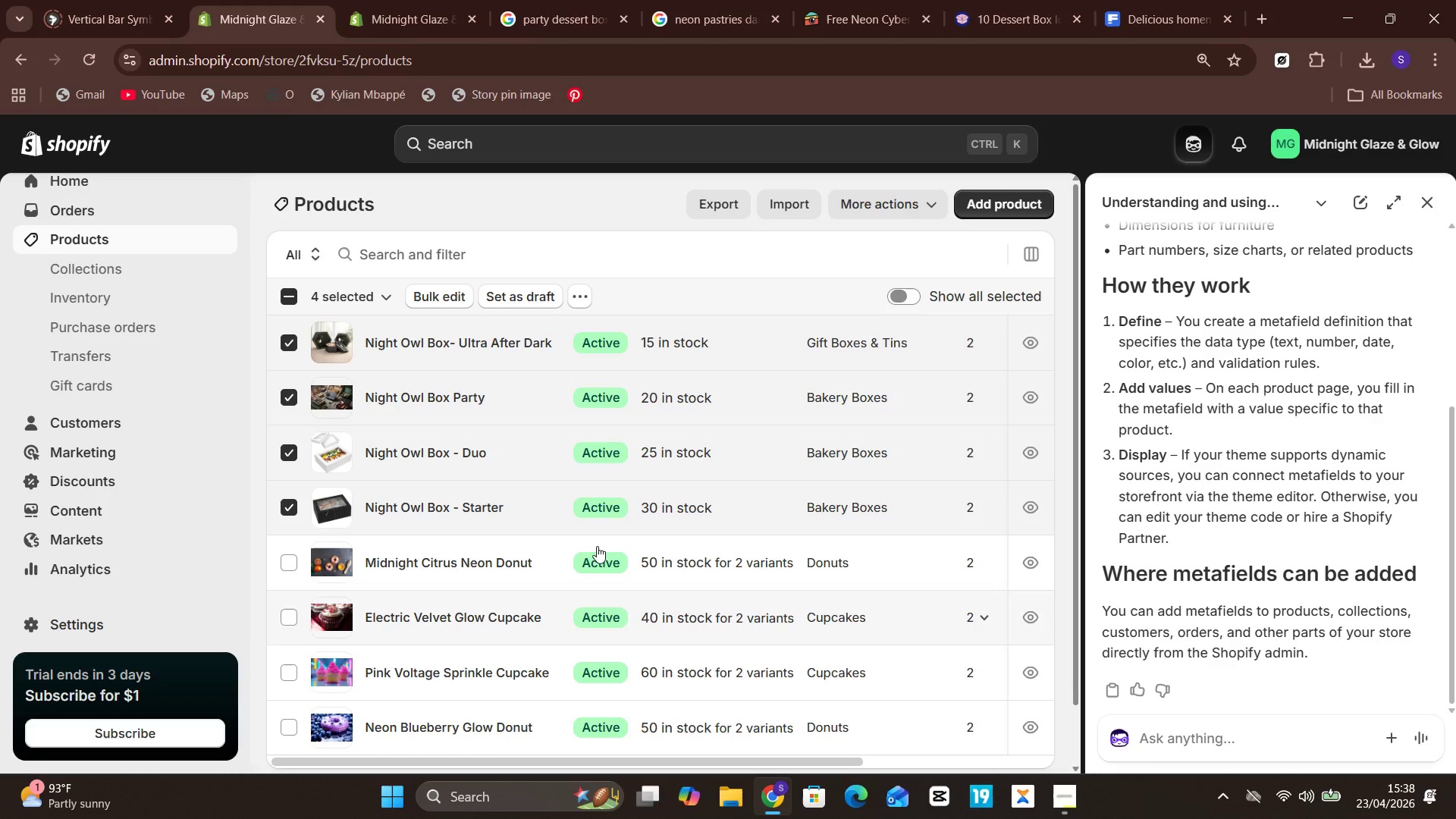 
mouse_move([611, 426])
 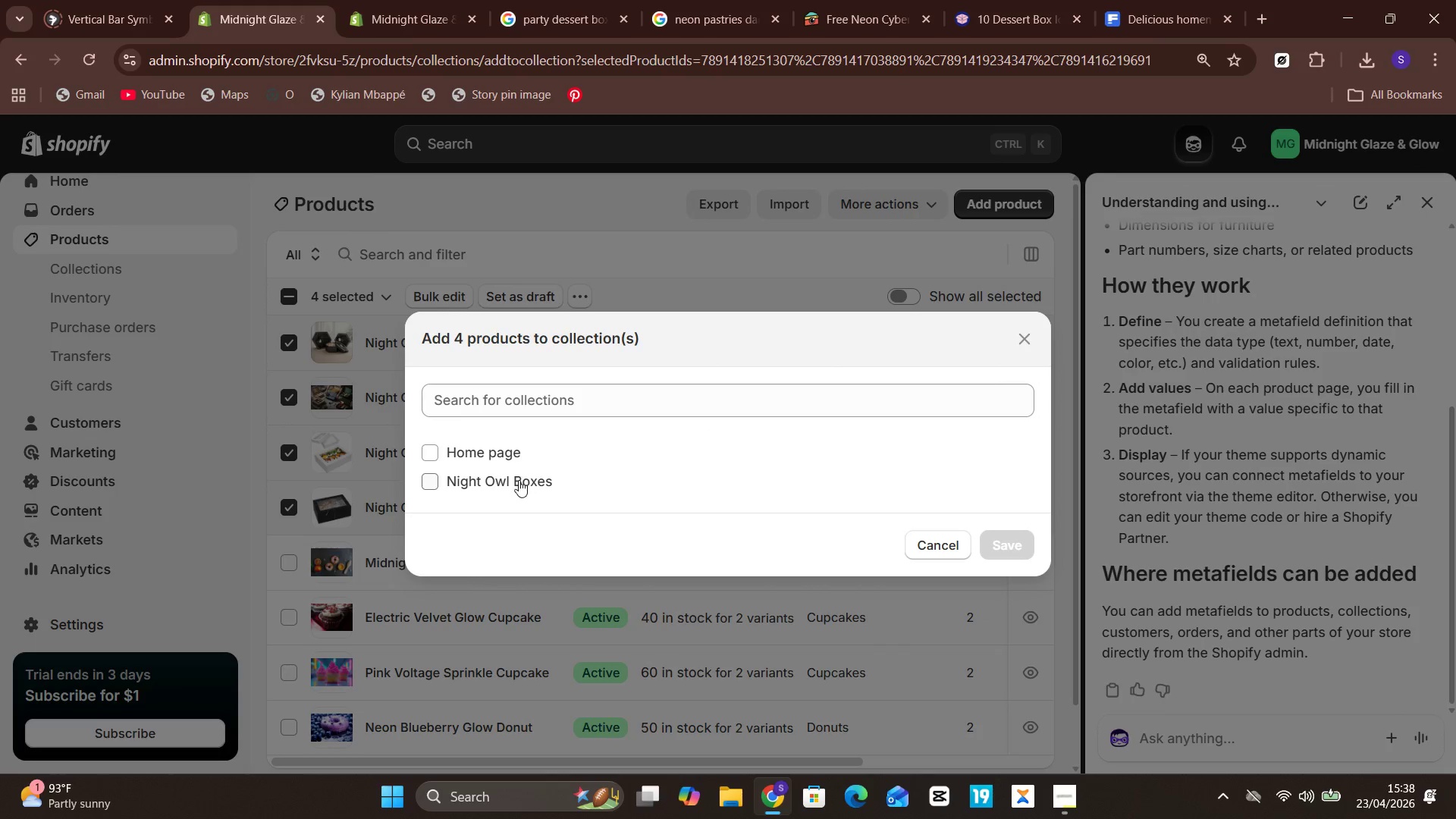 
left_click([517, 484])
 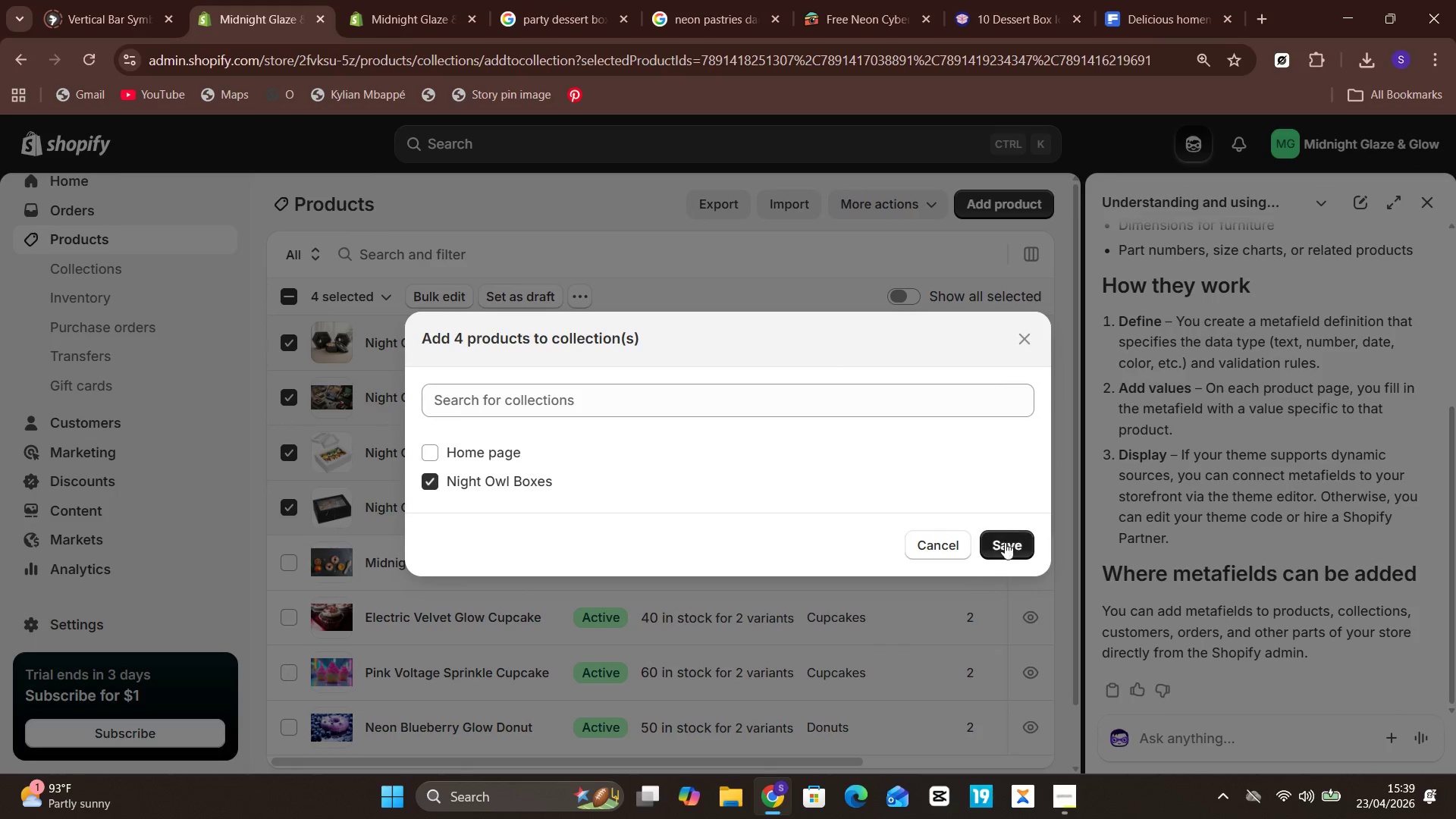 
left_click([1005, 540])
 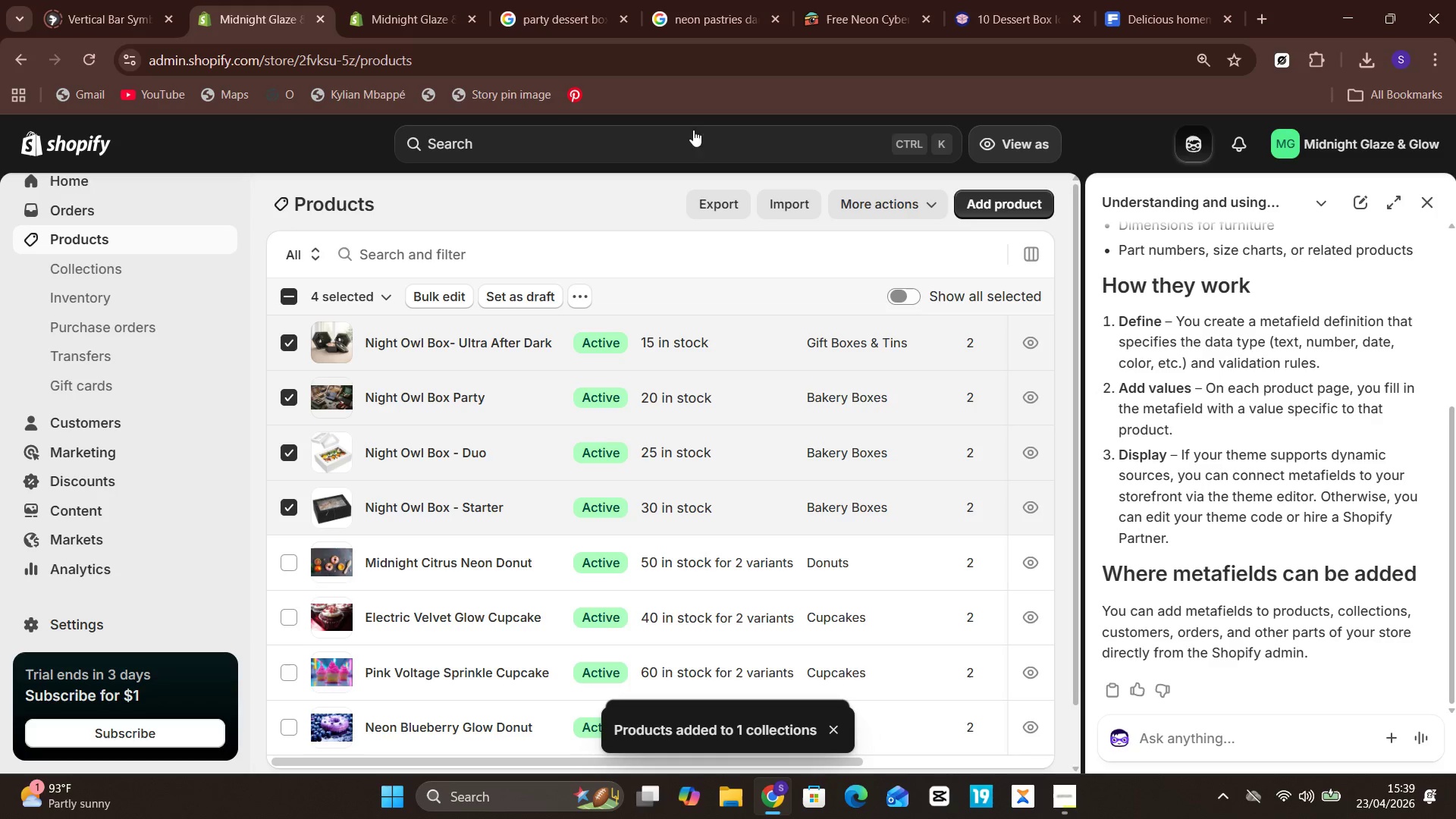 
wait(5.16)
 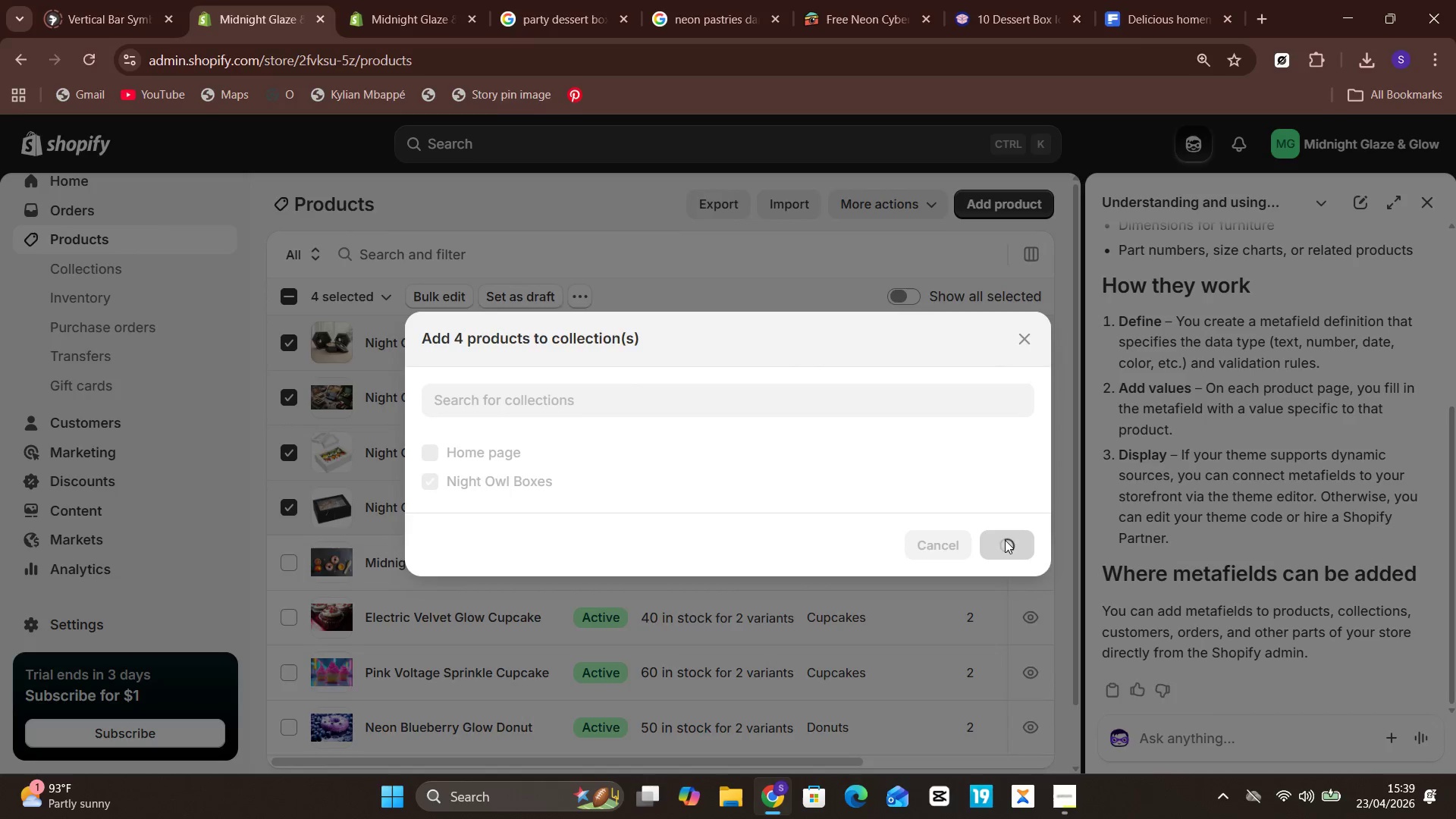 
left_click([457, 0])
 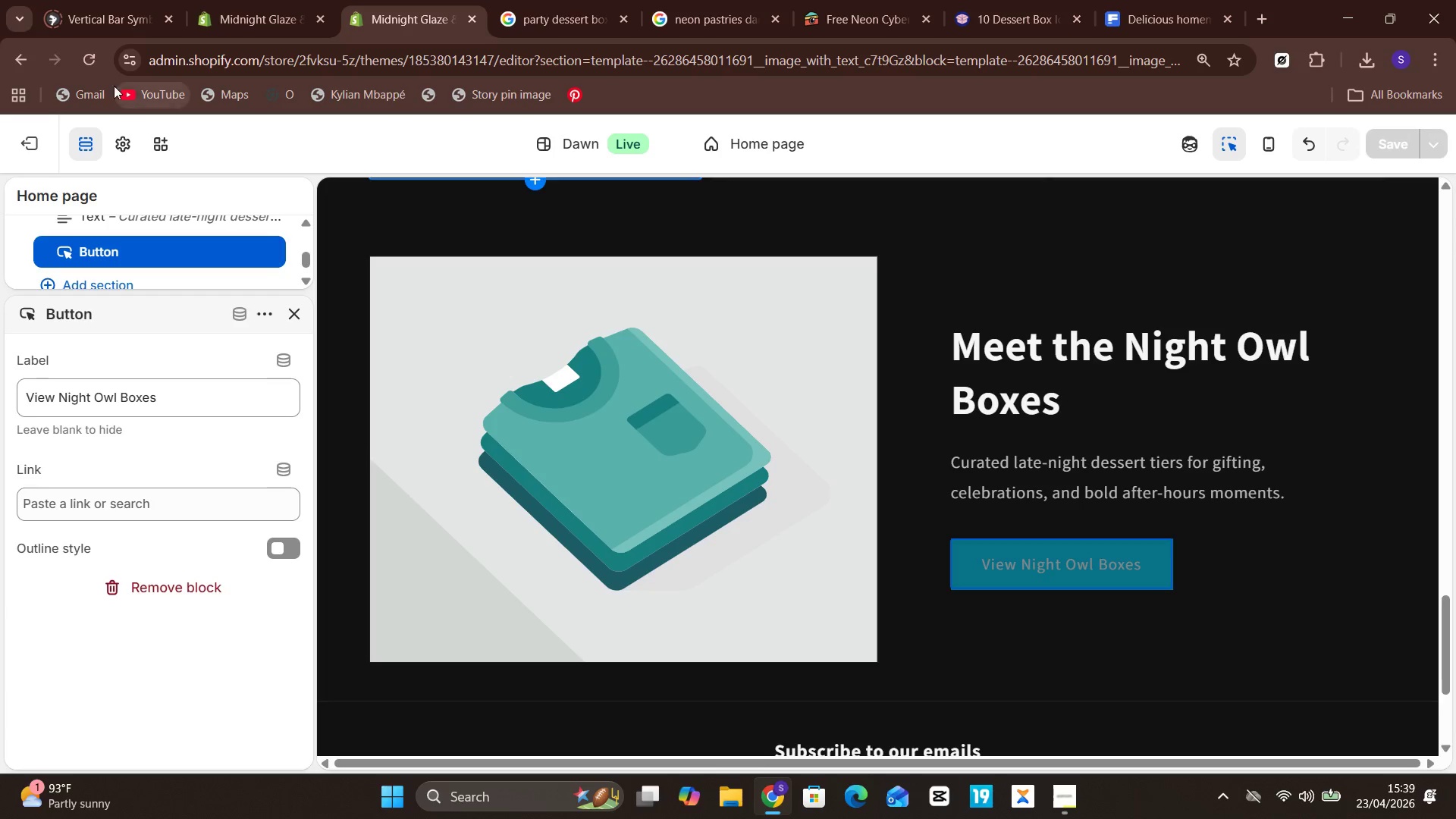 
left_click([96, 71])
 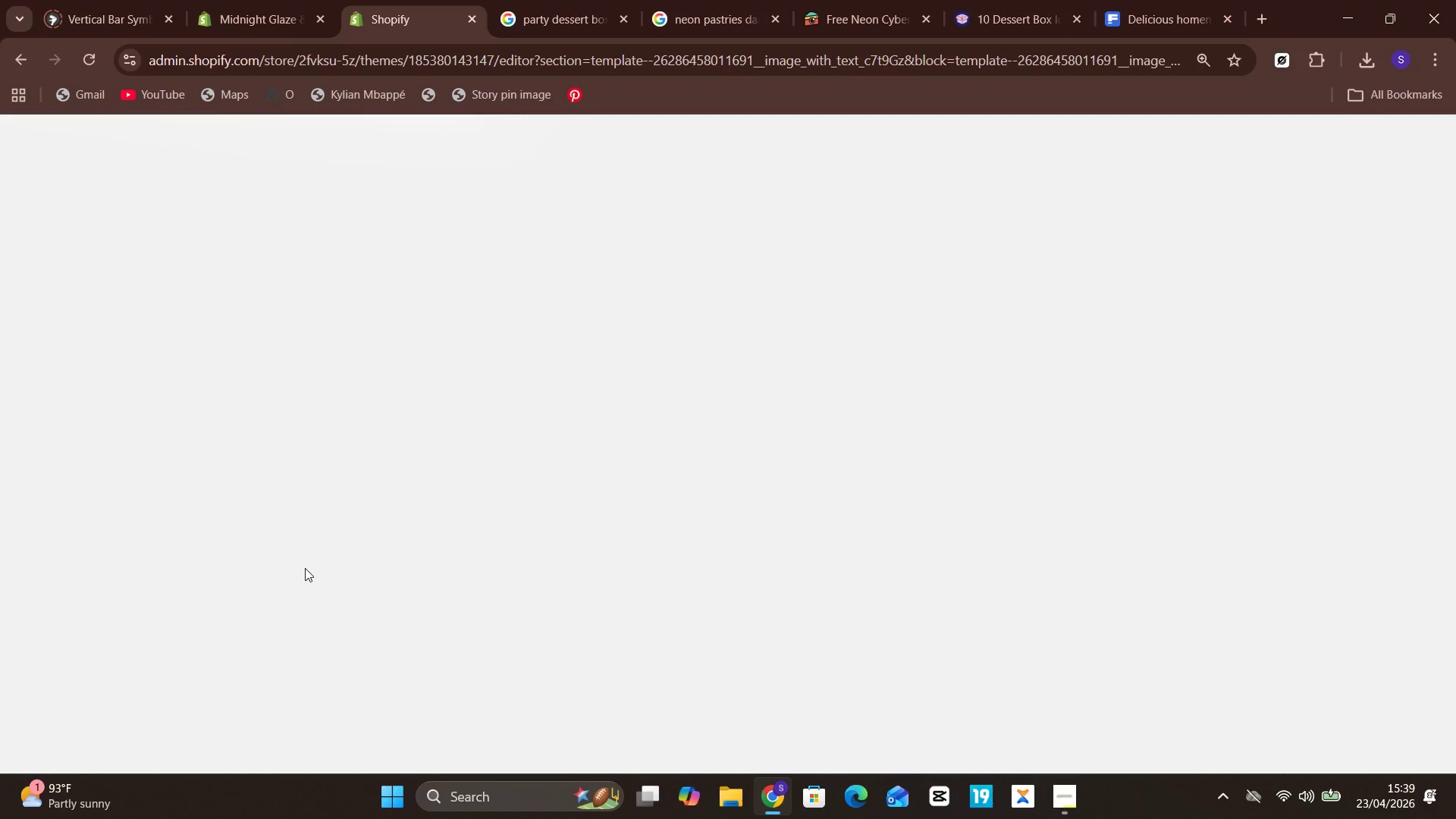 
wait(11.25)
 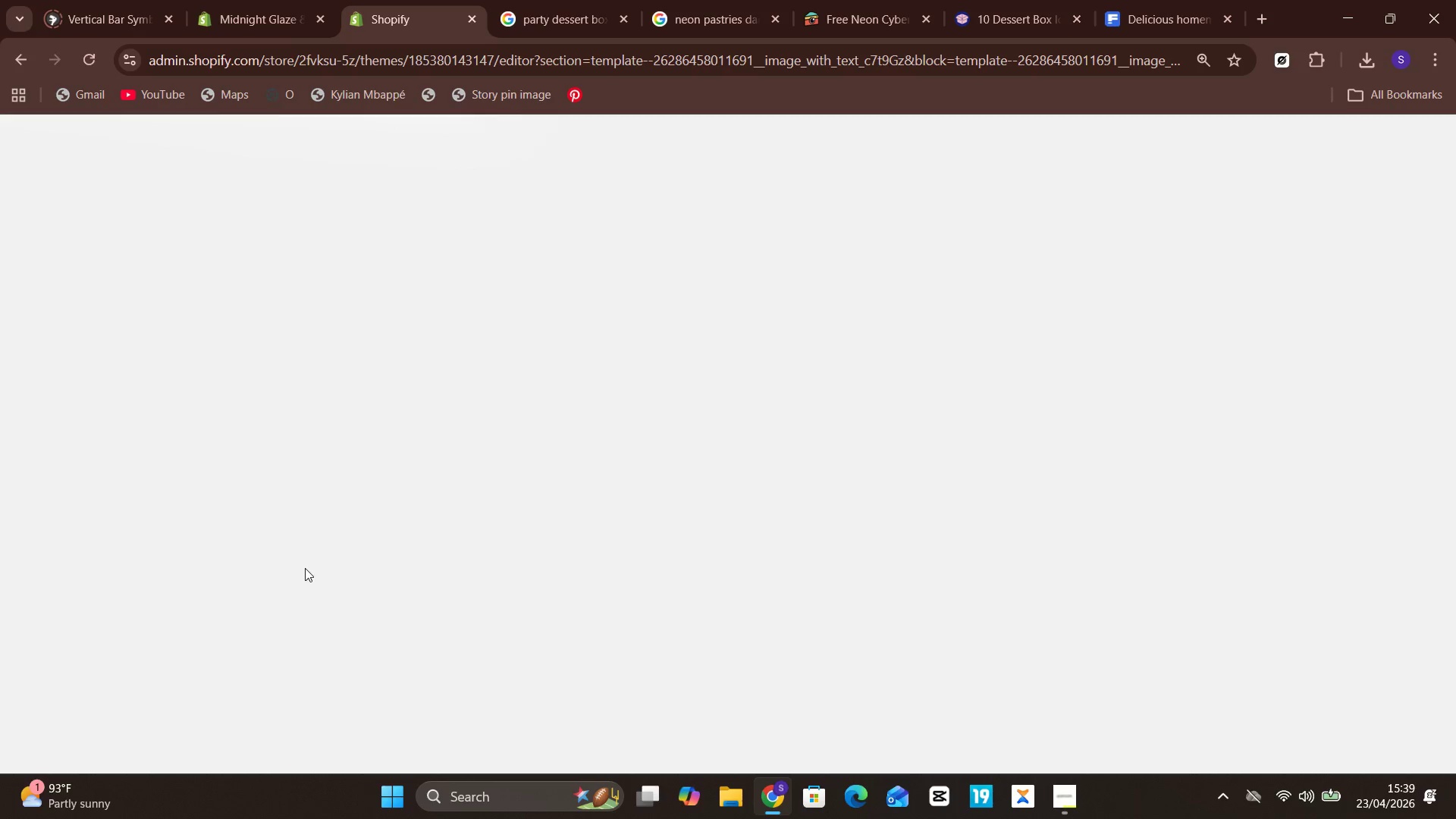 
left_click([1052, 464])
 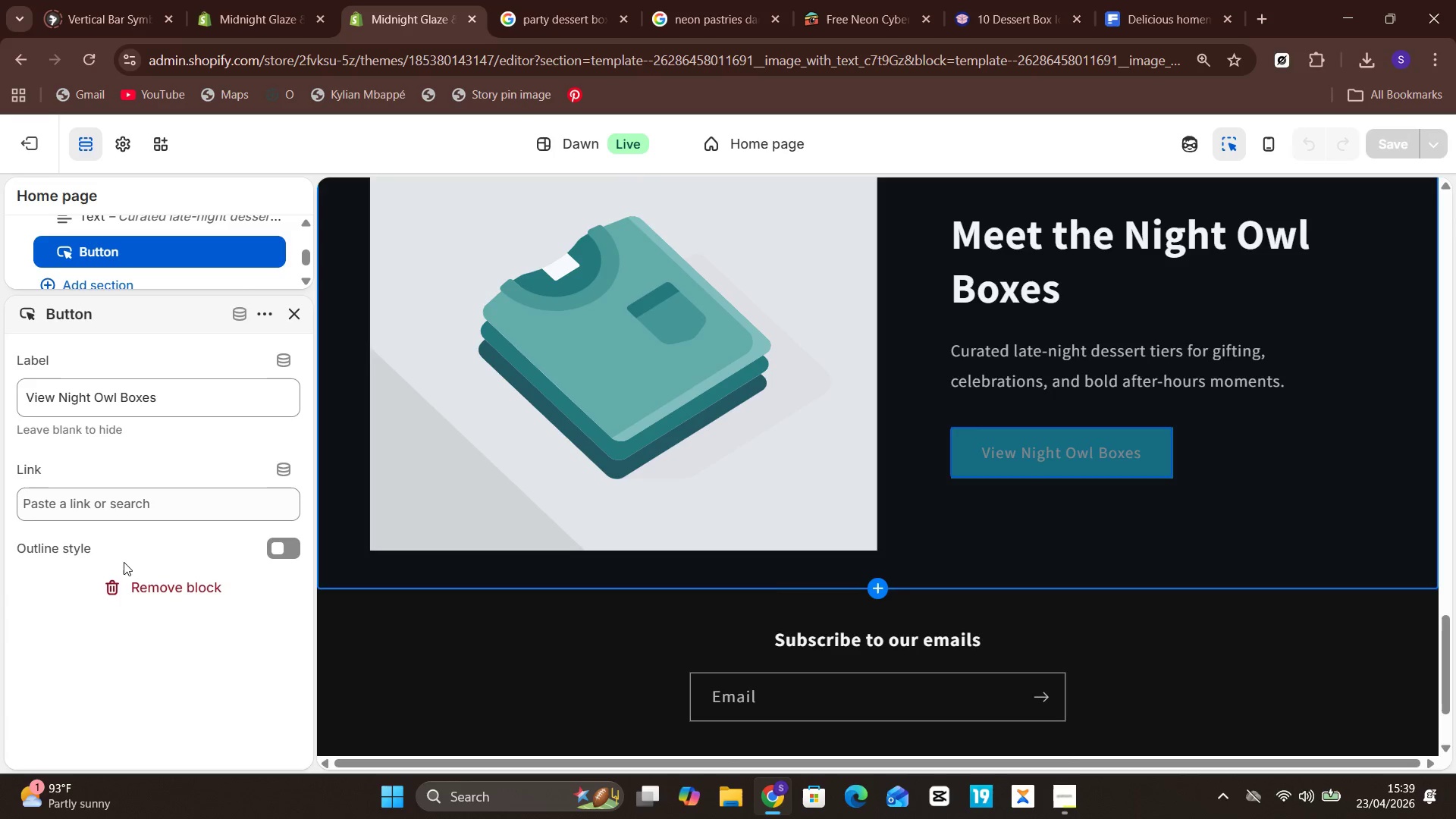 
left_click([190, 510])
 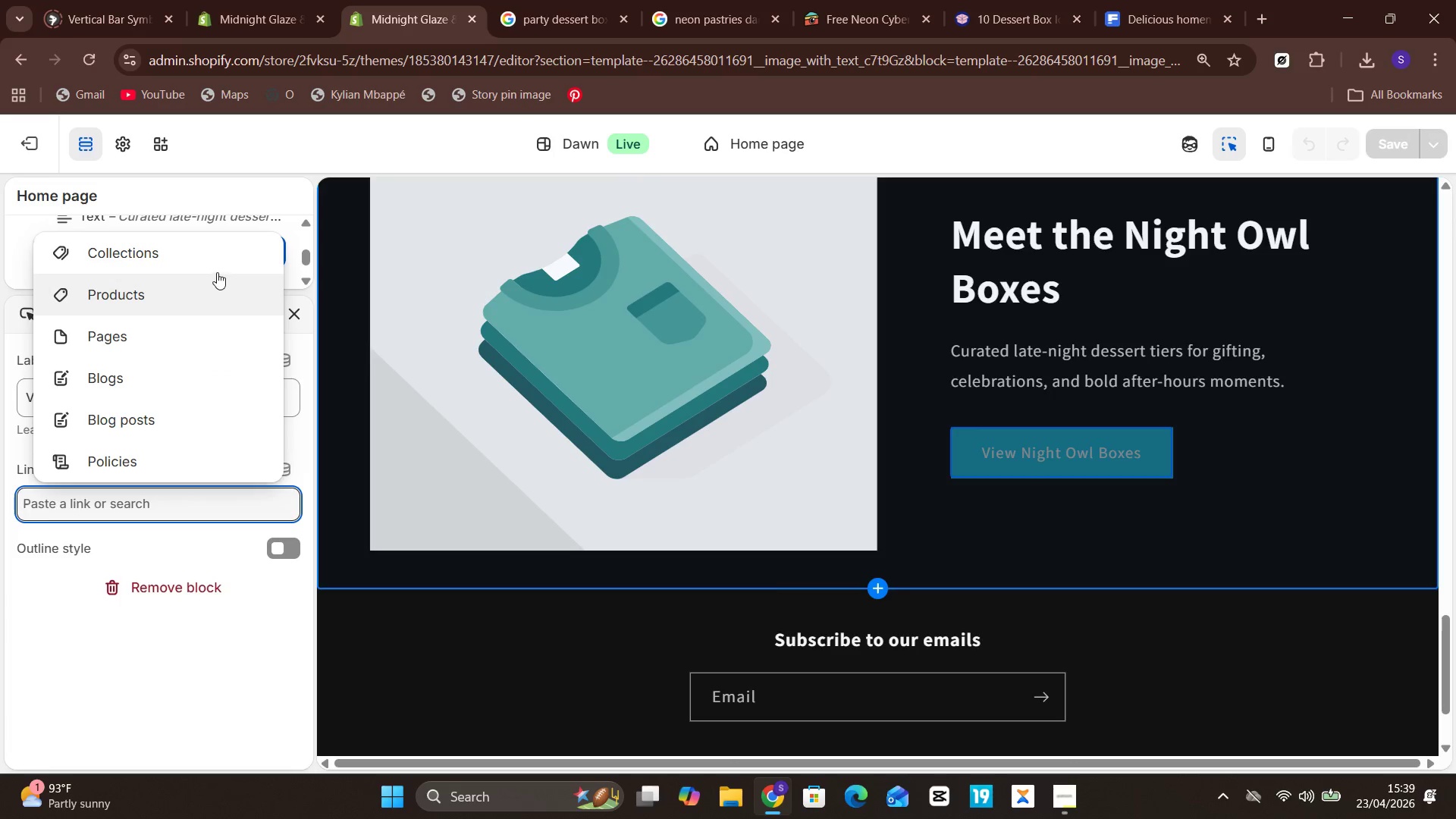 
left_click([218, 259])
 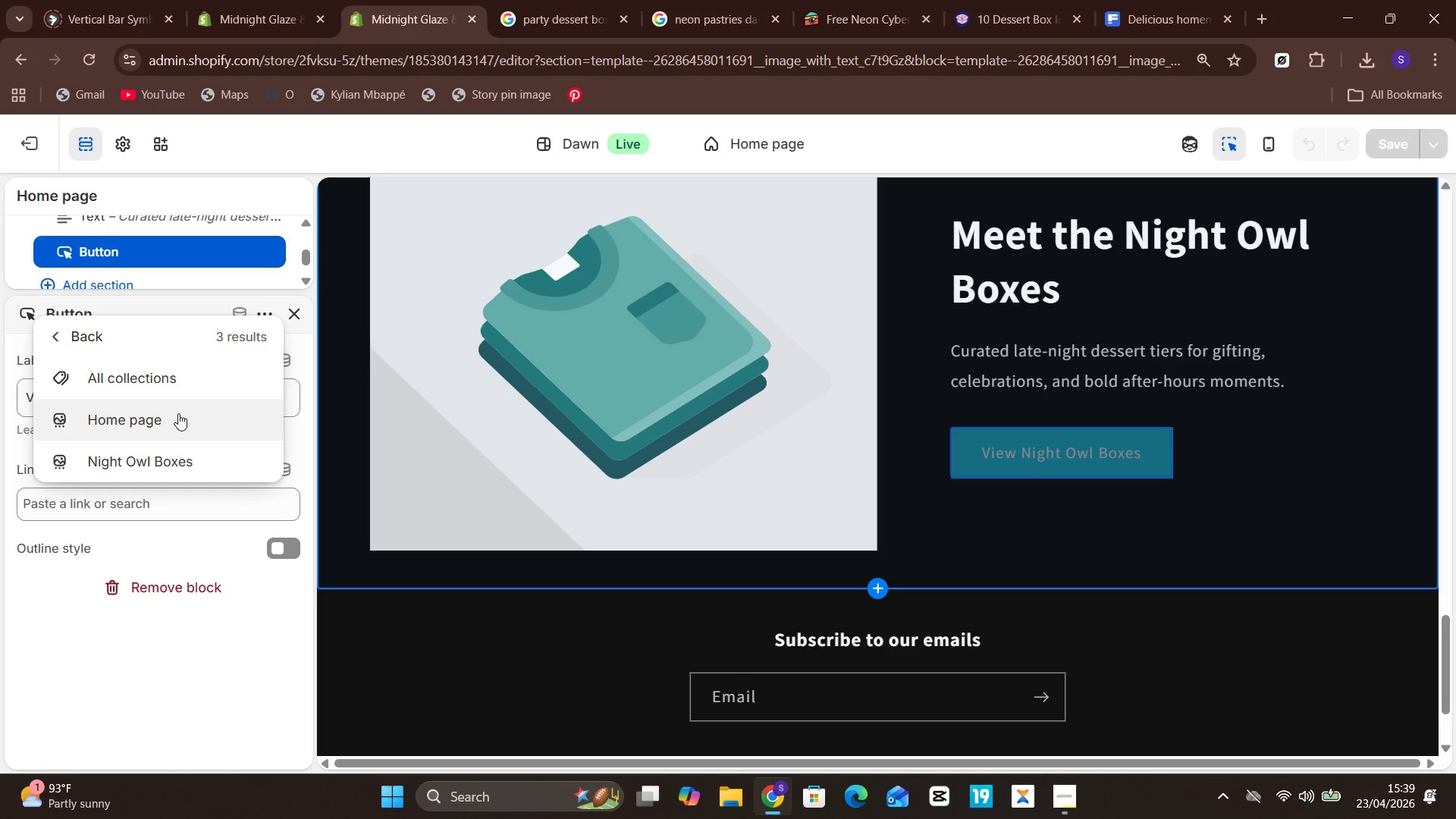 
left_click([175, 442])
 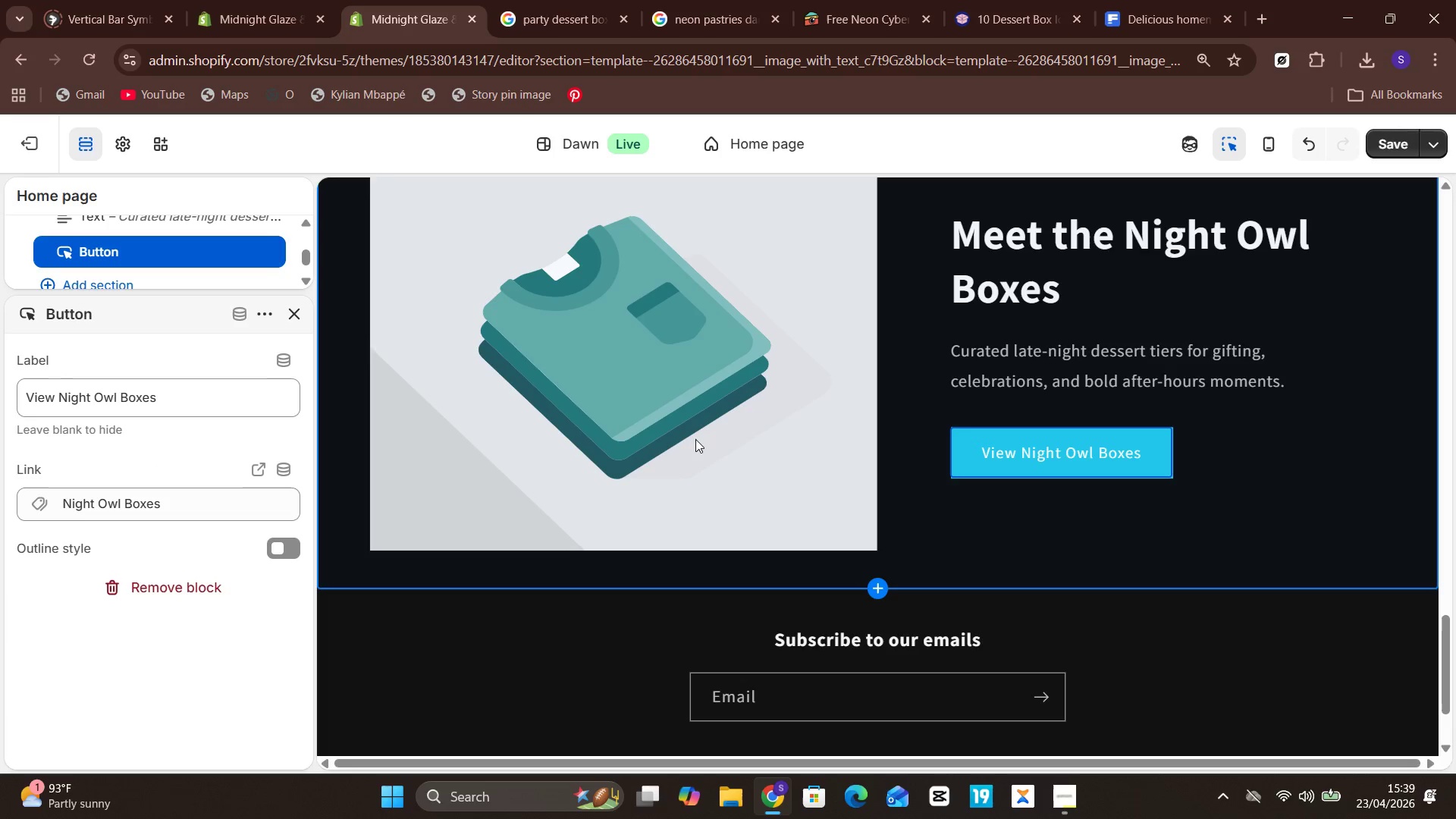 
wait(8.58)
 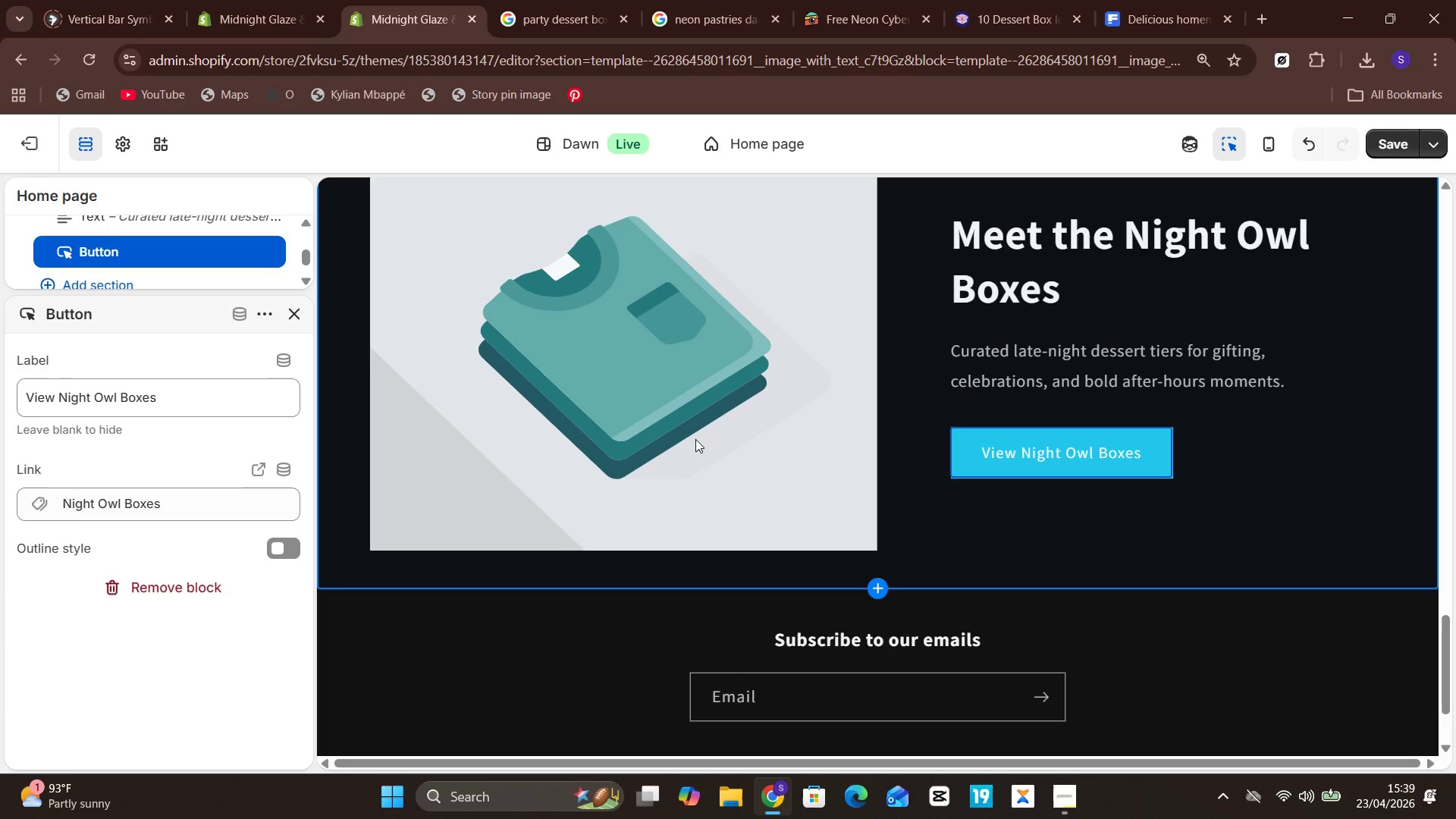 
left_click([1395, 141])
 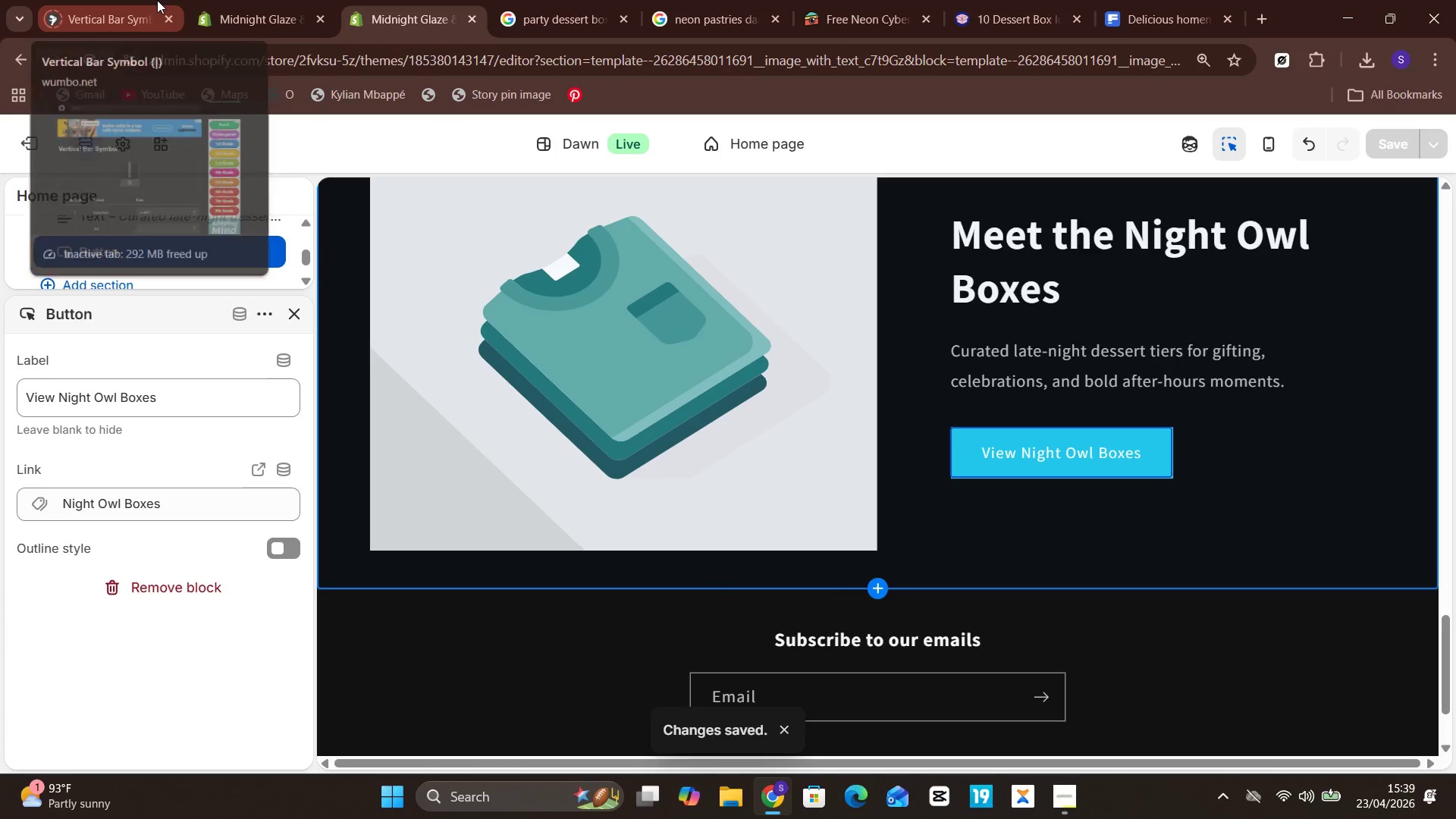 
wait(6.03)
 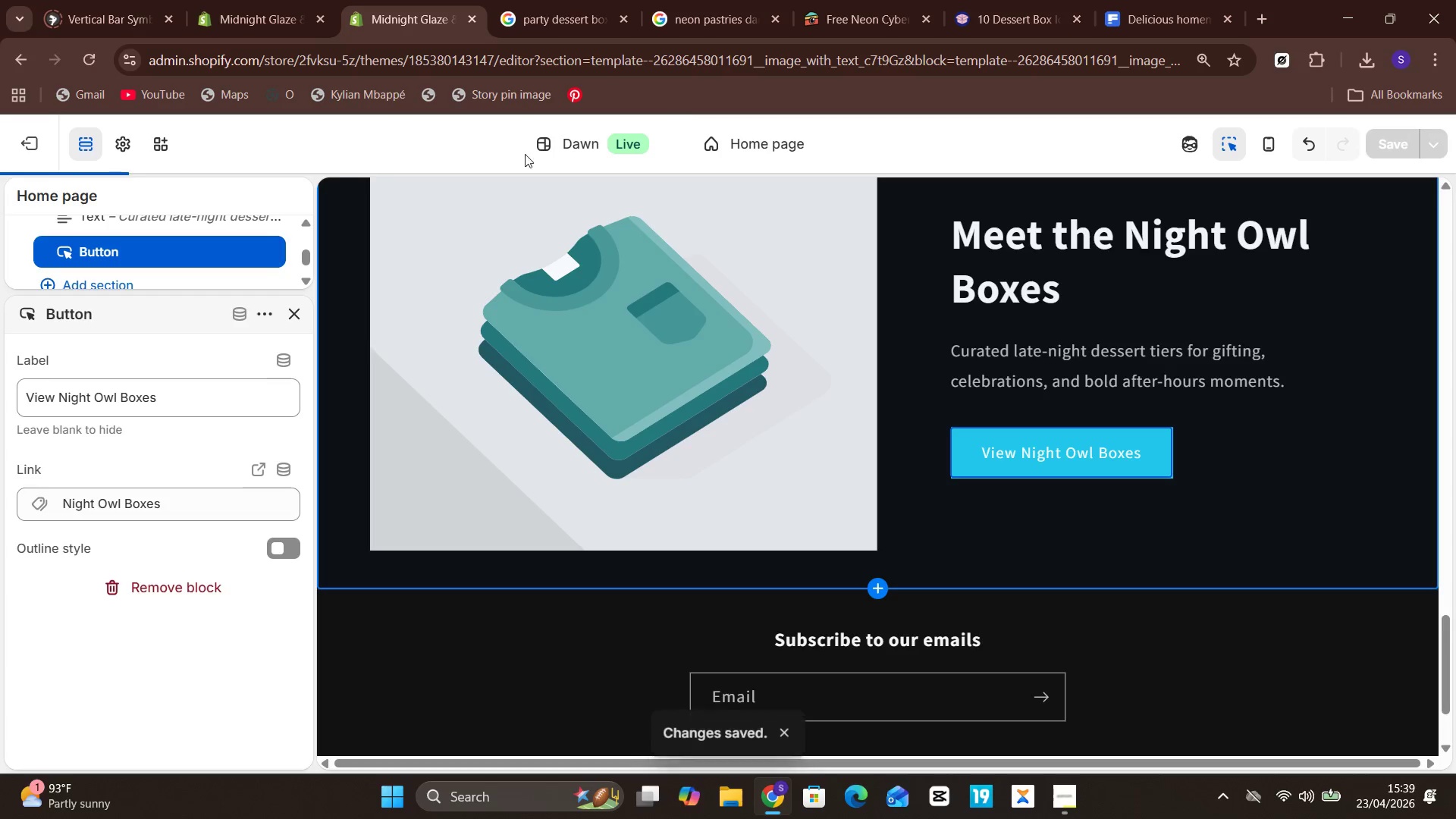 
left_click([237, 4])
 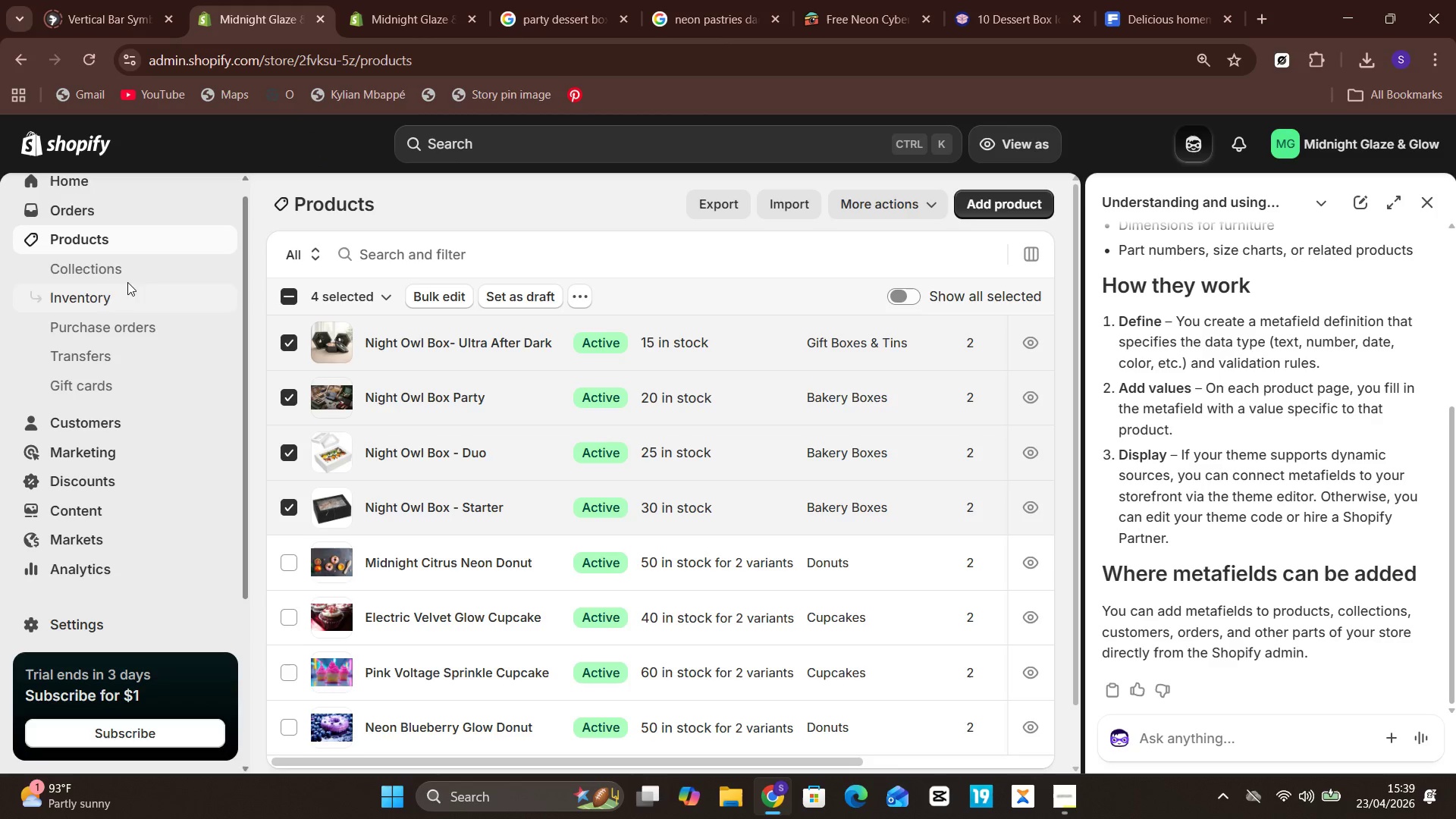 
left_click([128, 278])
 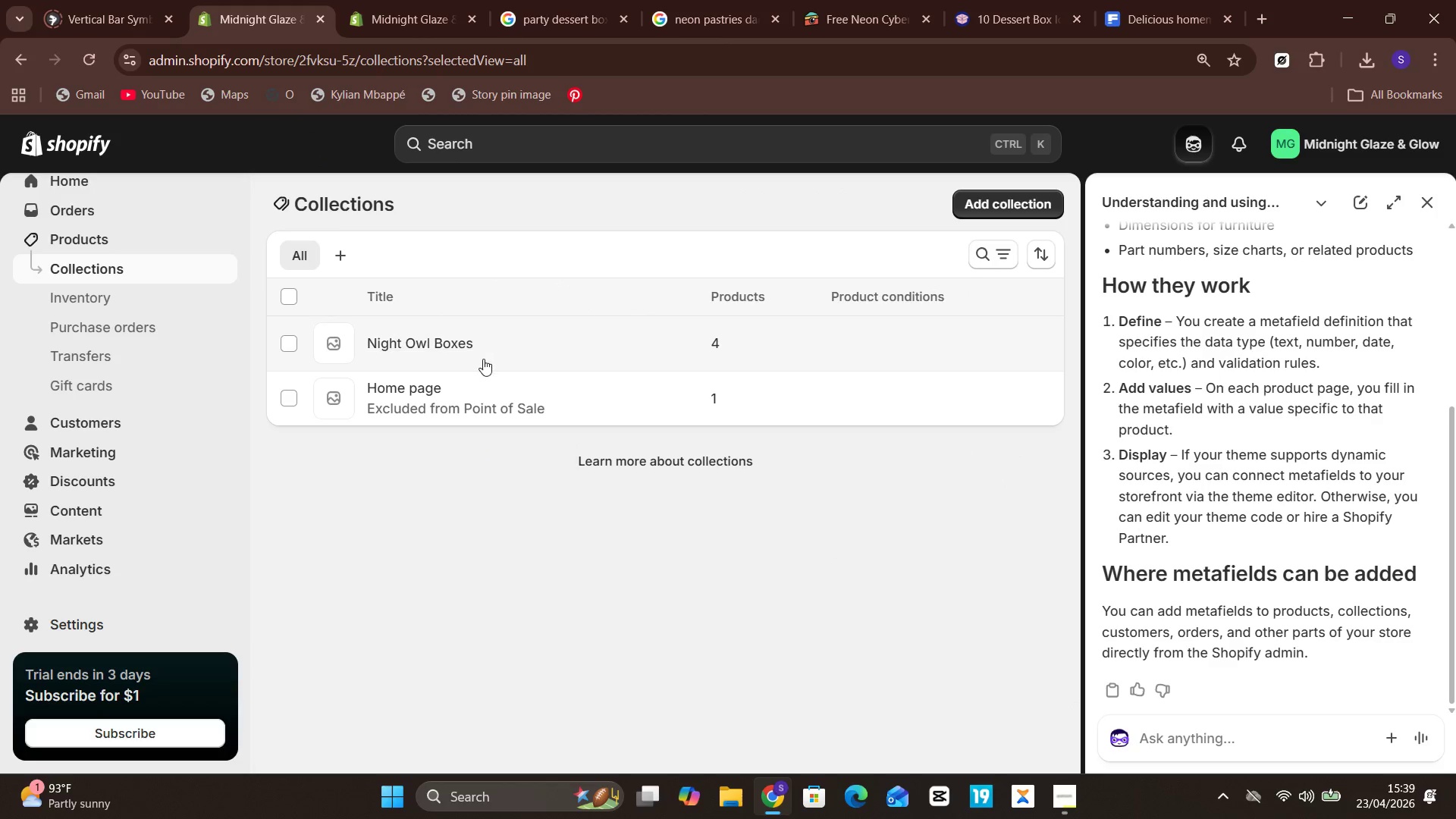 
left_click([488, 356])
 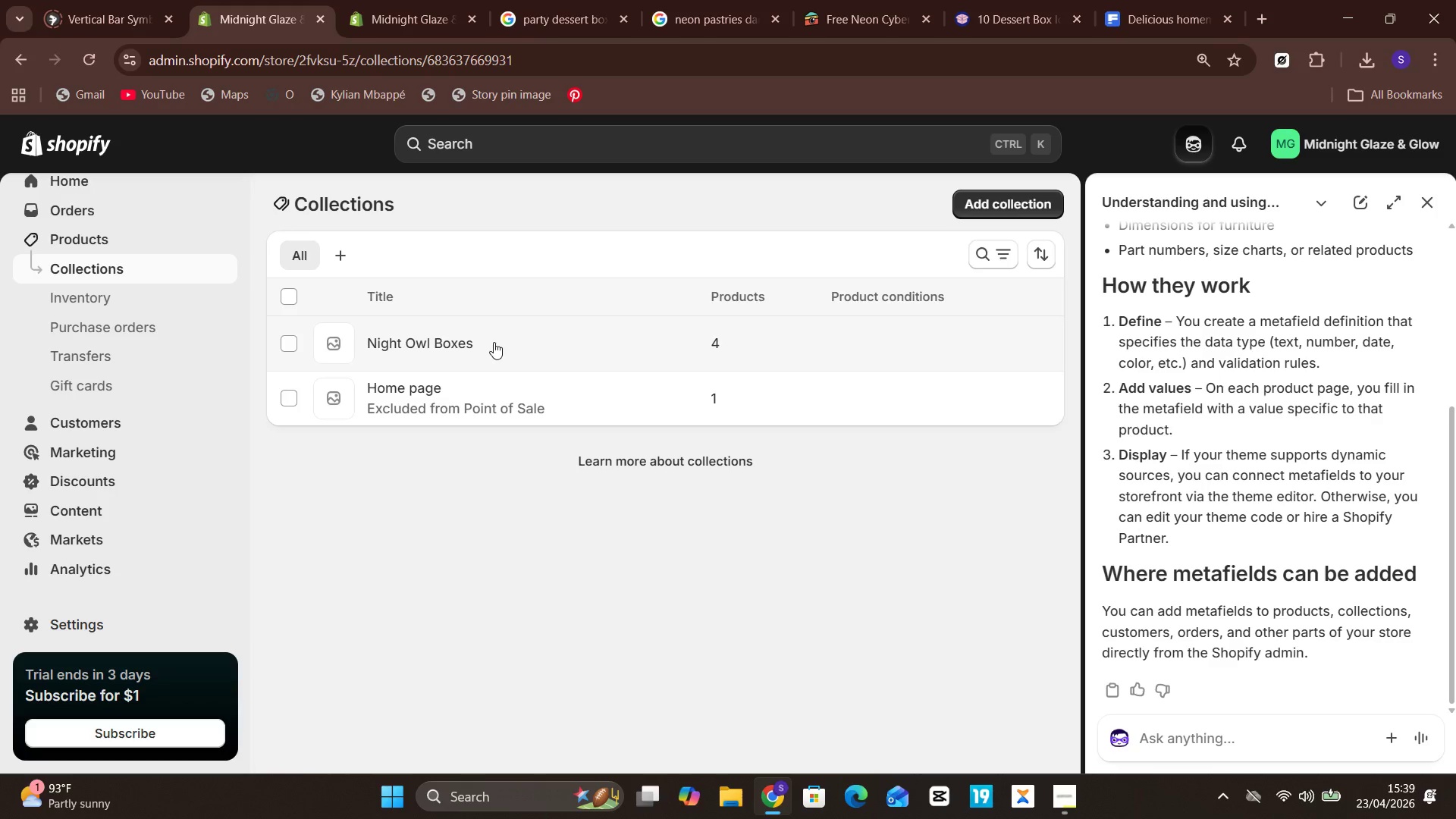 
left_click([494, 342])
 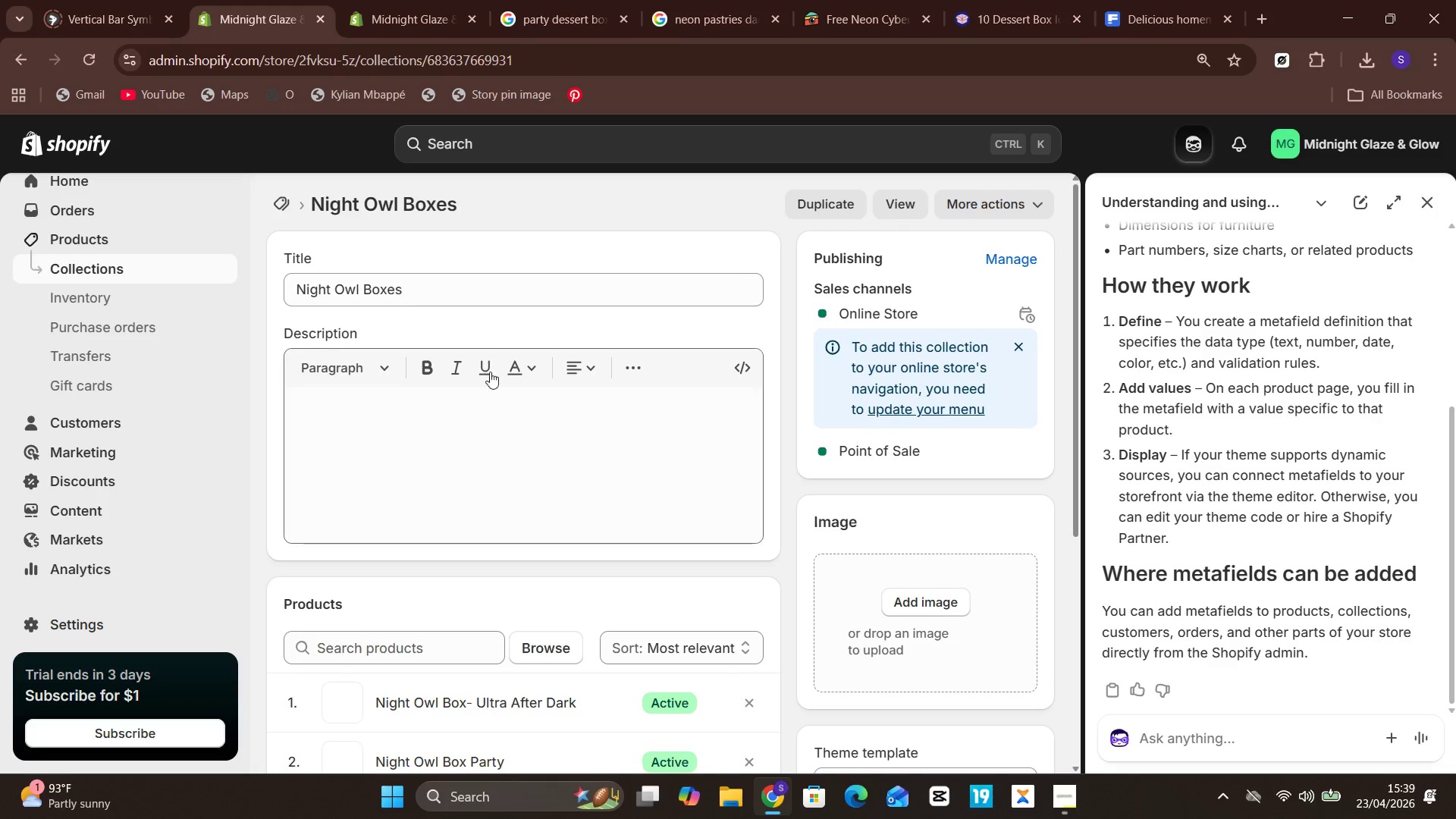 
mouse_move([494, 497])
 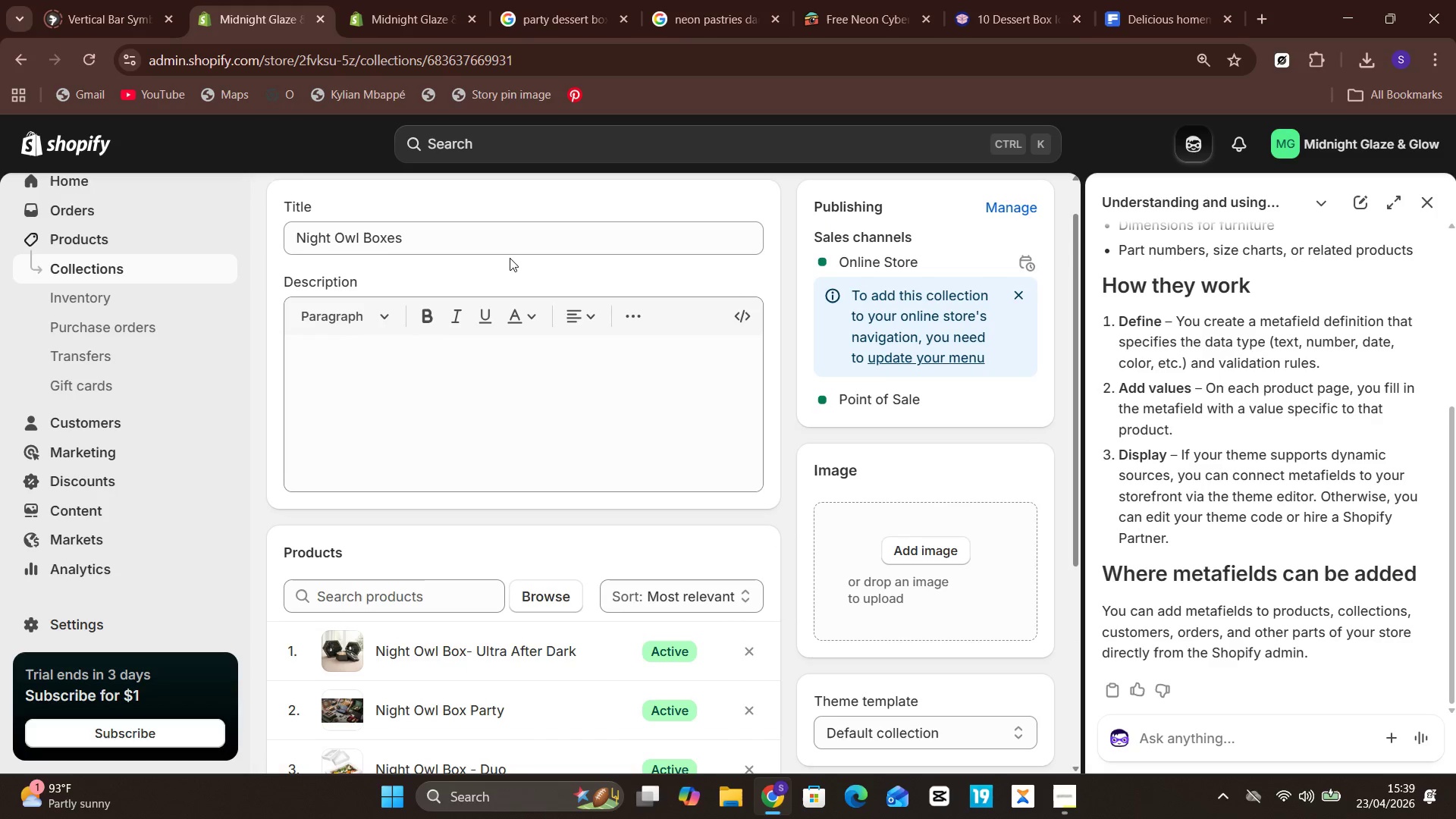 
left_click([519, 249])
 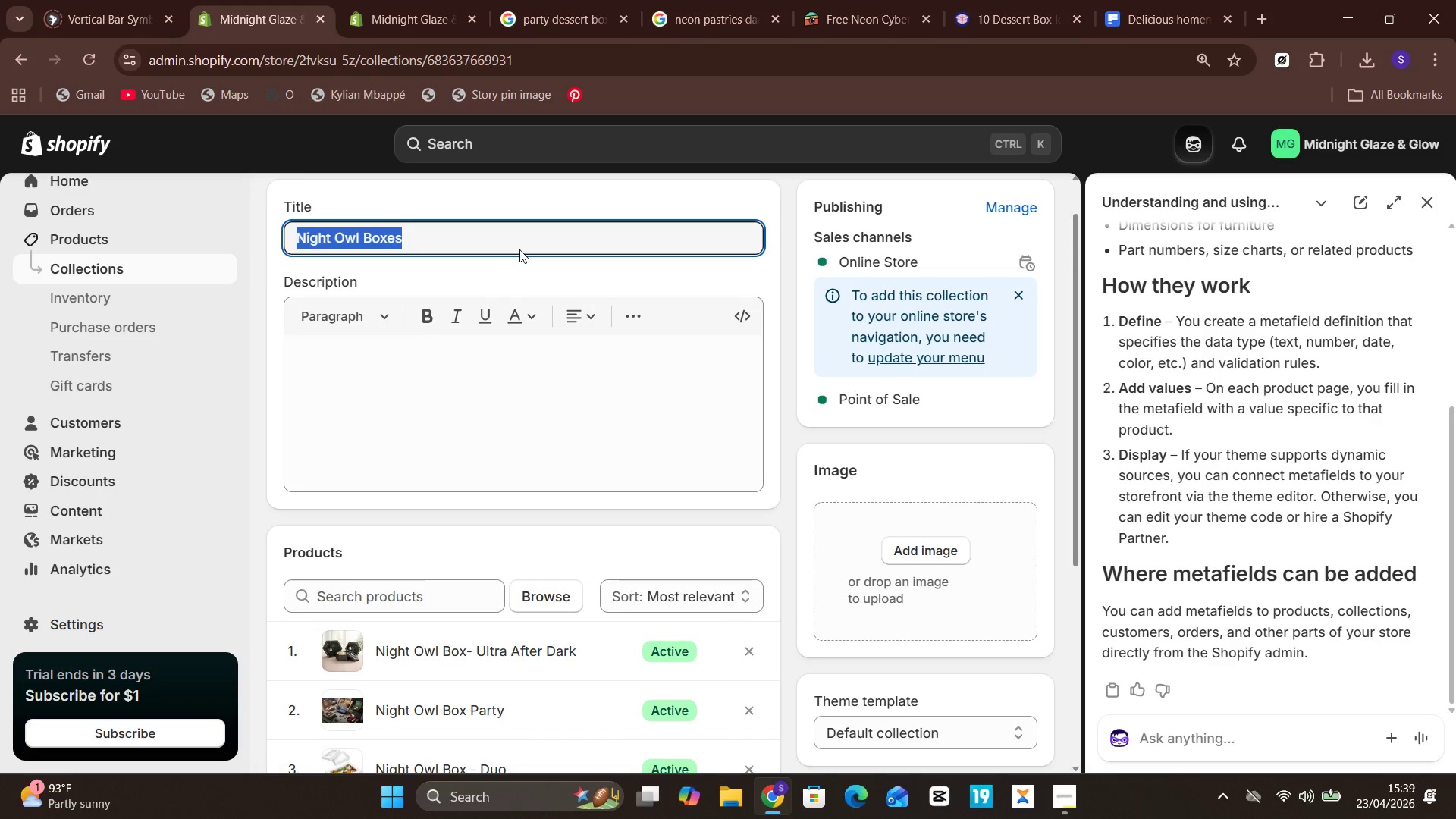 
key(Control+ControlLeft)
 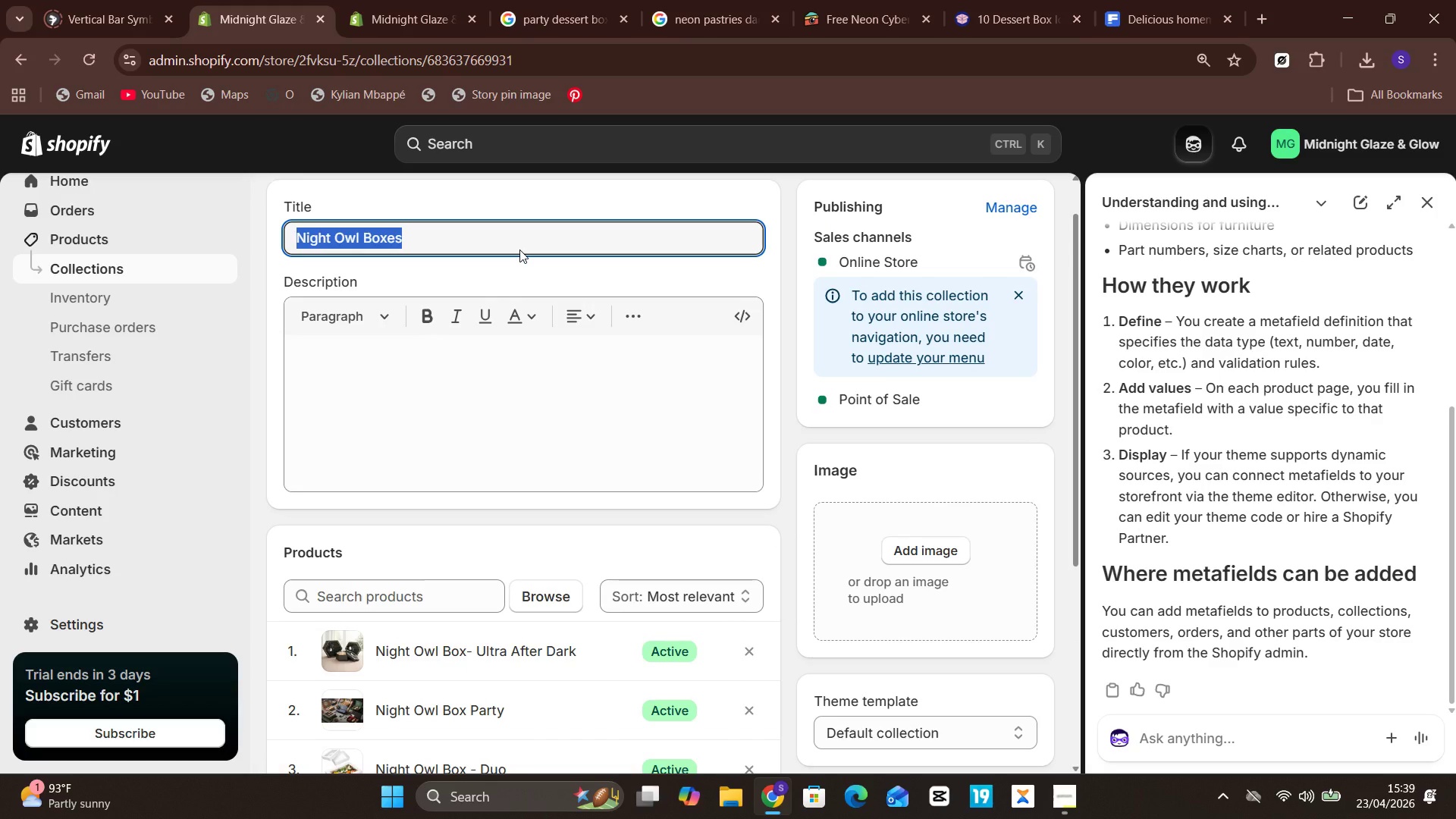 
key(Control+A)
 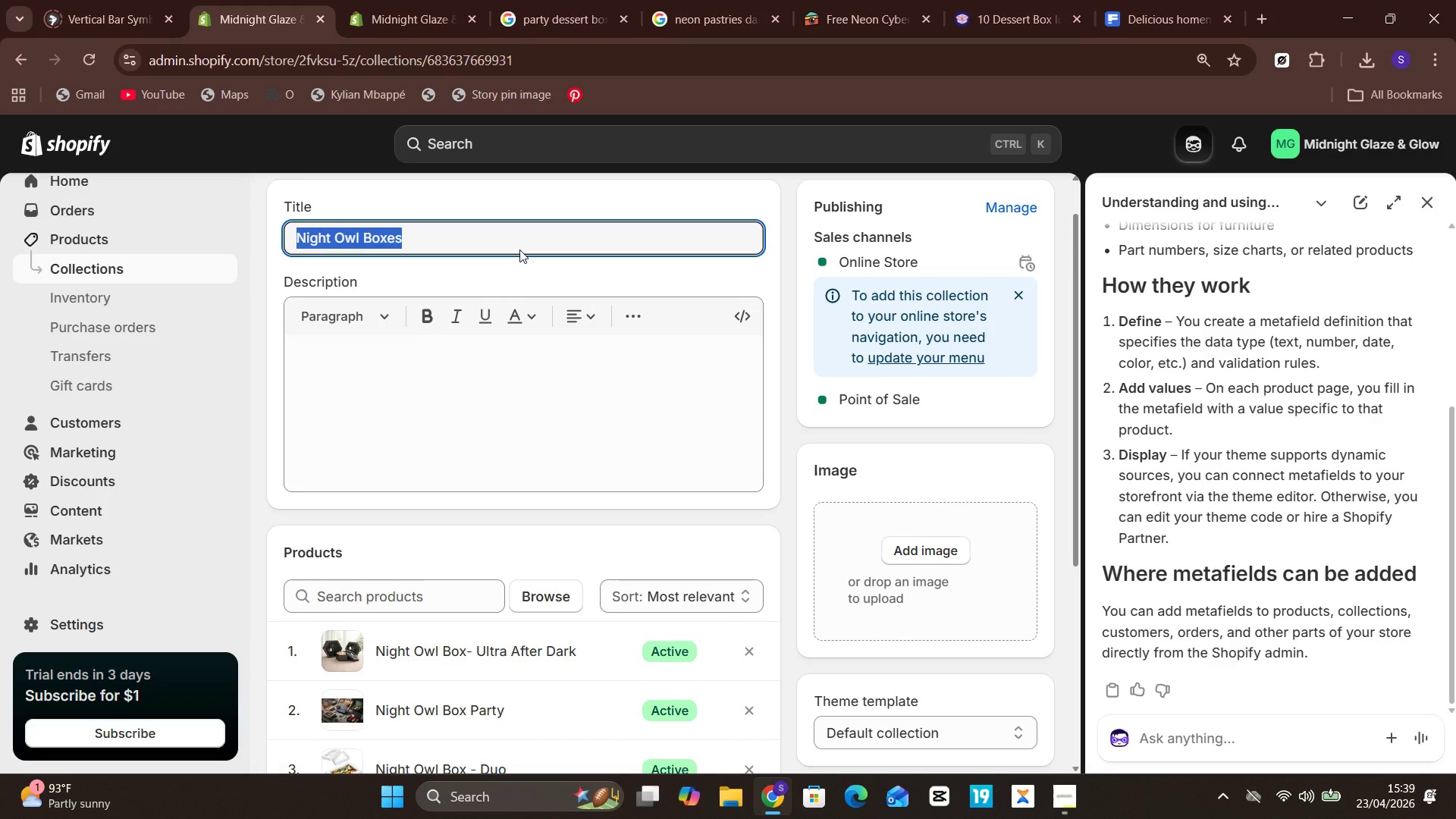 
key(Control+C)
 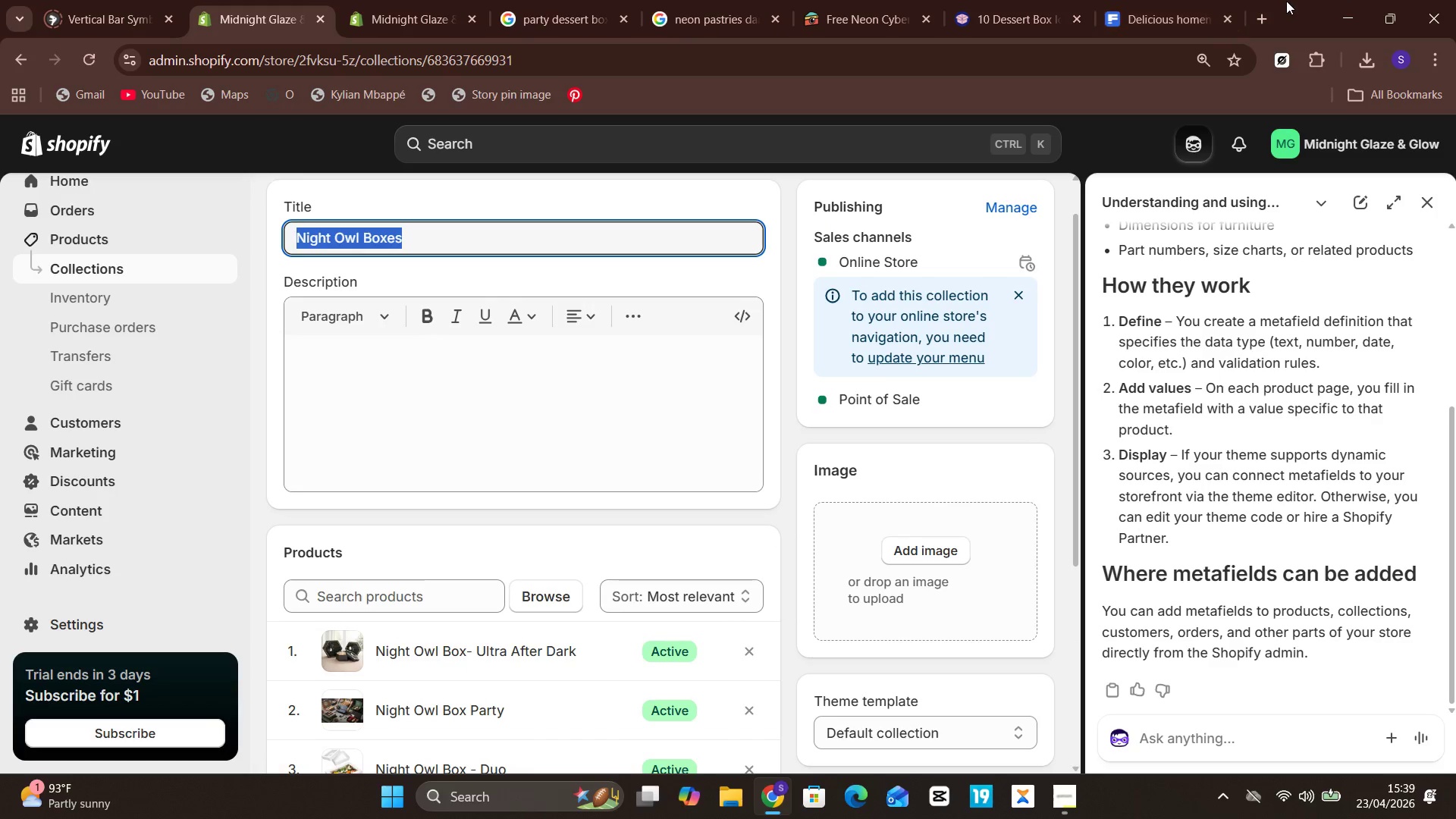 
left_click([1259, 18])
 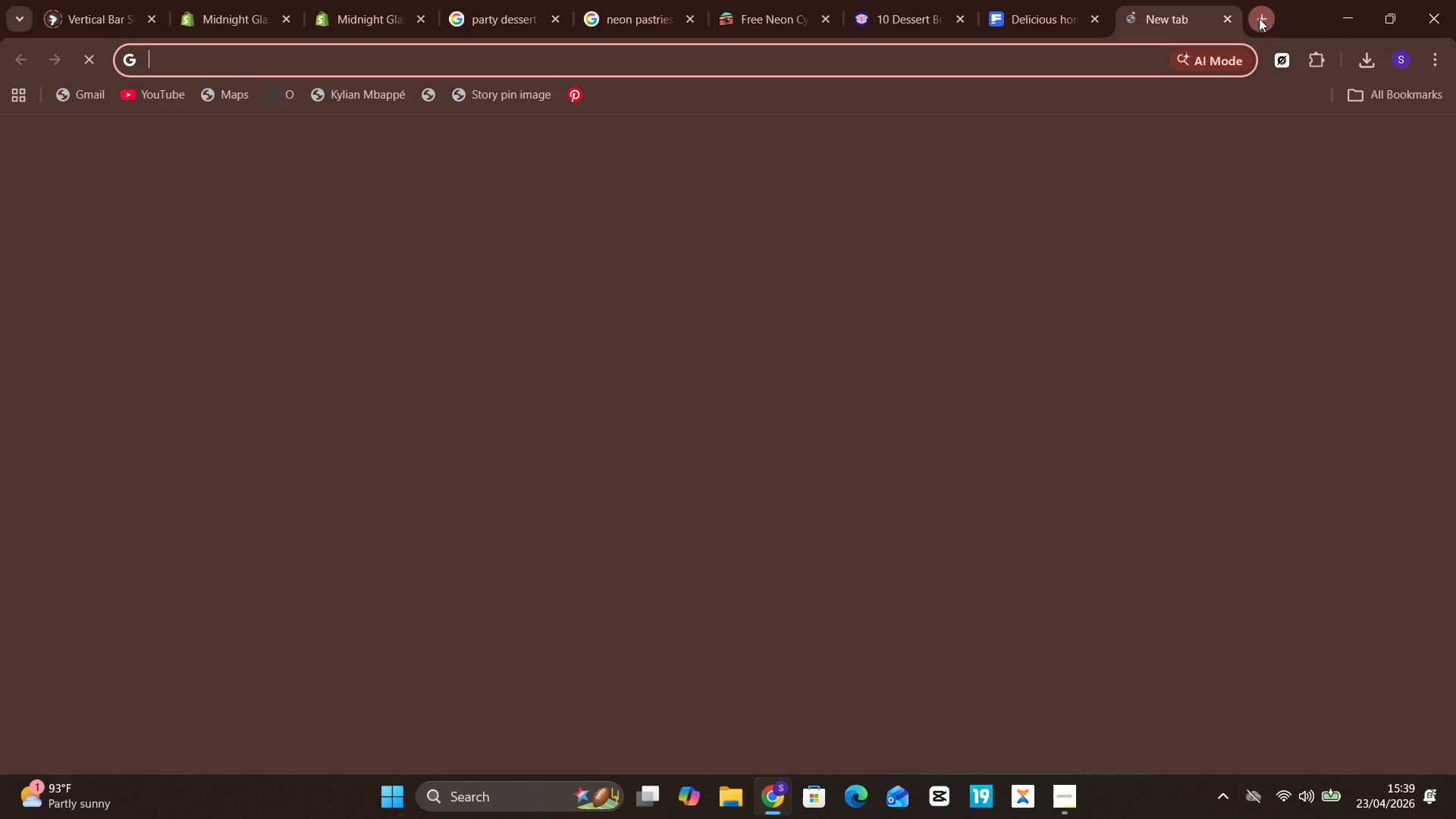 
key(Control+V)
 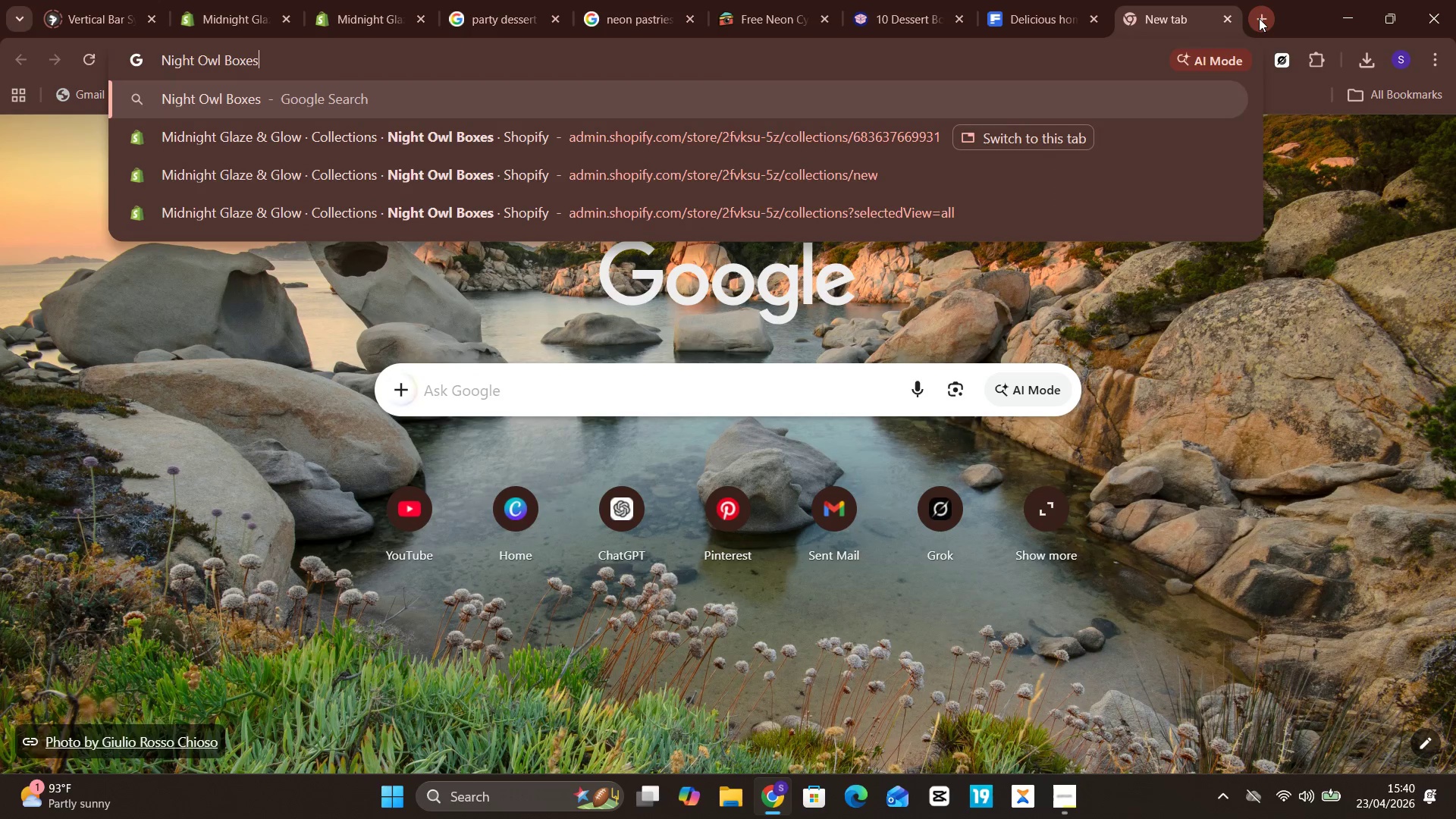 
key(Enter)
 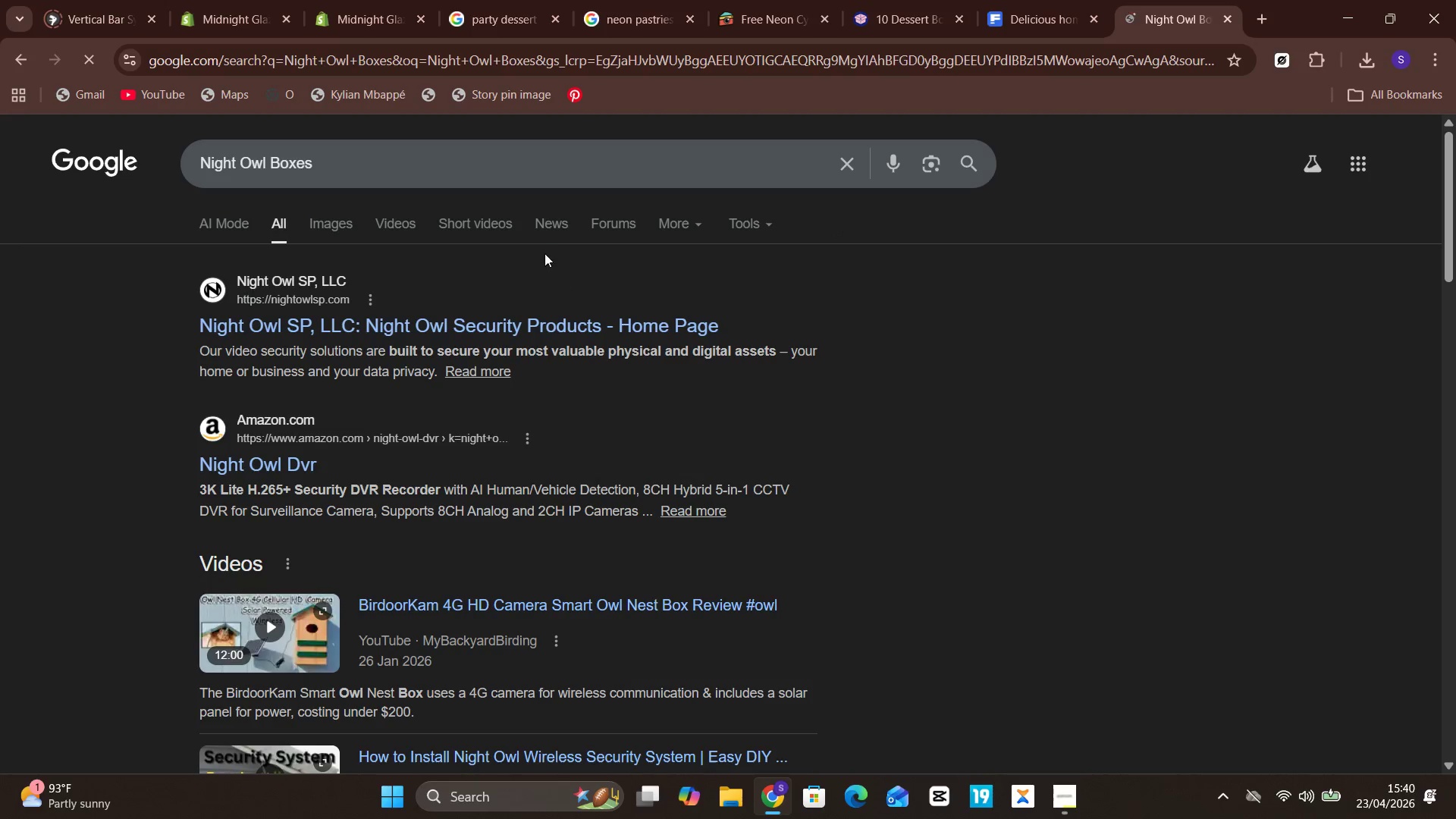 
left_click([362, 227])
 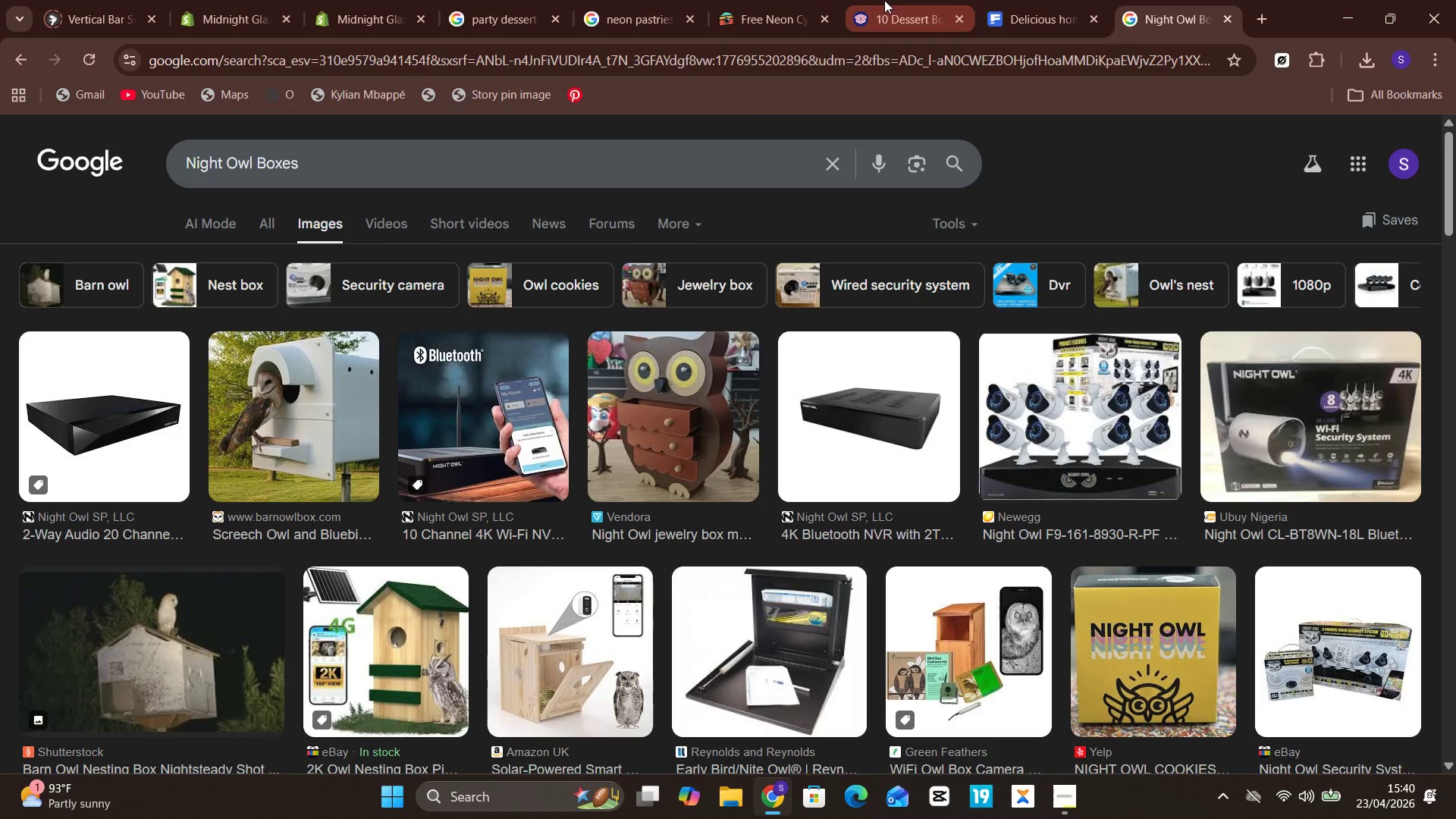 
wait(5.93)
 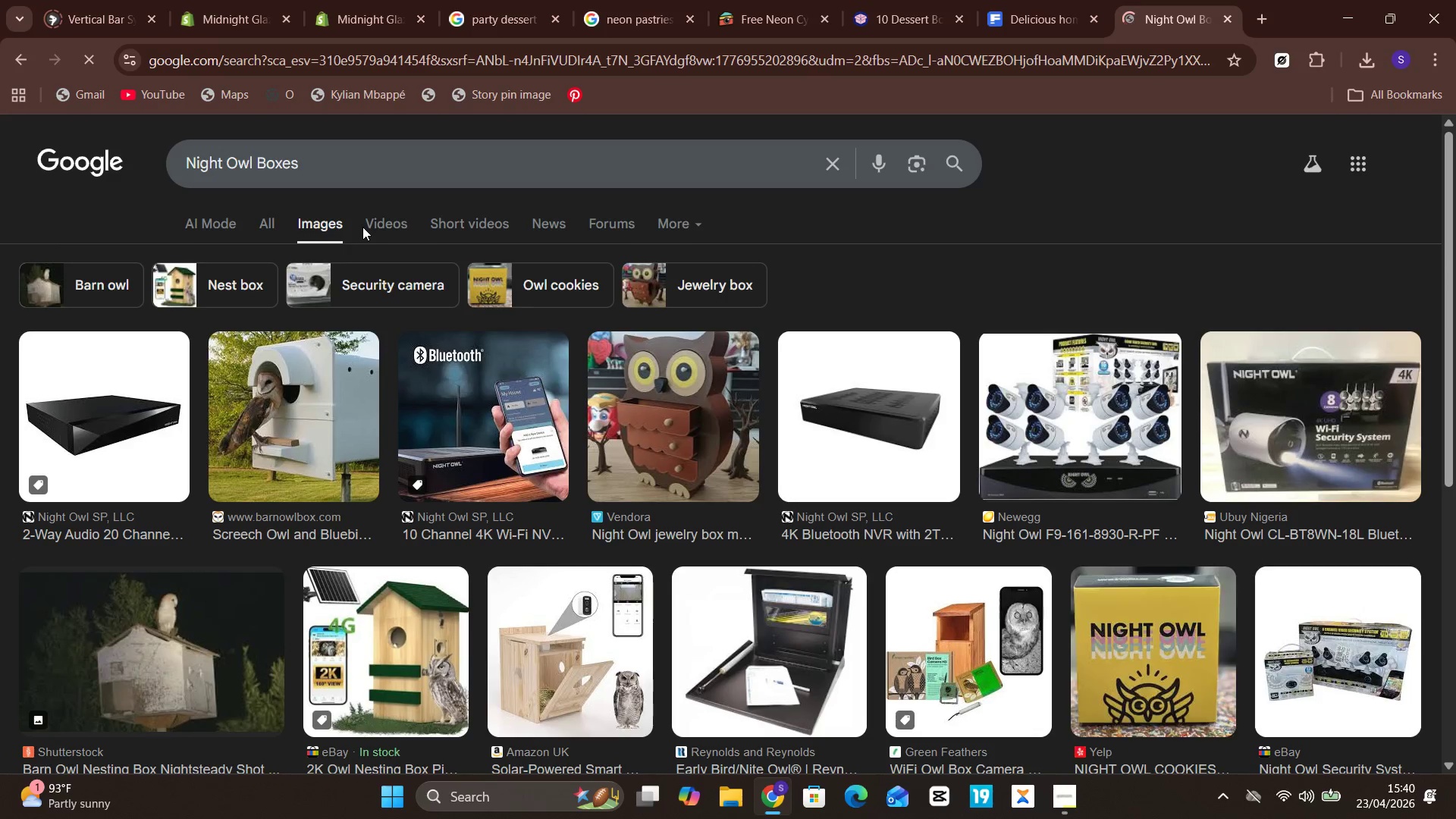 
mouse_move([557, 0])
 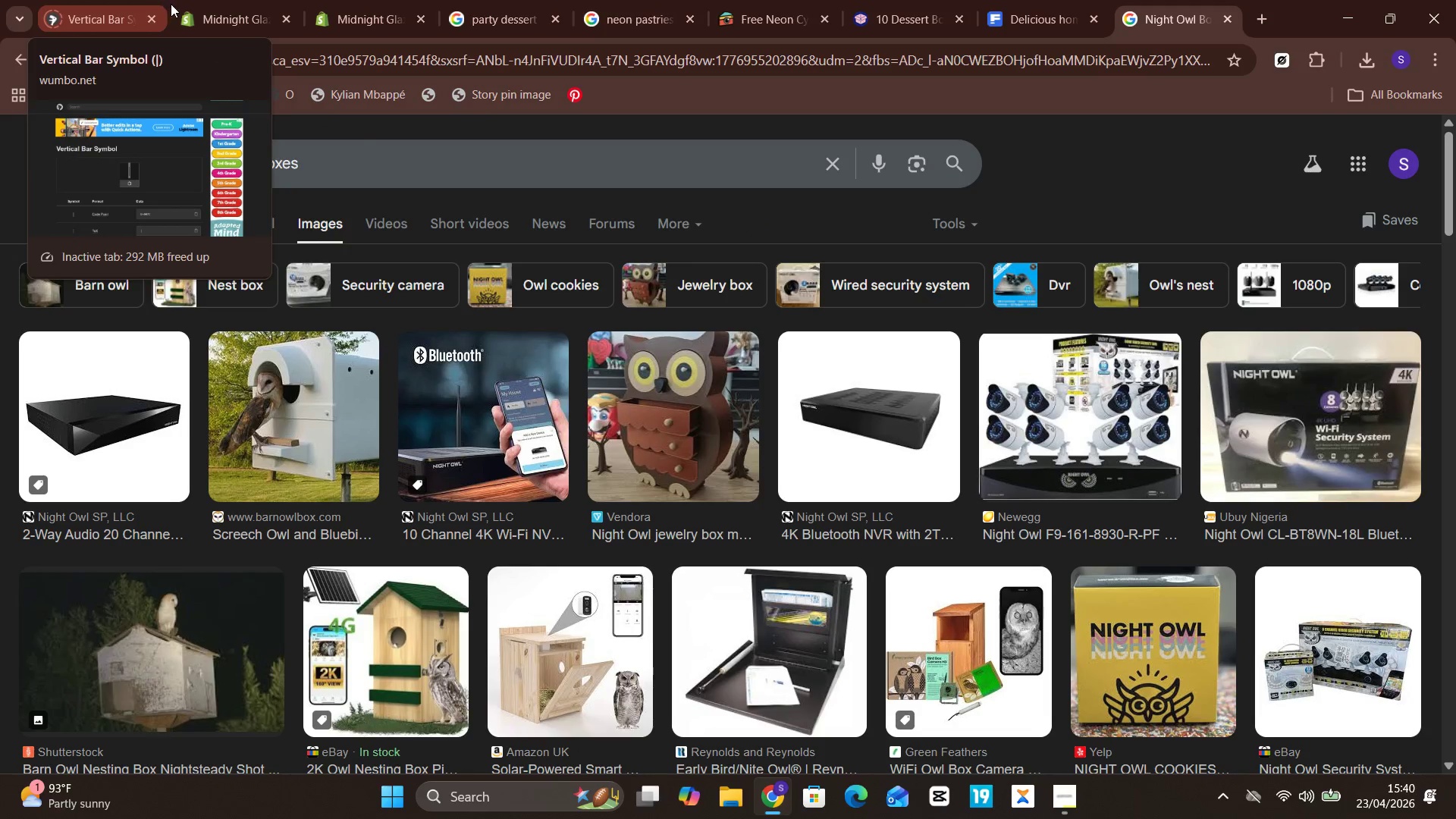 
left_click([207, 16])
 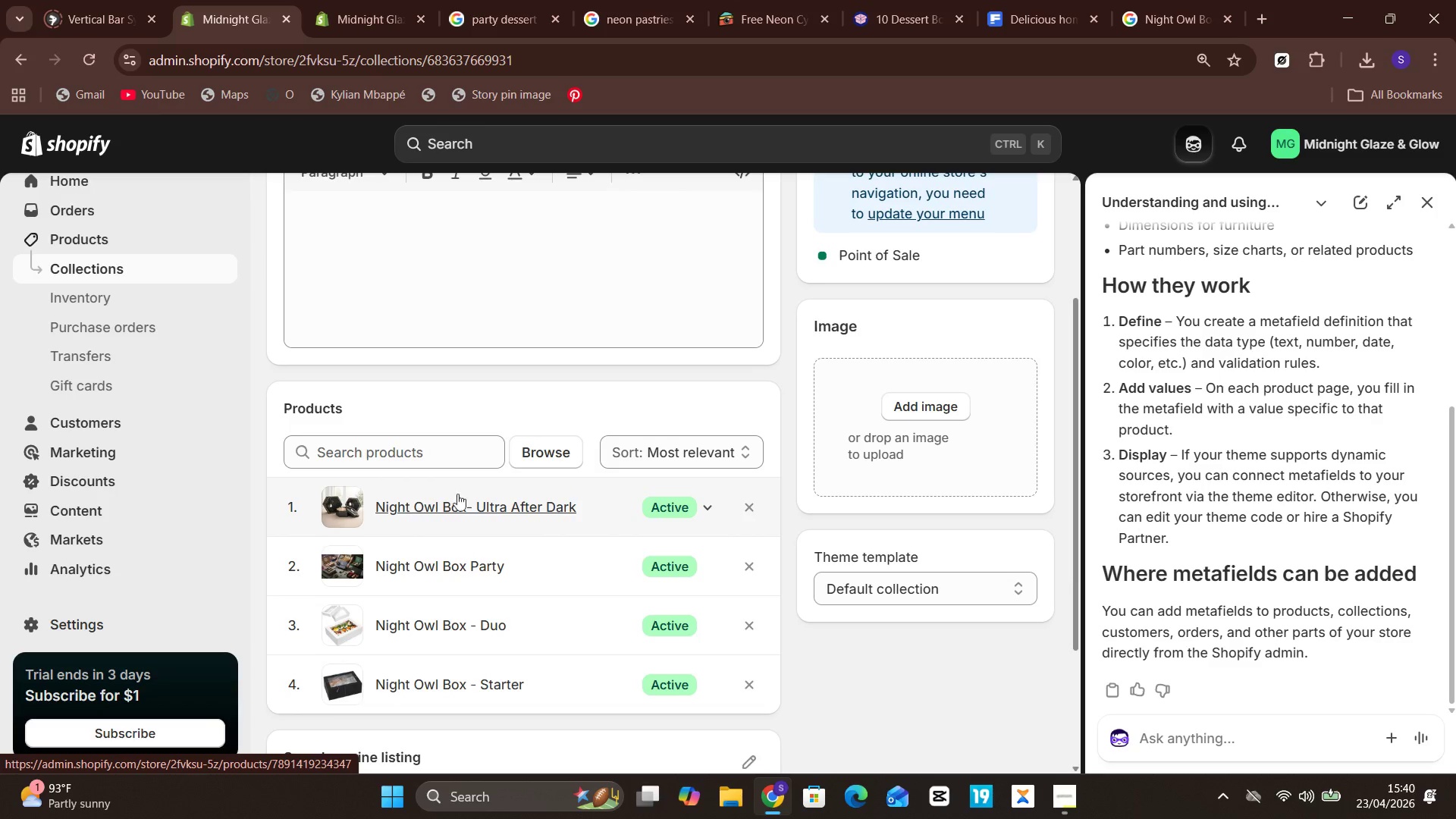 
wait(7.69)
 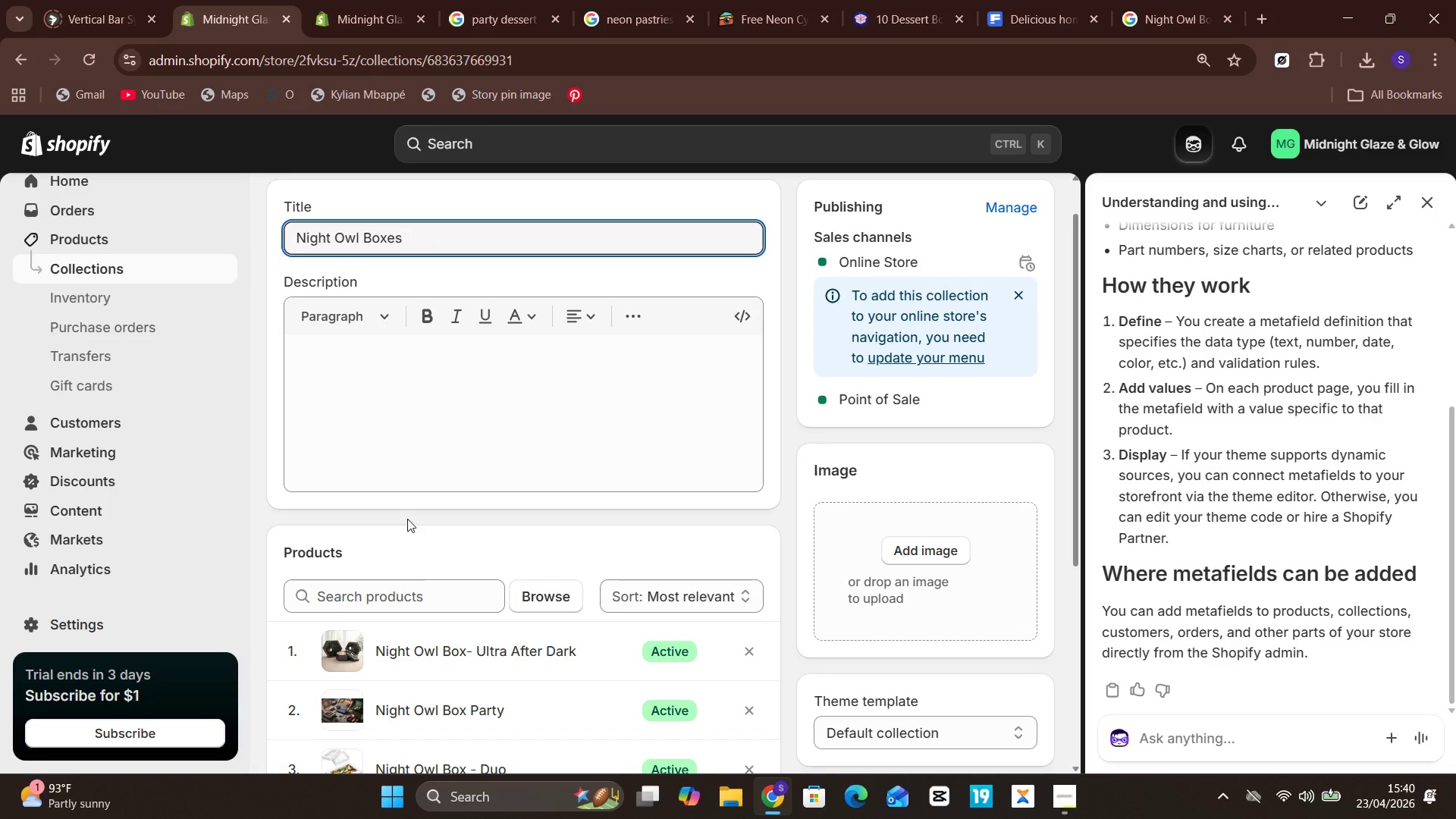 
left_click([1144, 5])
 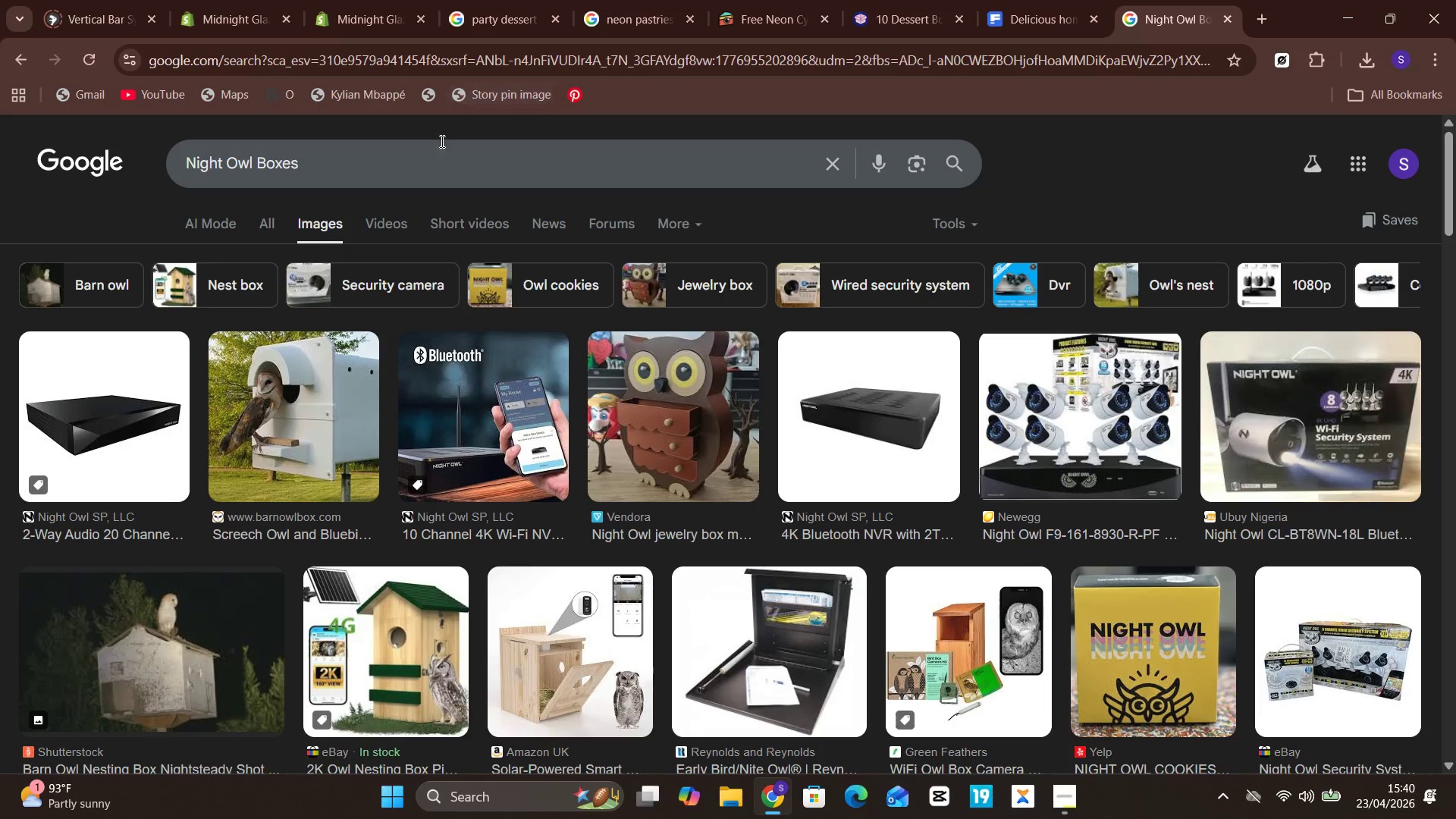 
left_click([440, 154])
 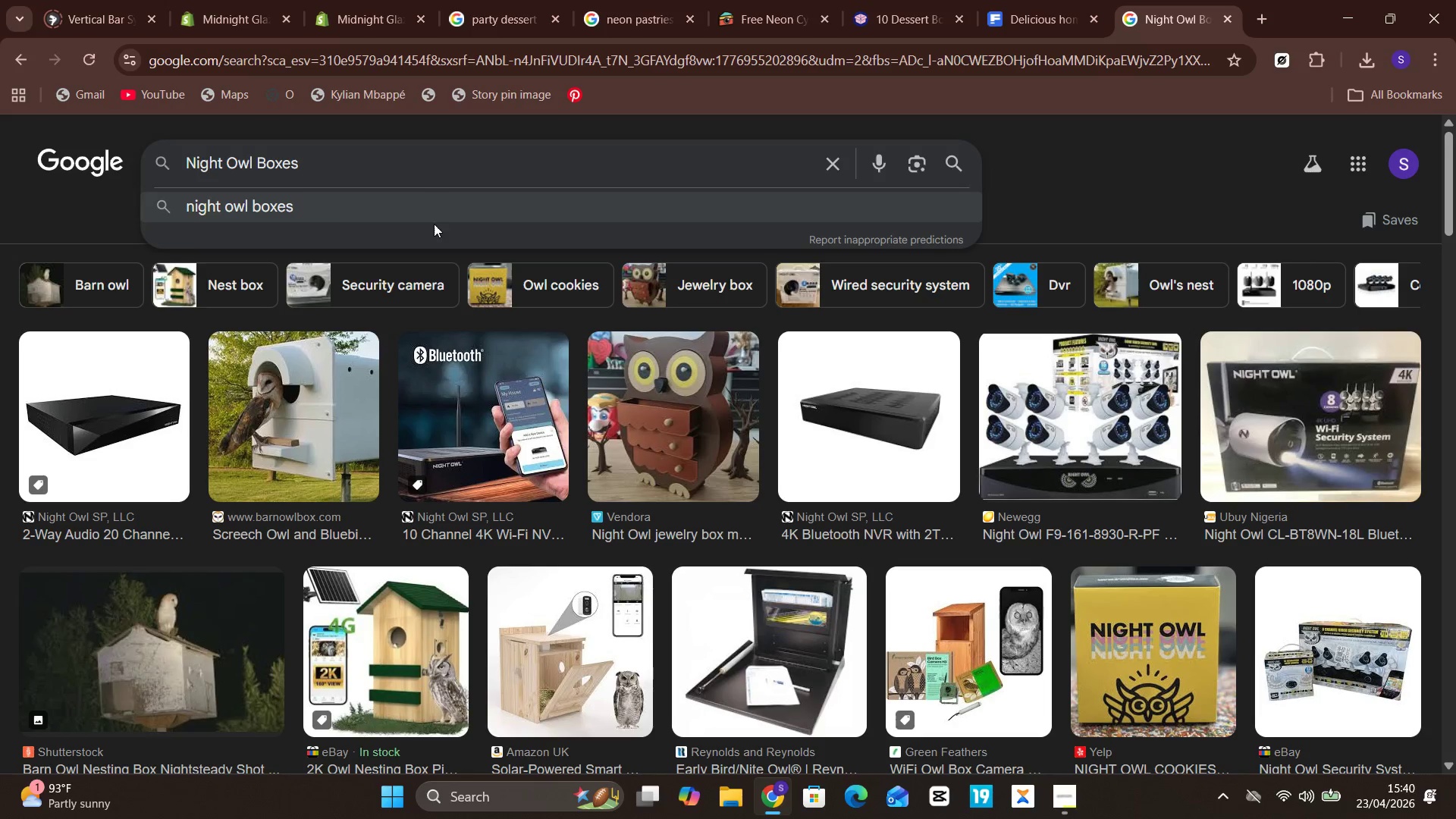 
type( cake)
 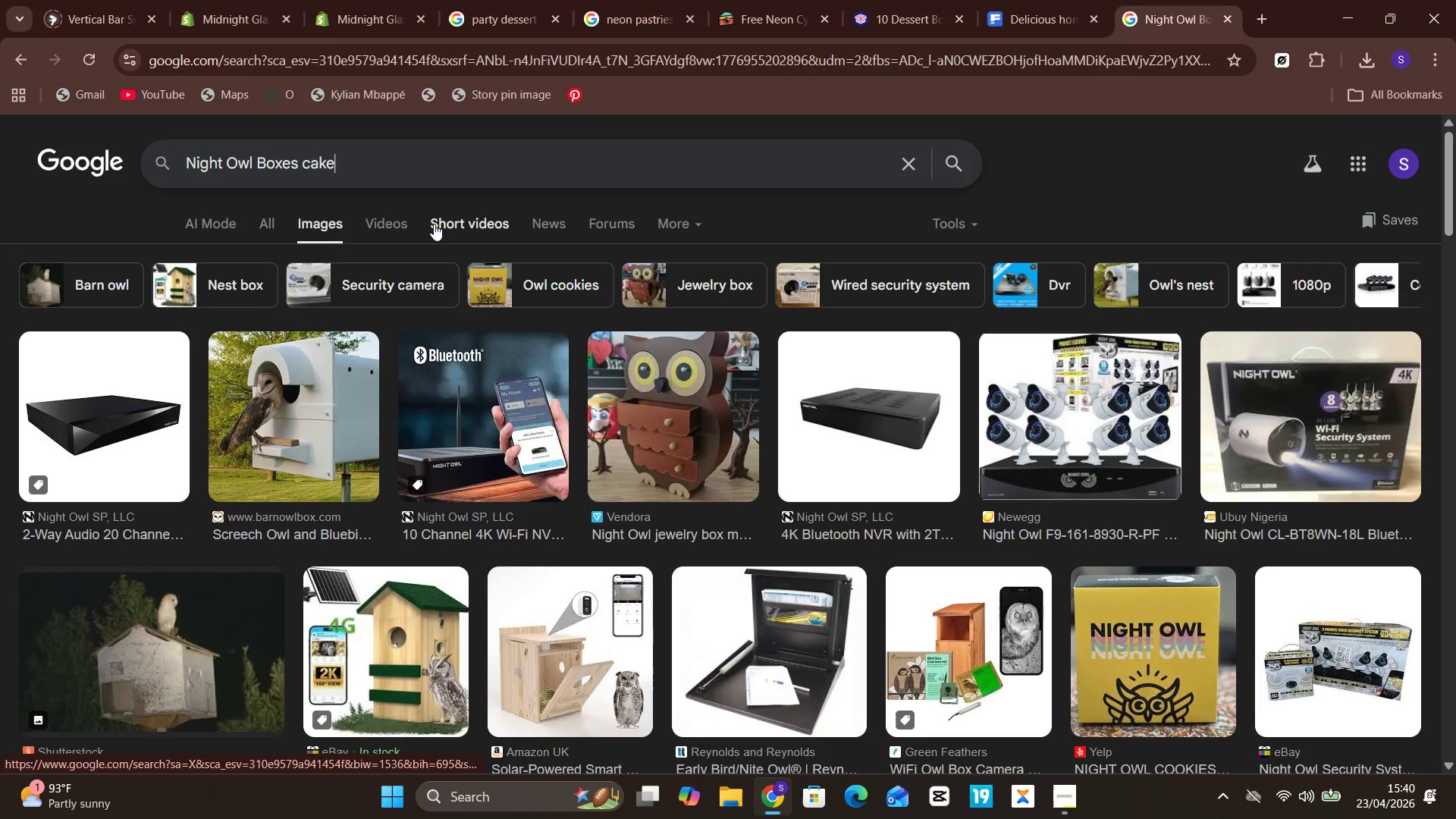 
key(Enter)
 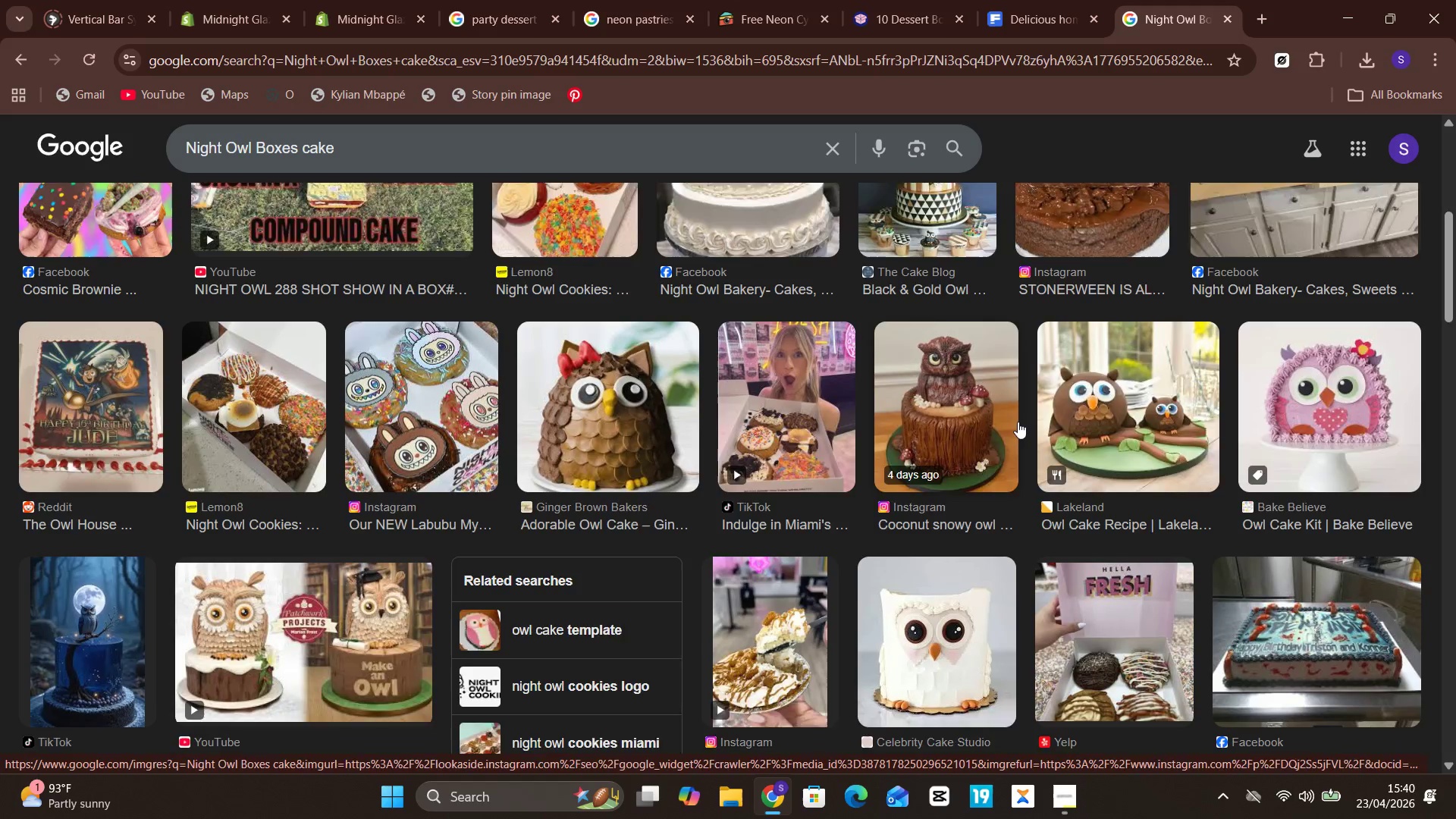 
wait(11.56)
 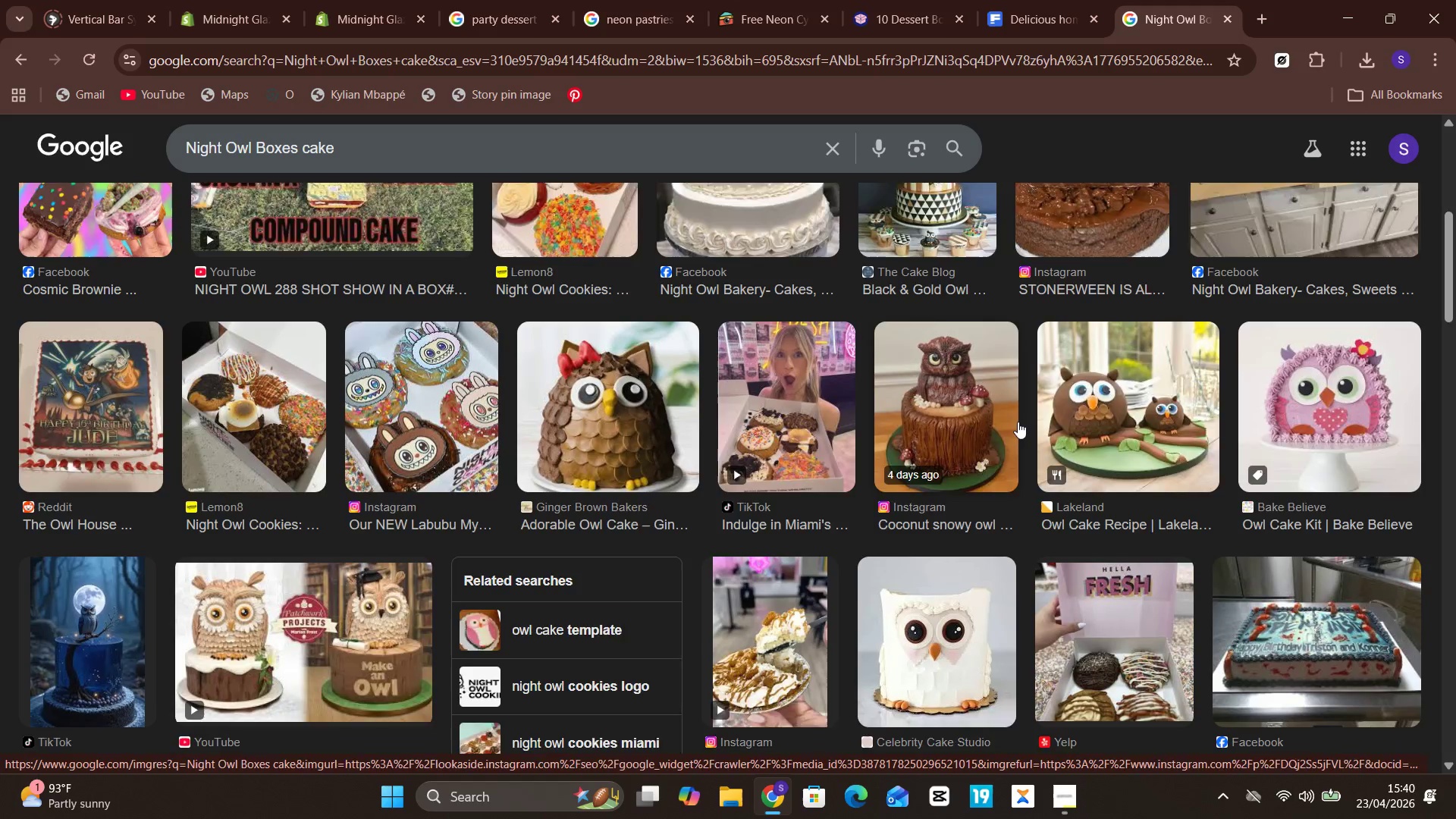 
left_click([265, 0])
 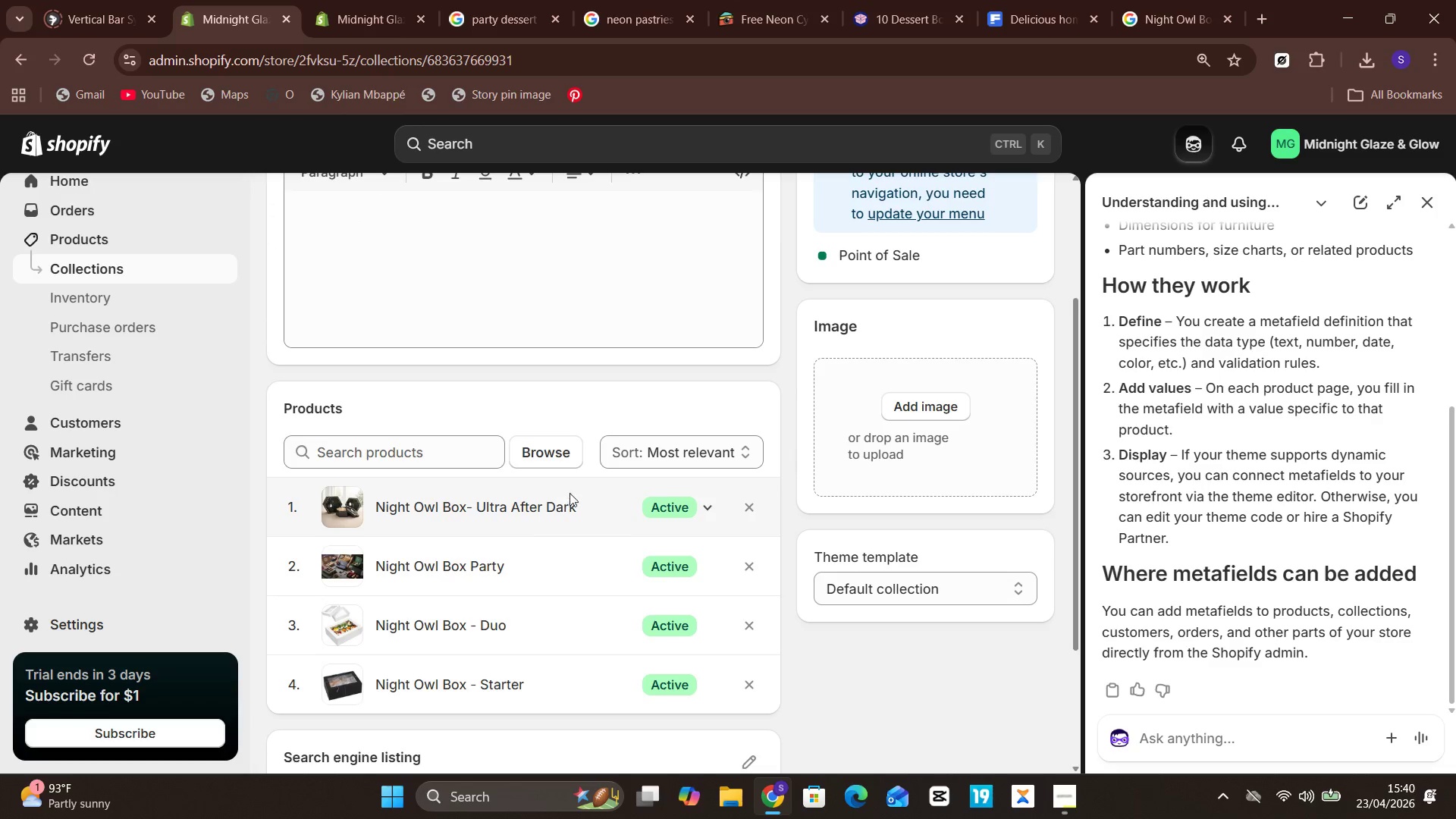 
left_click_drag(start_coordinate=[593, 497], to_coordinate=[431, 501])
 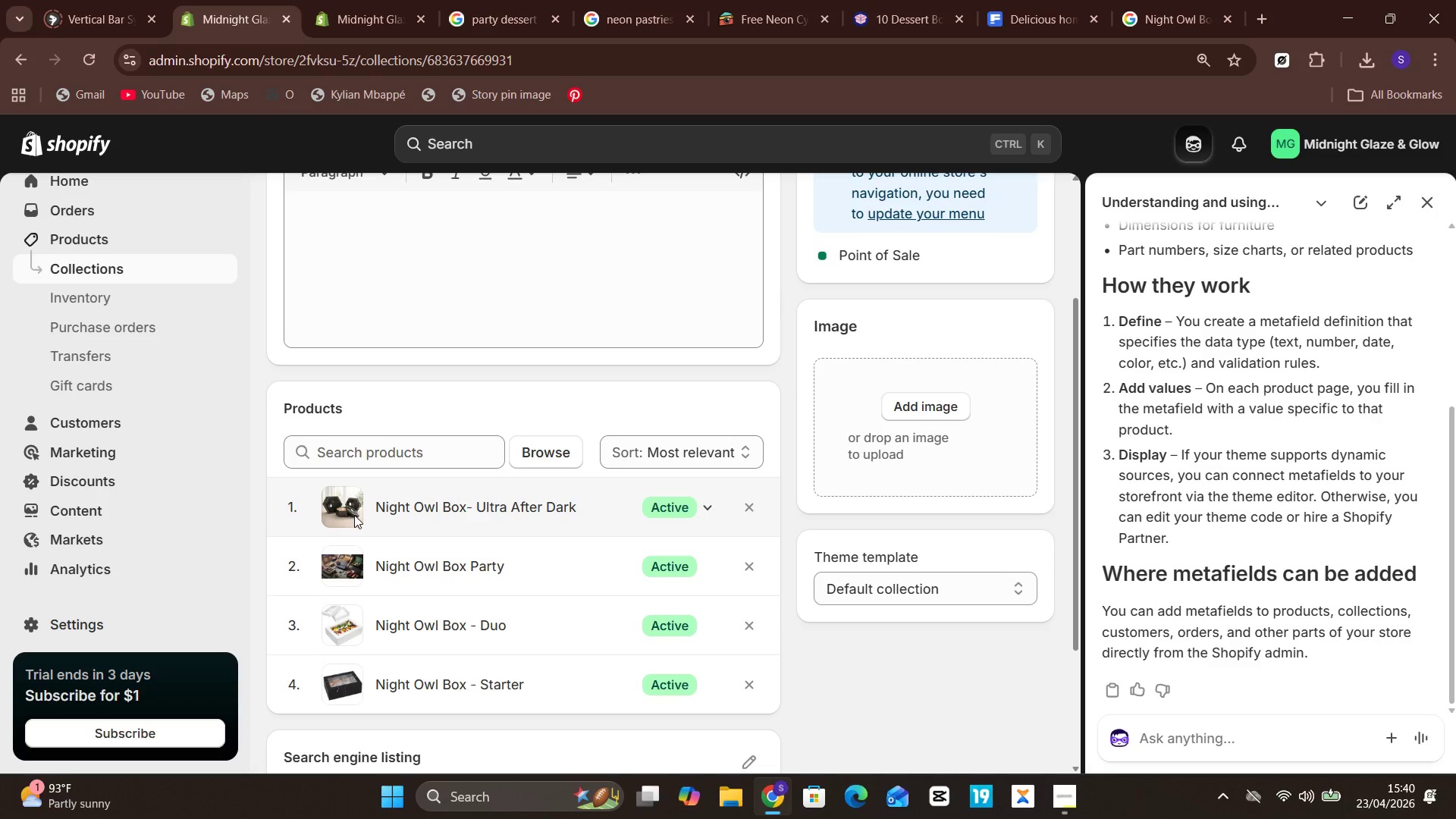 
left_click_drag(start_coordinate=[358, 517], to_coordinate=[747, 291])
 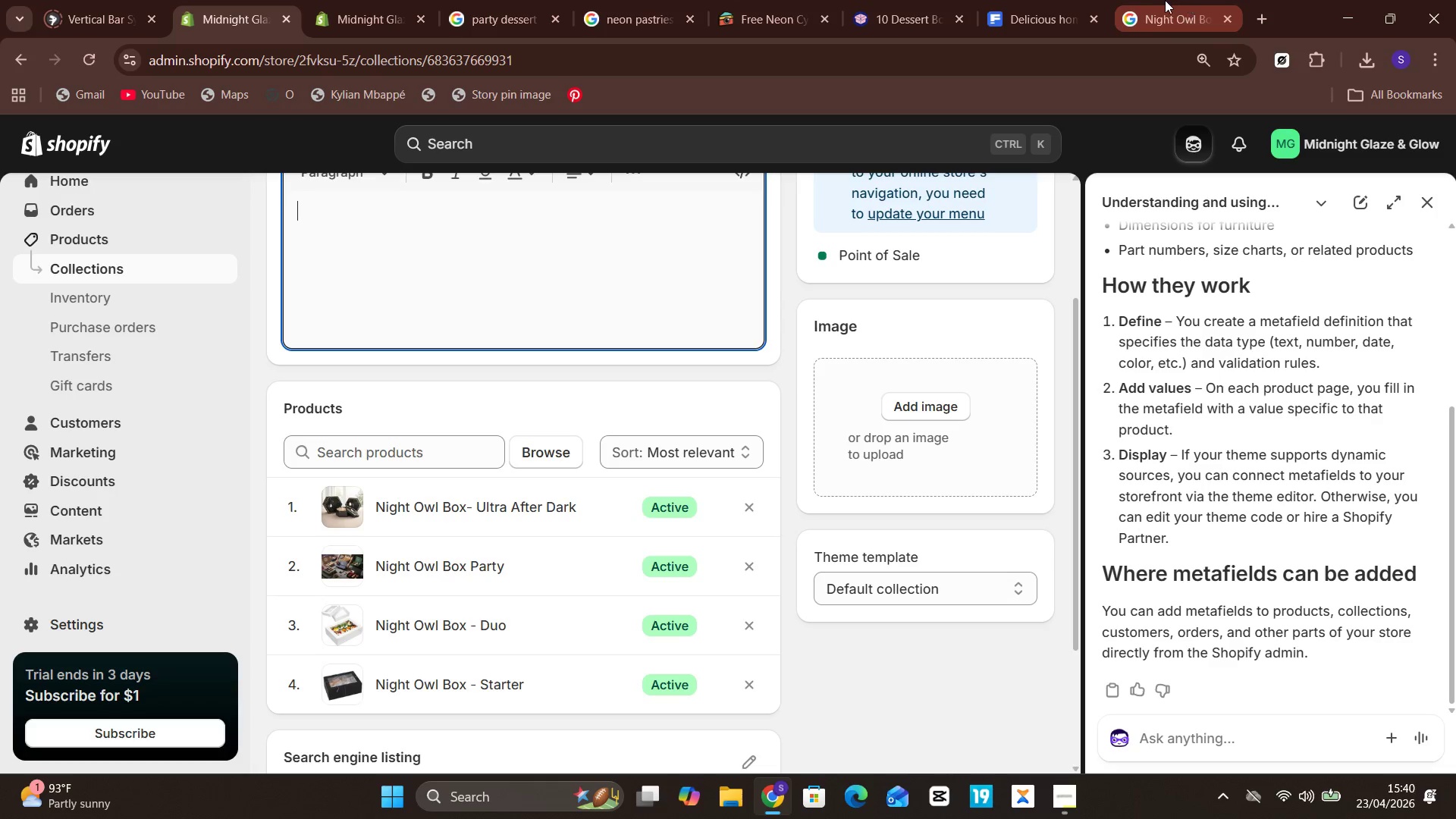 
left_click([1162, 0])
 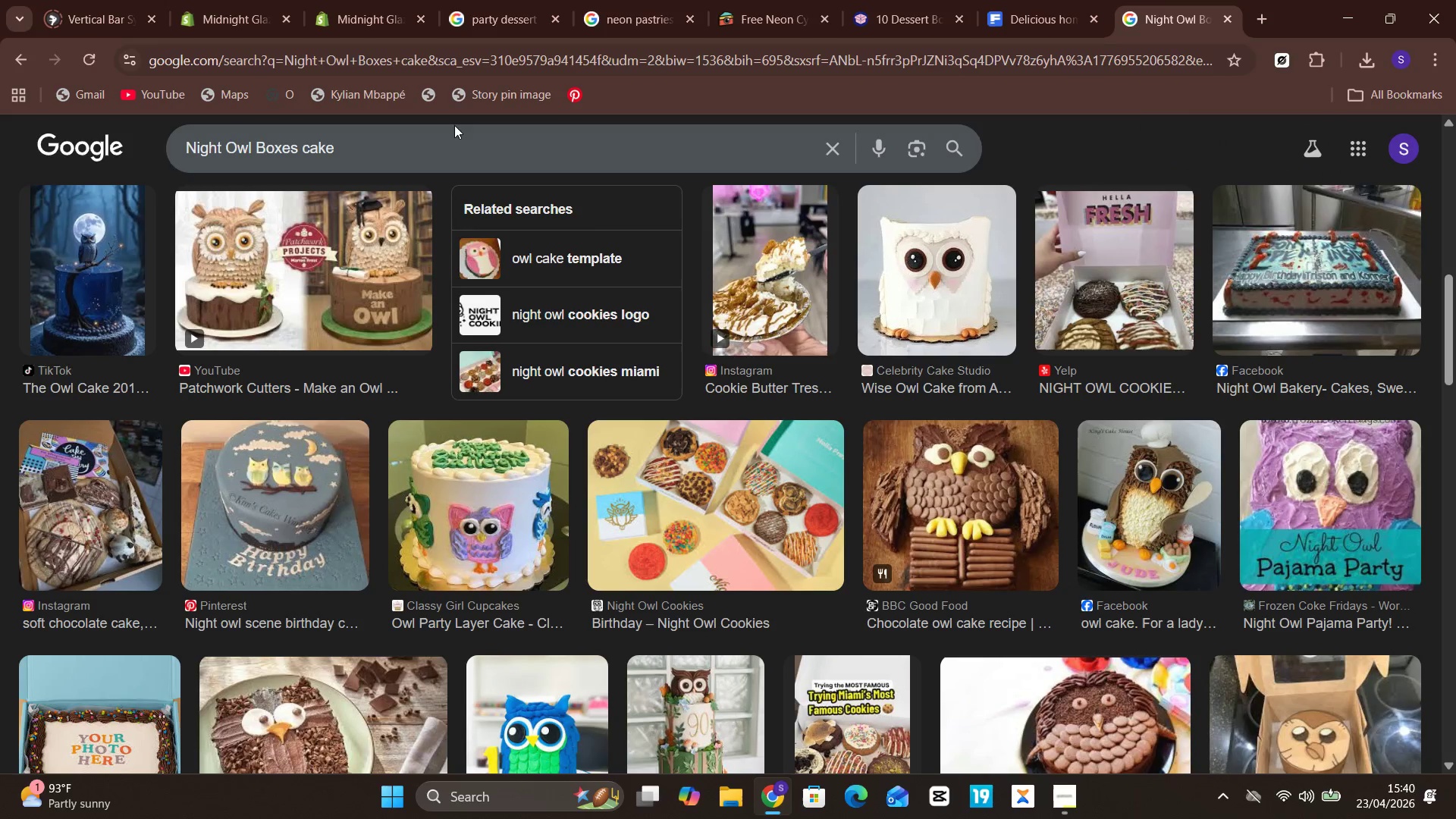 
left_click([447, 137])
 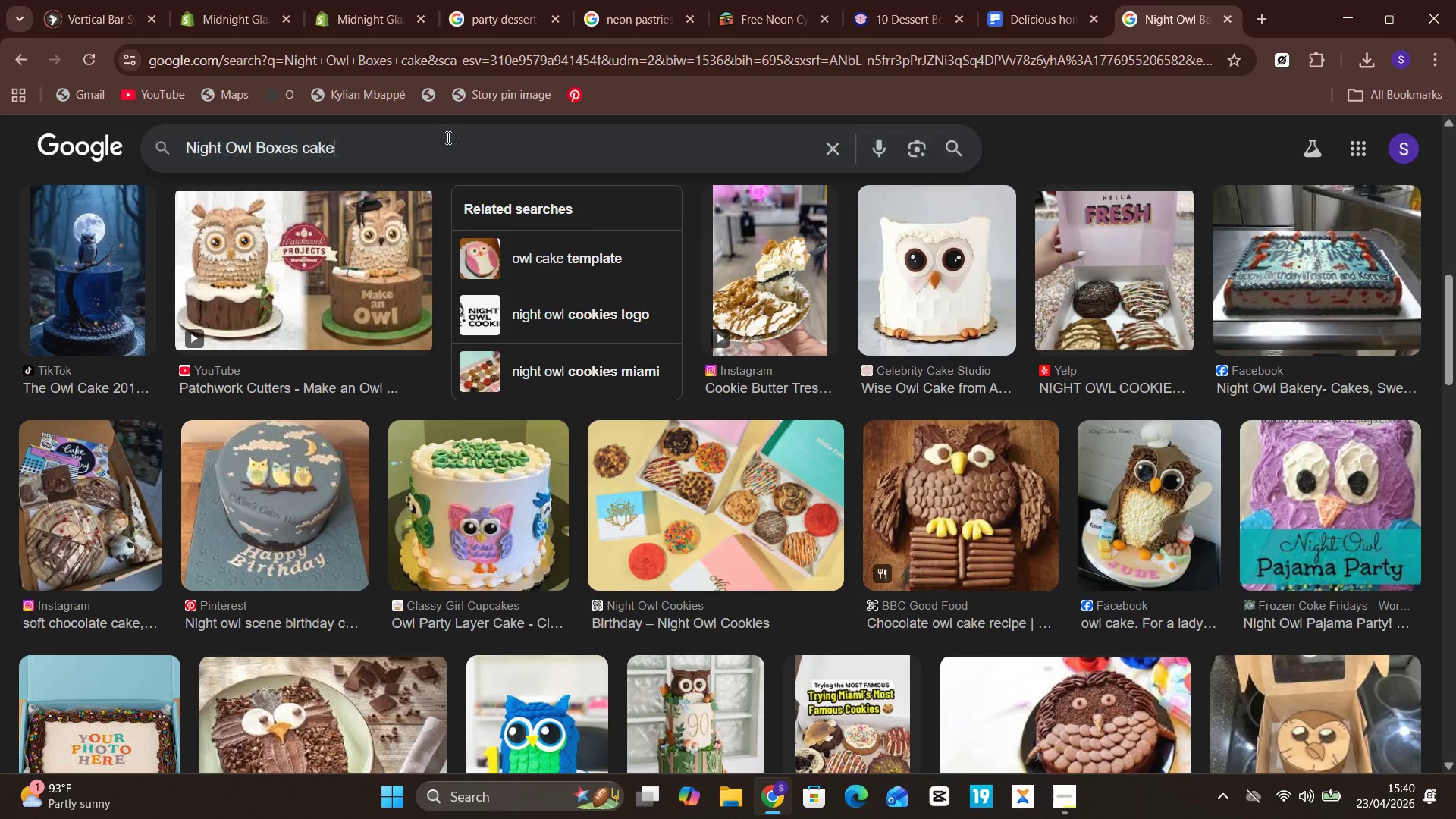 
key(Backspace)
key(Backspace)
key(Backspace)
key(Backspace)
type(ultra after dark)
 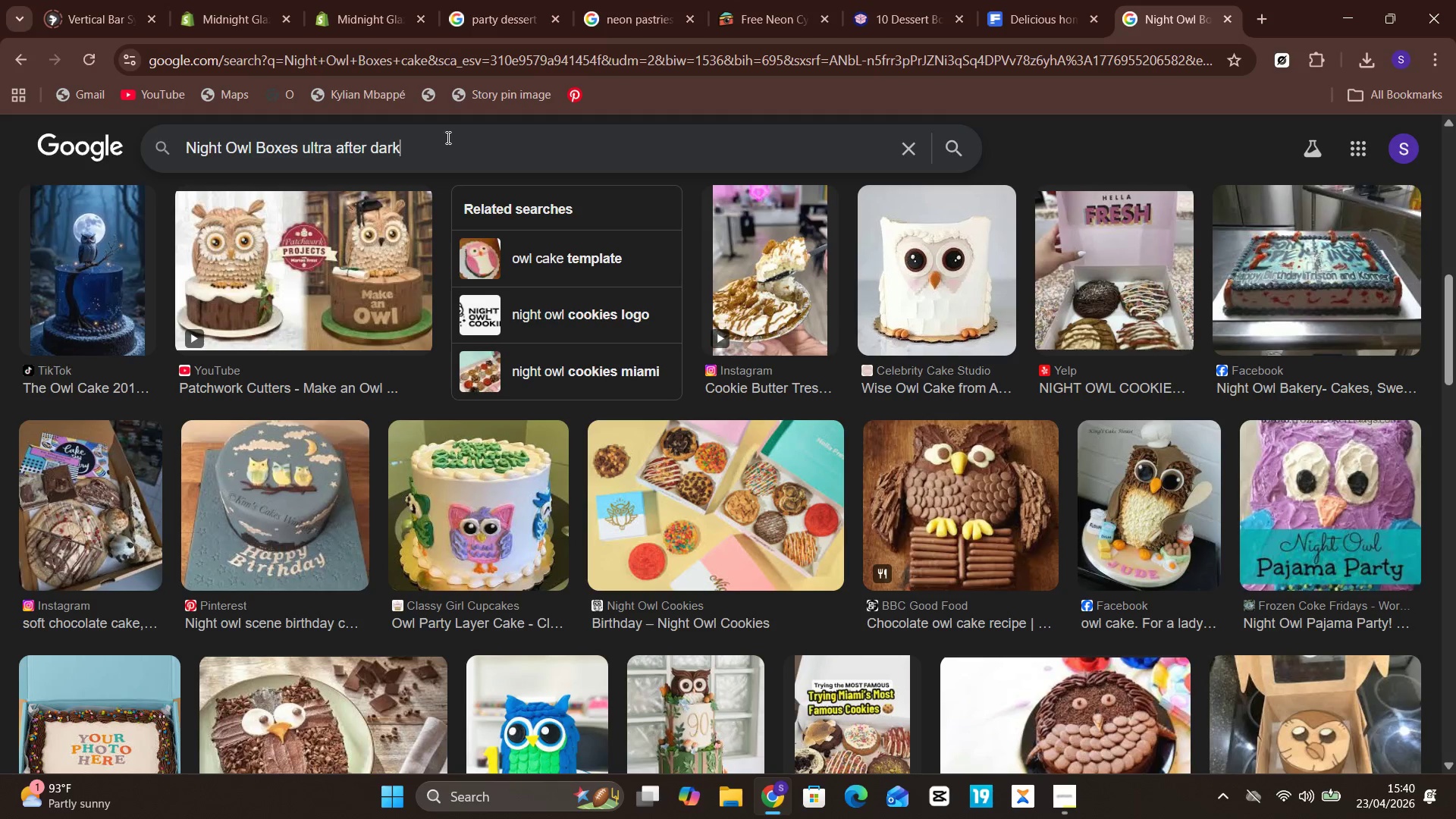 
key(Enter)
 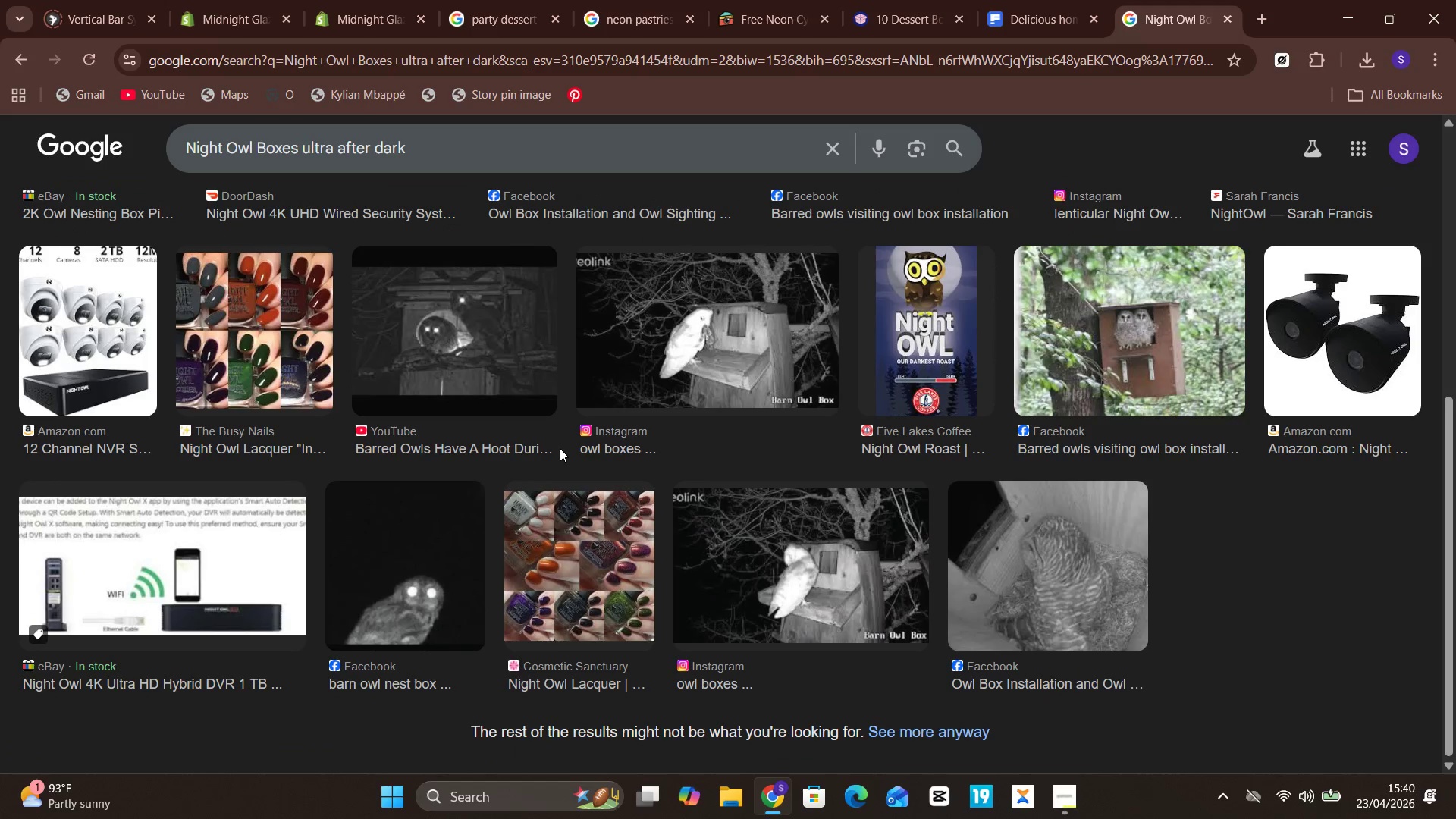 
wait(7.16)
 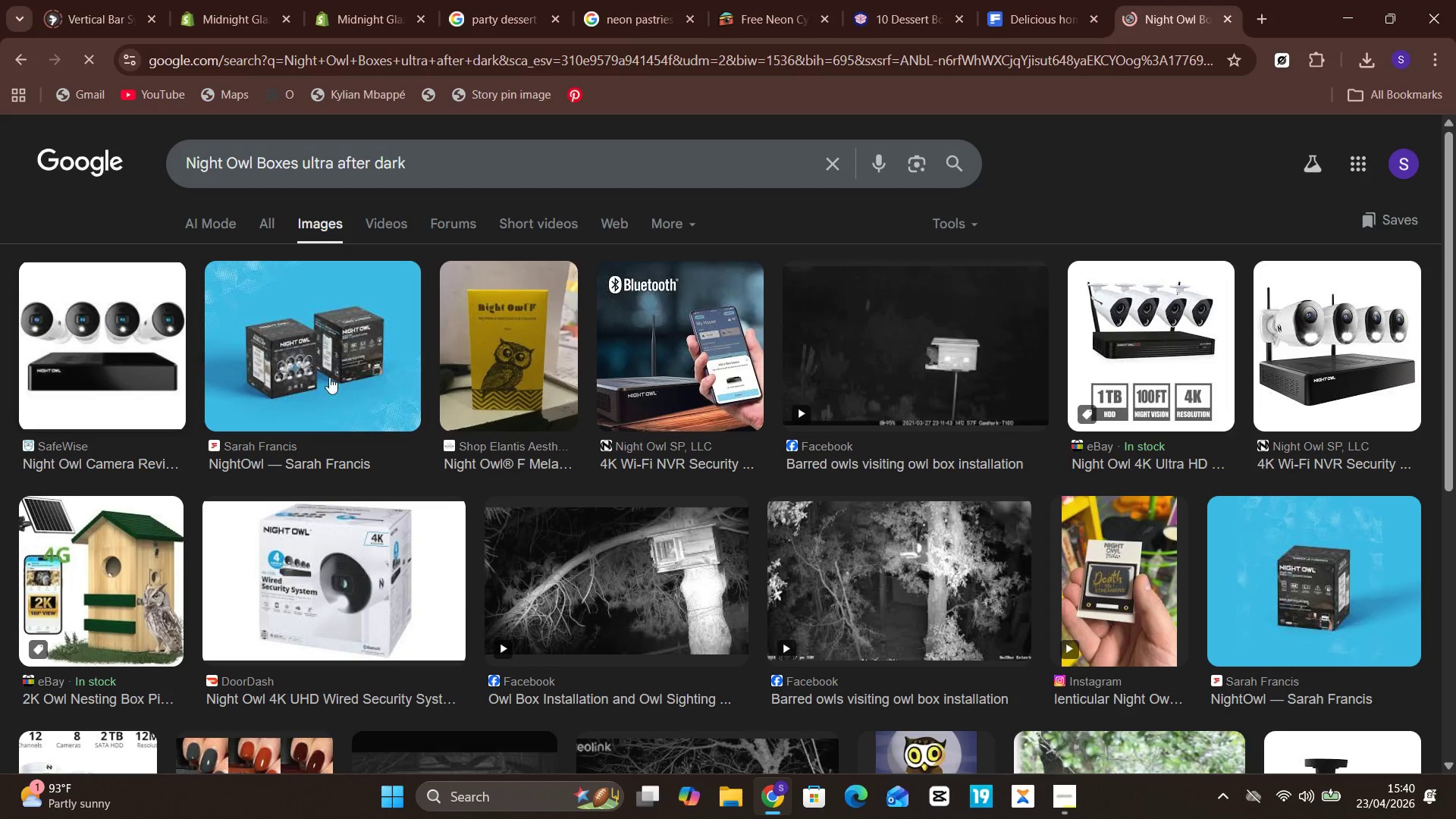 
left_click([381, 0])
 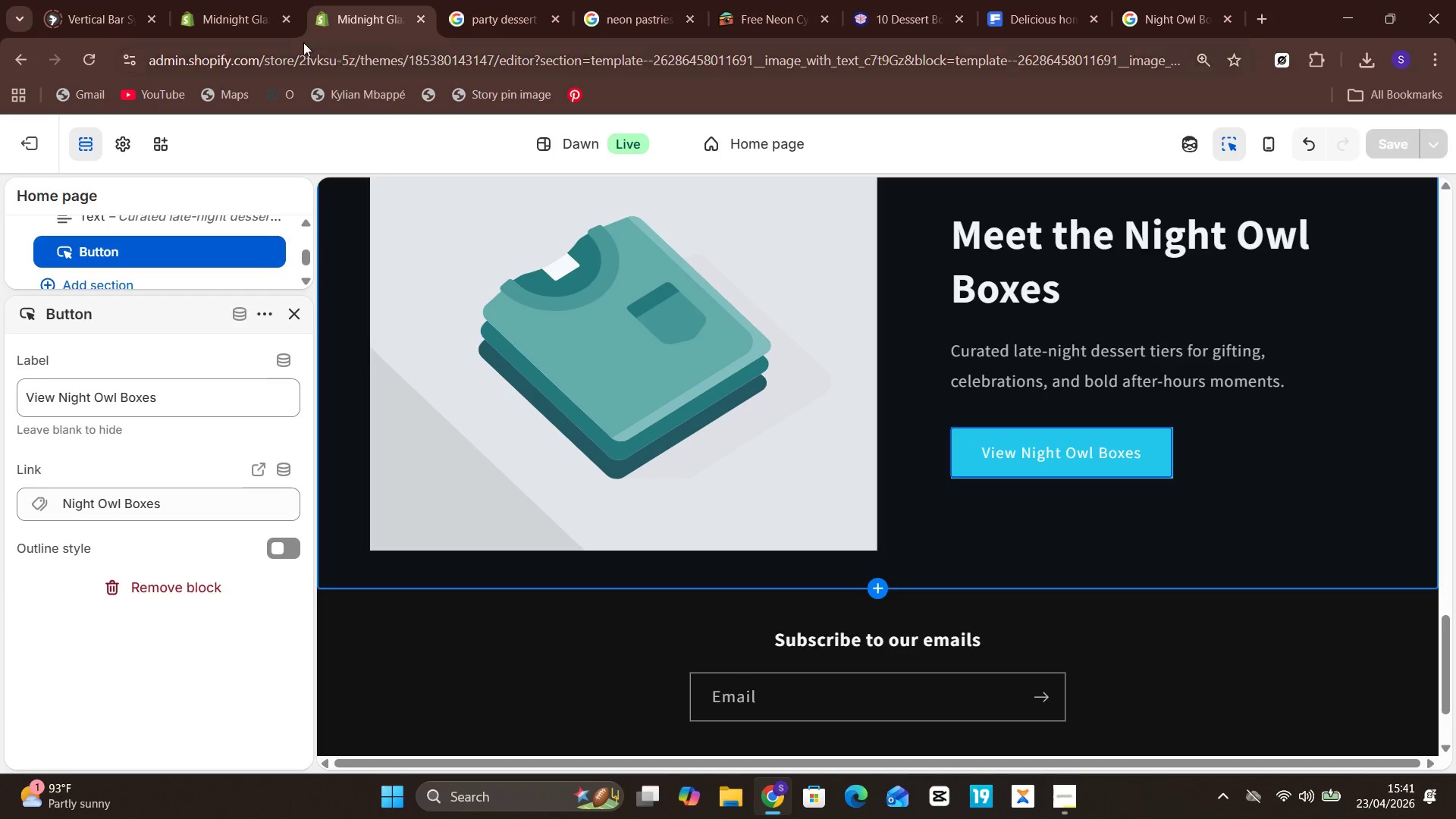 
left_click([264, 24])
 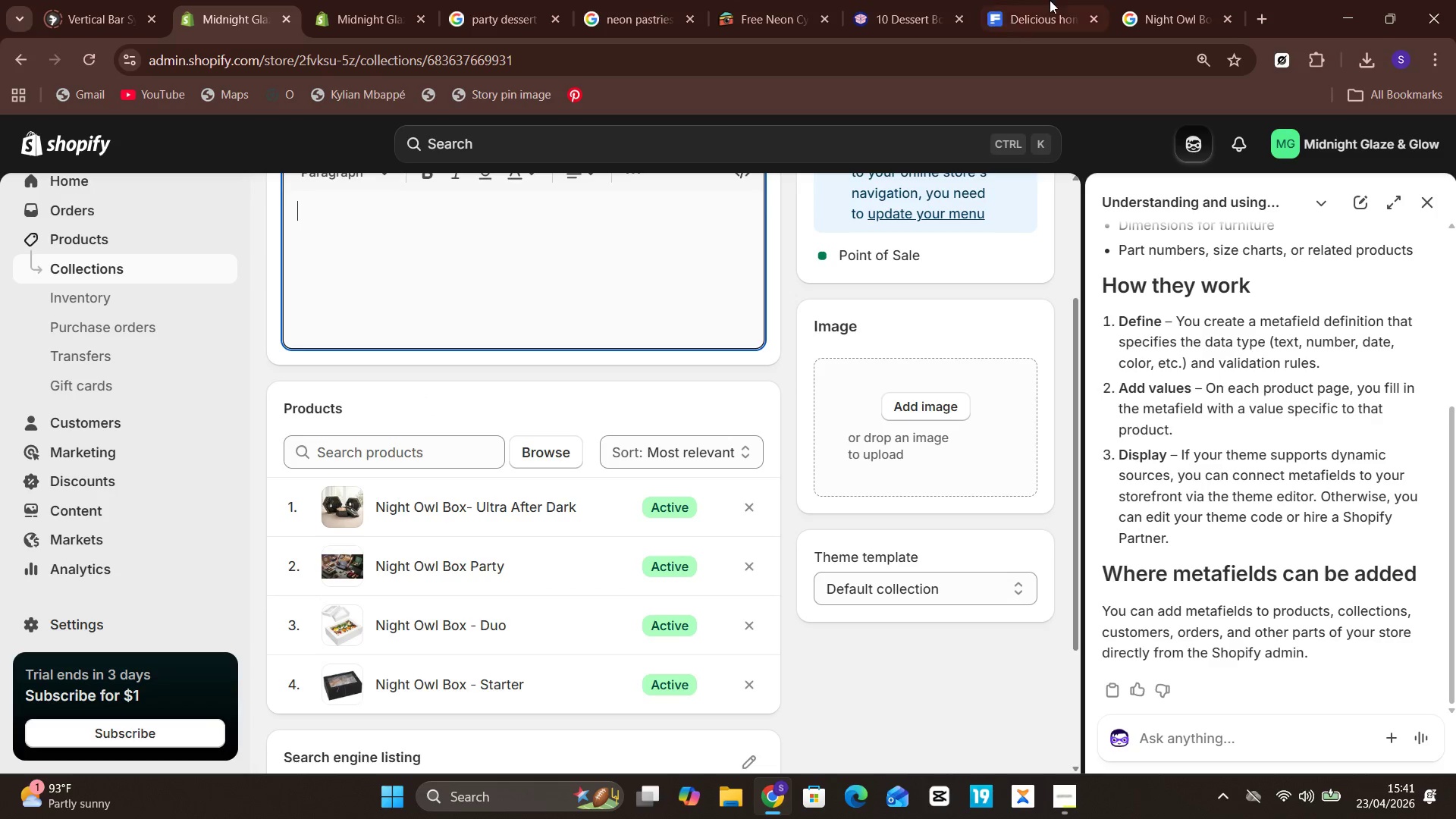 
left_click([1171, 0])
 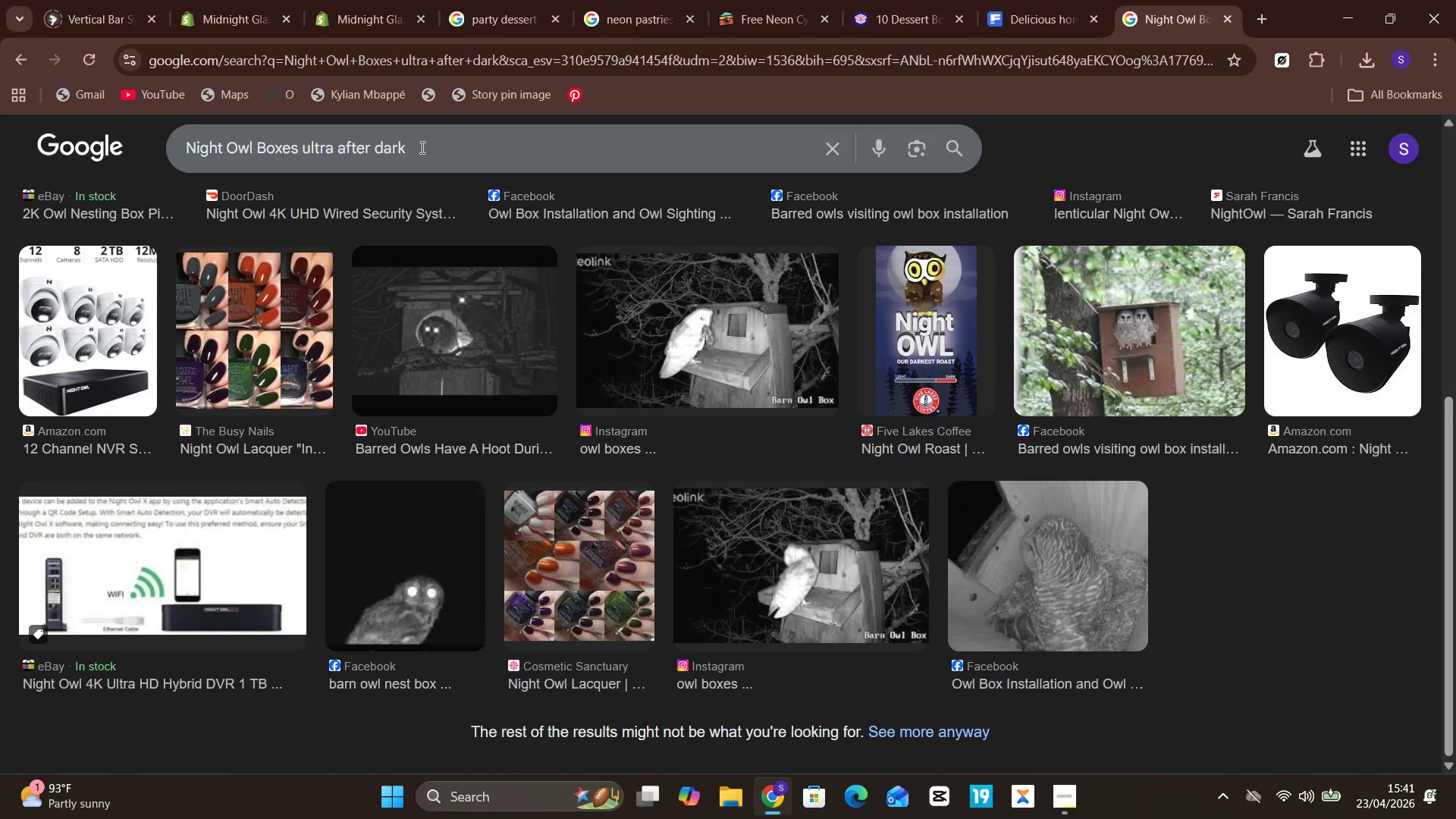 
left_click([423, 147])
 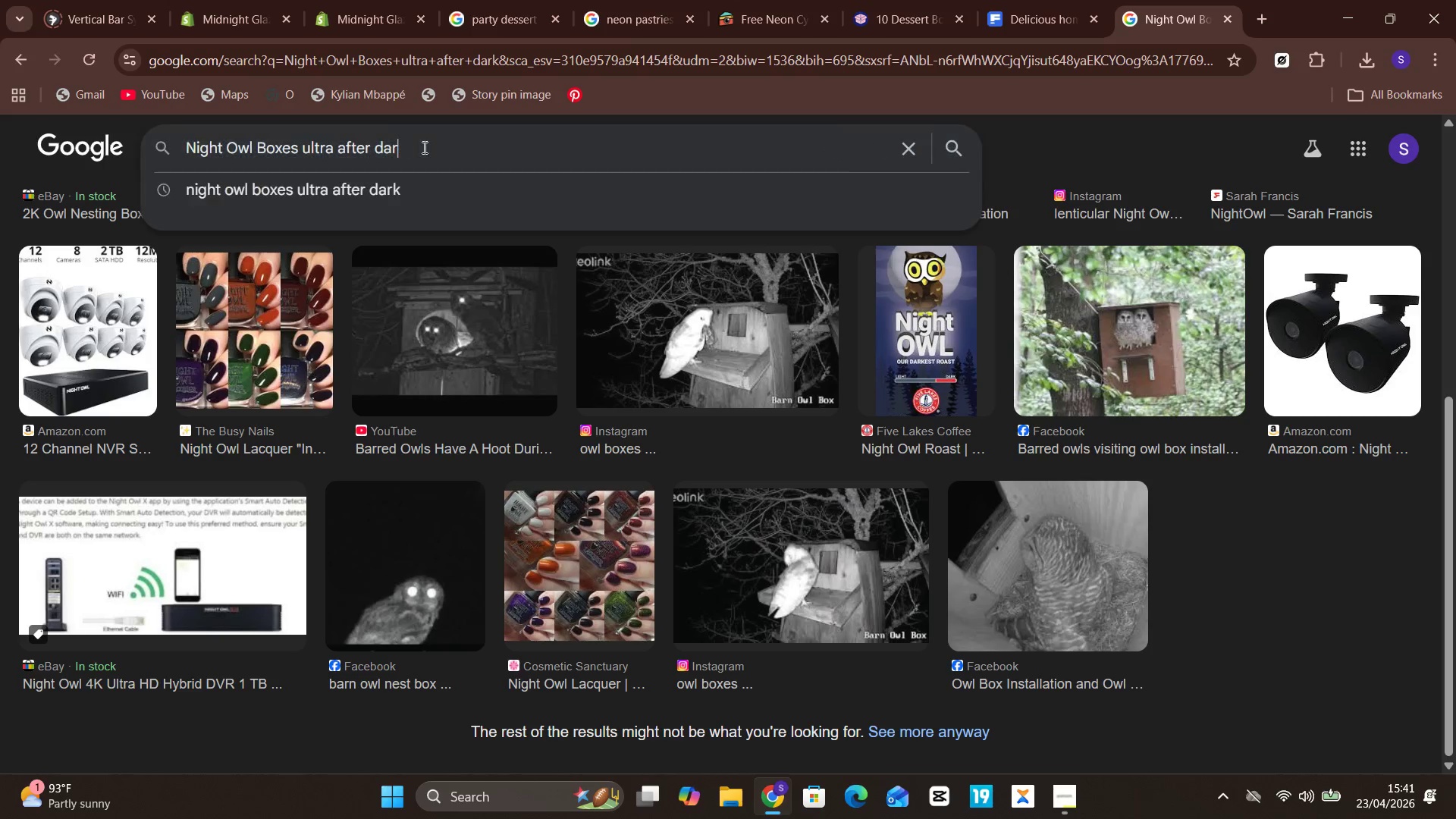 
hold_key(key=Backspace, duration=0.75)
 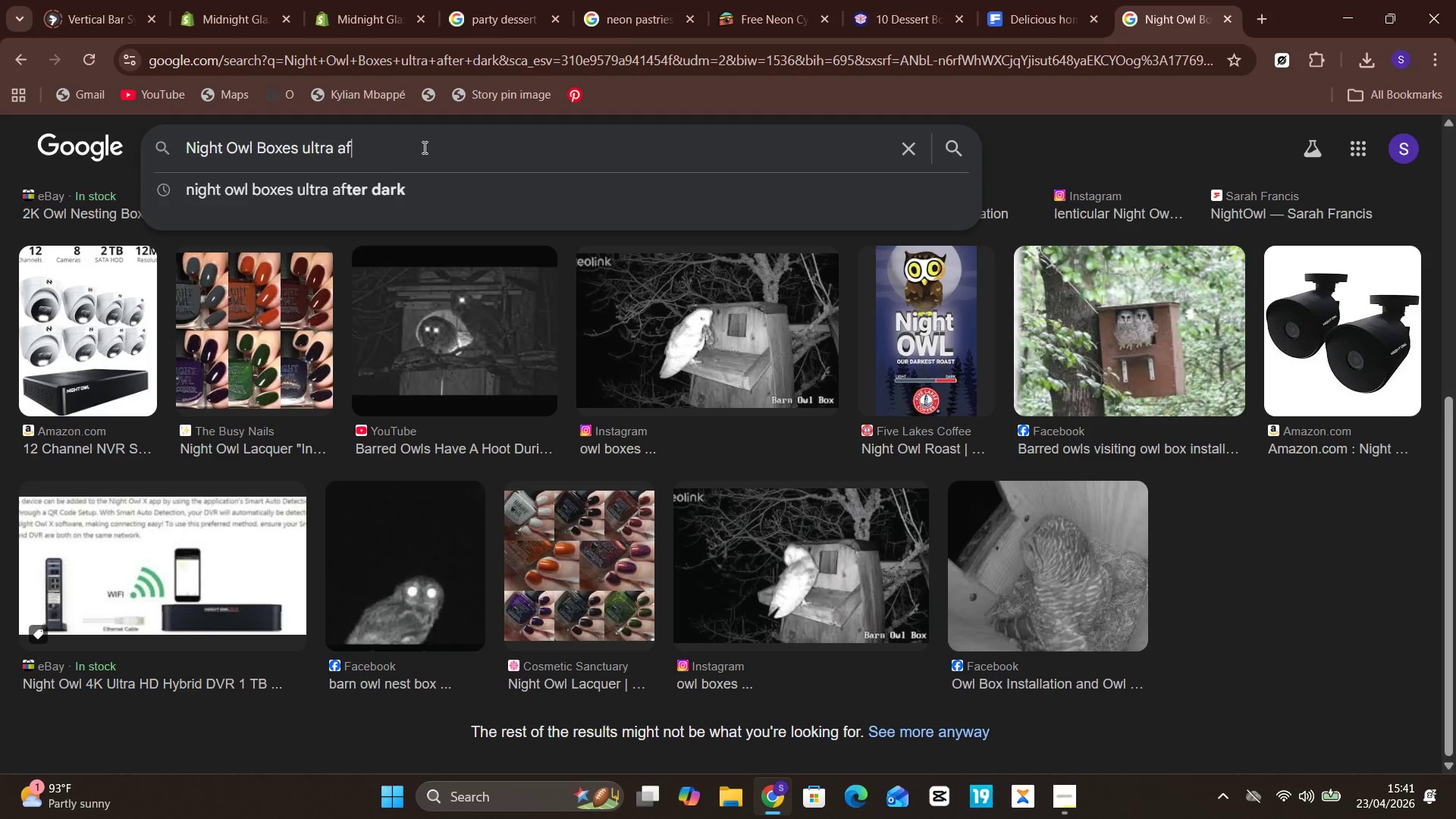 
key(Backspace)
key(Backspace)
key(Backspace)
key(Backspace)
key(Backspace)
key(Backspace)
key(Backspace)
key(Backspace)
key(Backspace)
key(Backspace)
type( )
key(Backspace)
key(Backspace)
type( party)
 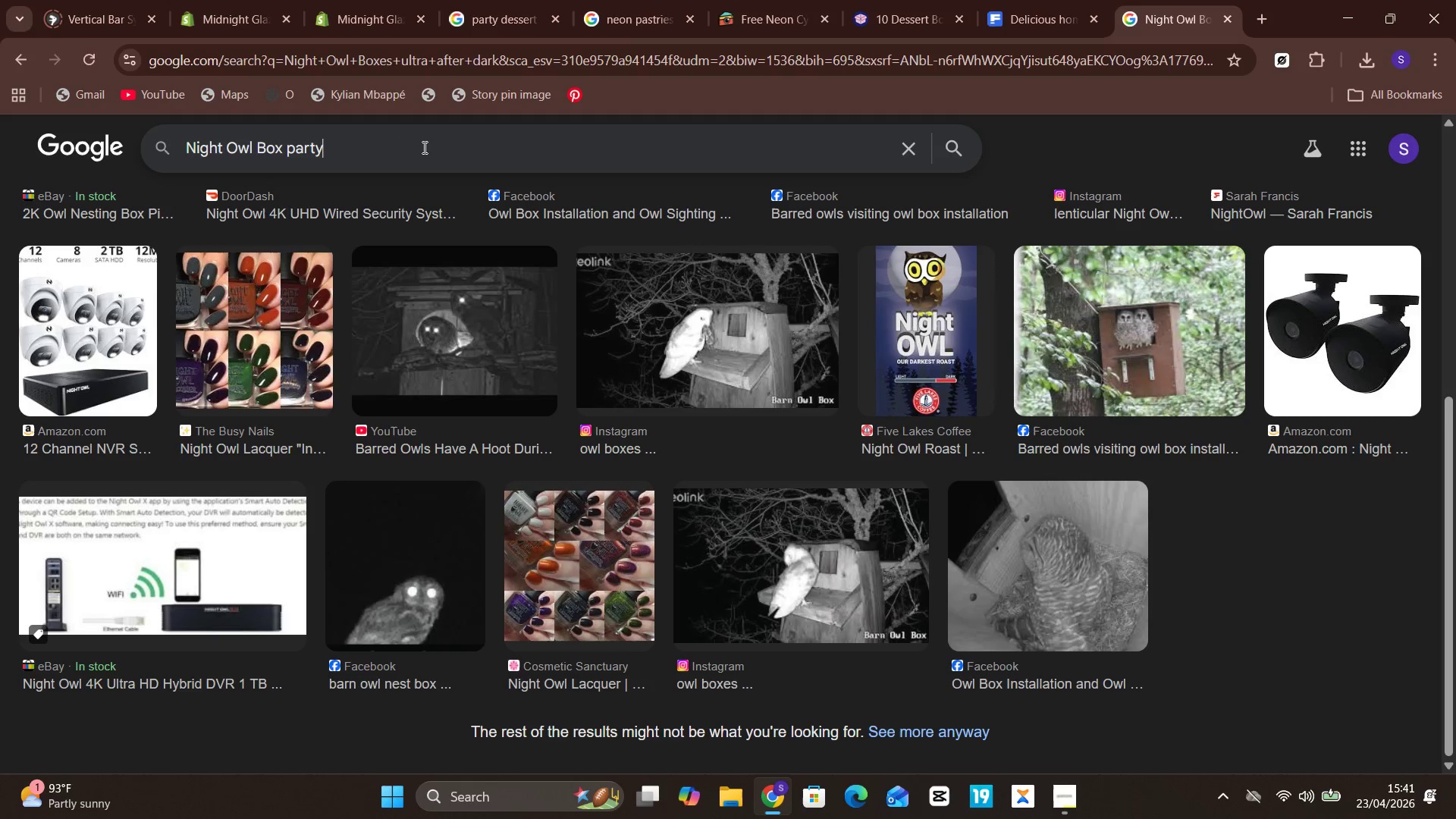 
key(Enter)
 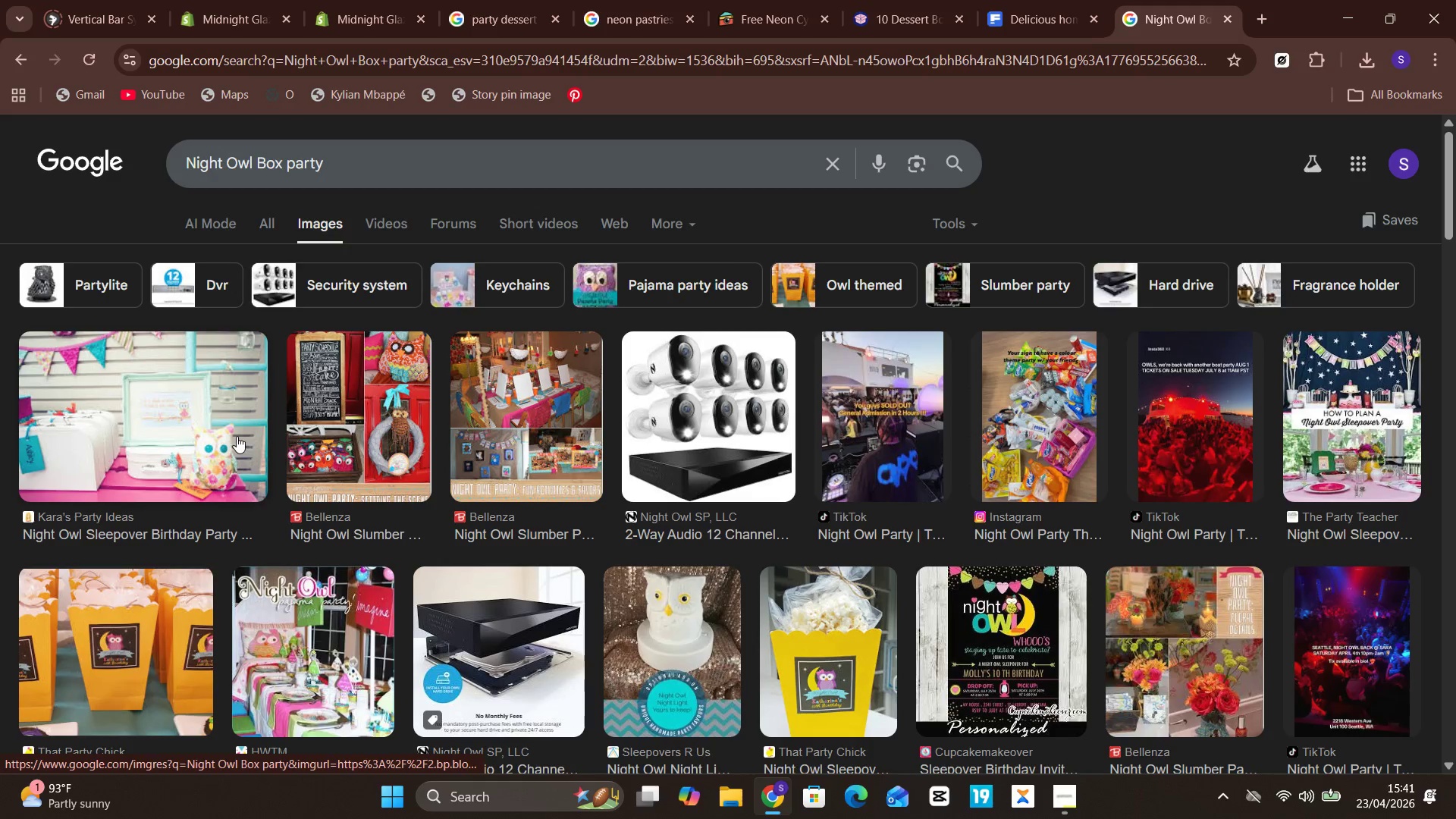 
wait(5.83)
 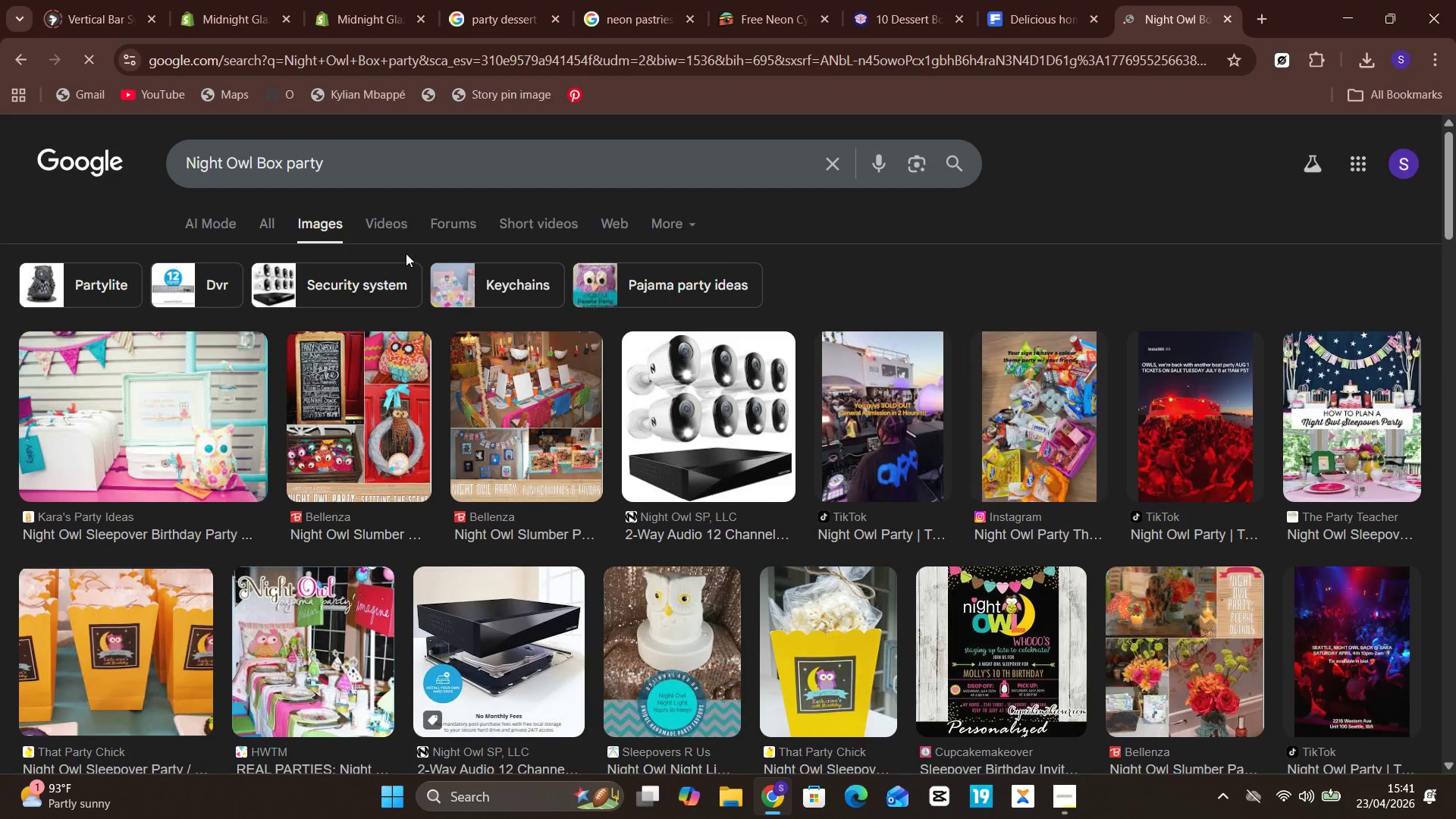 
left_click([93, 390])
 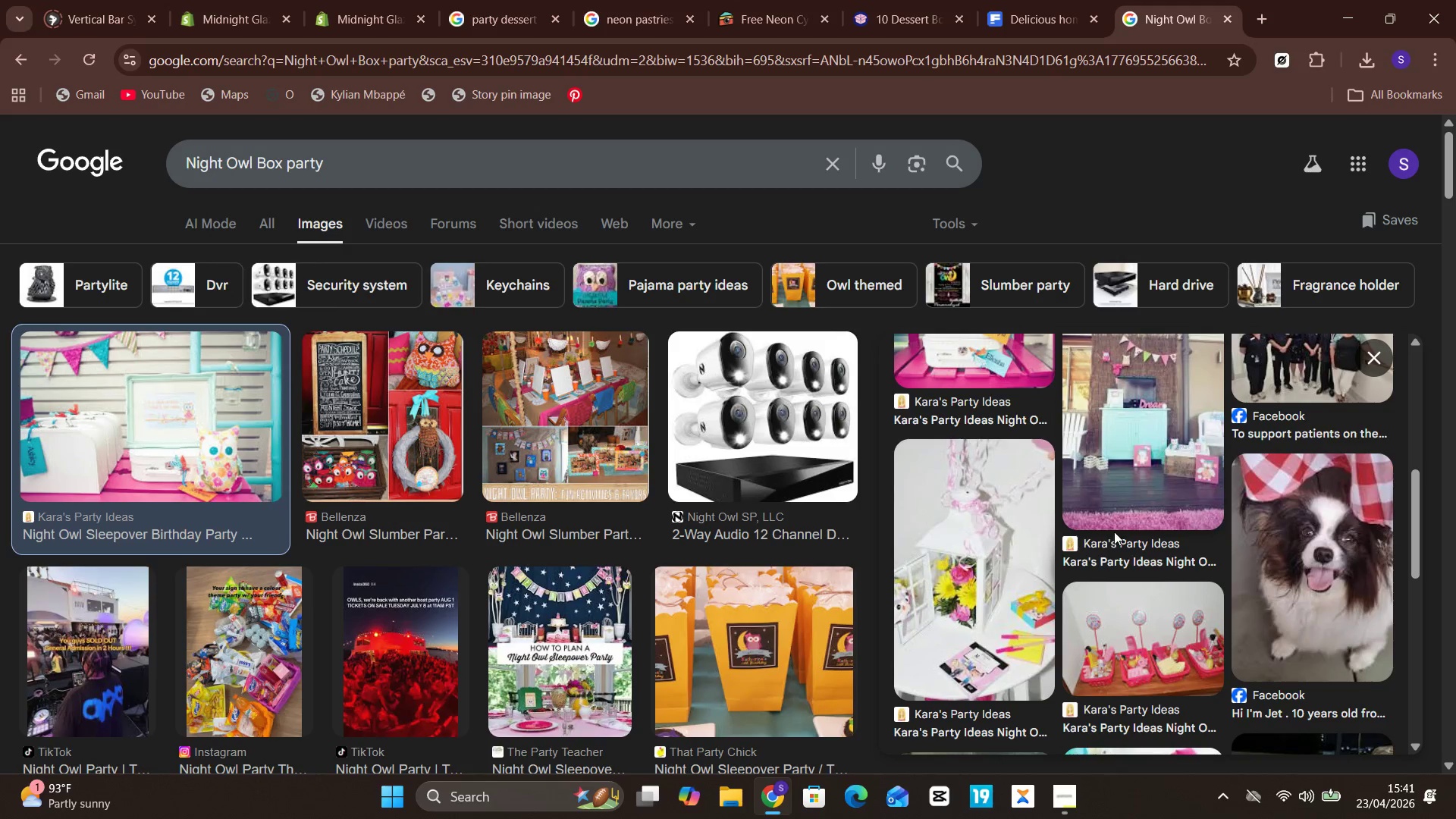 
wait(8.0)
 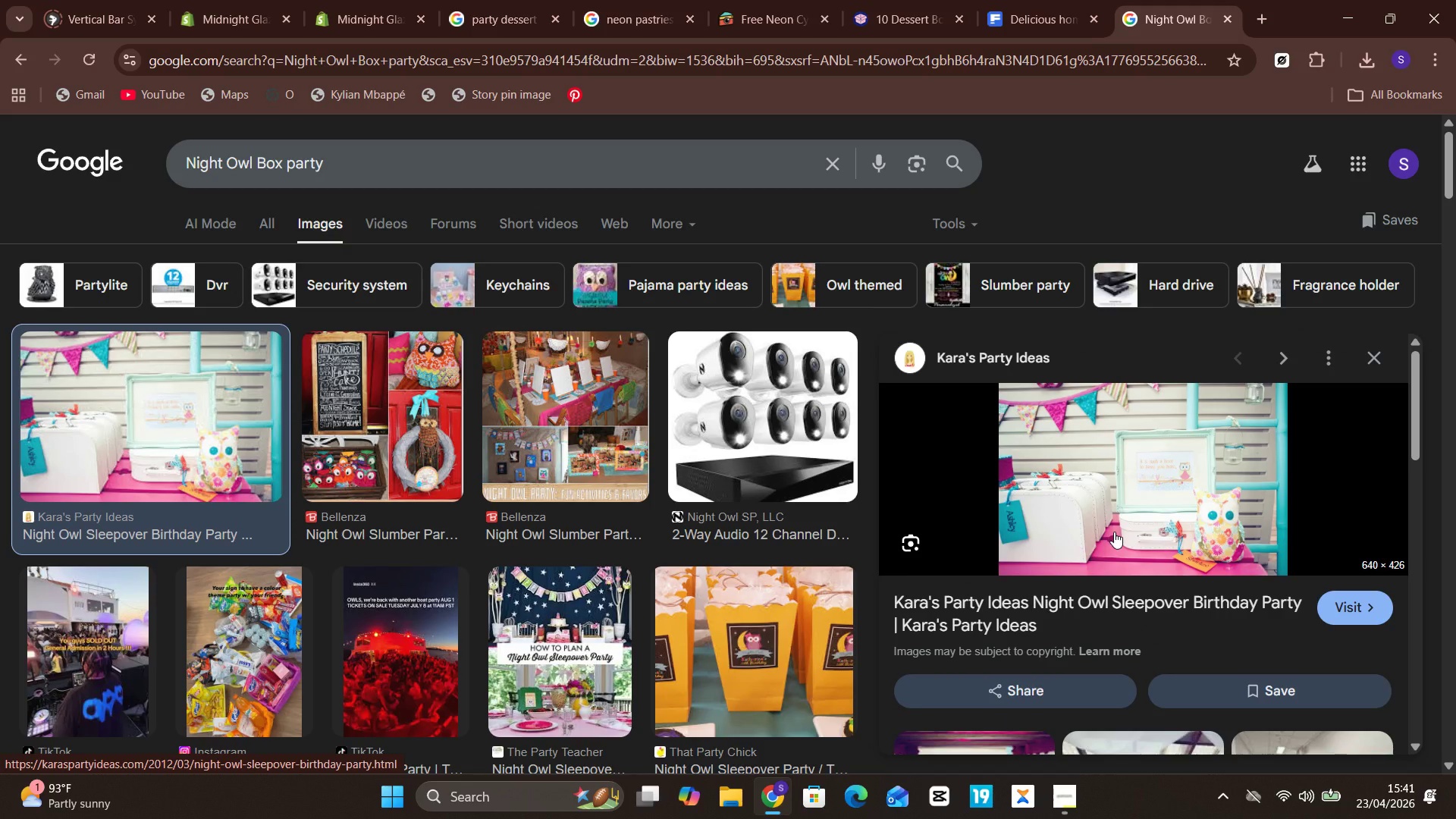 
left_click([238, 0])
 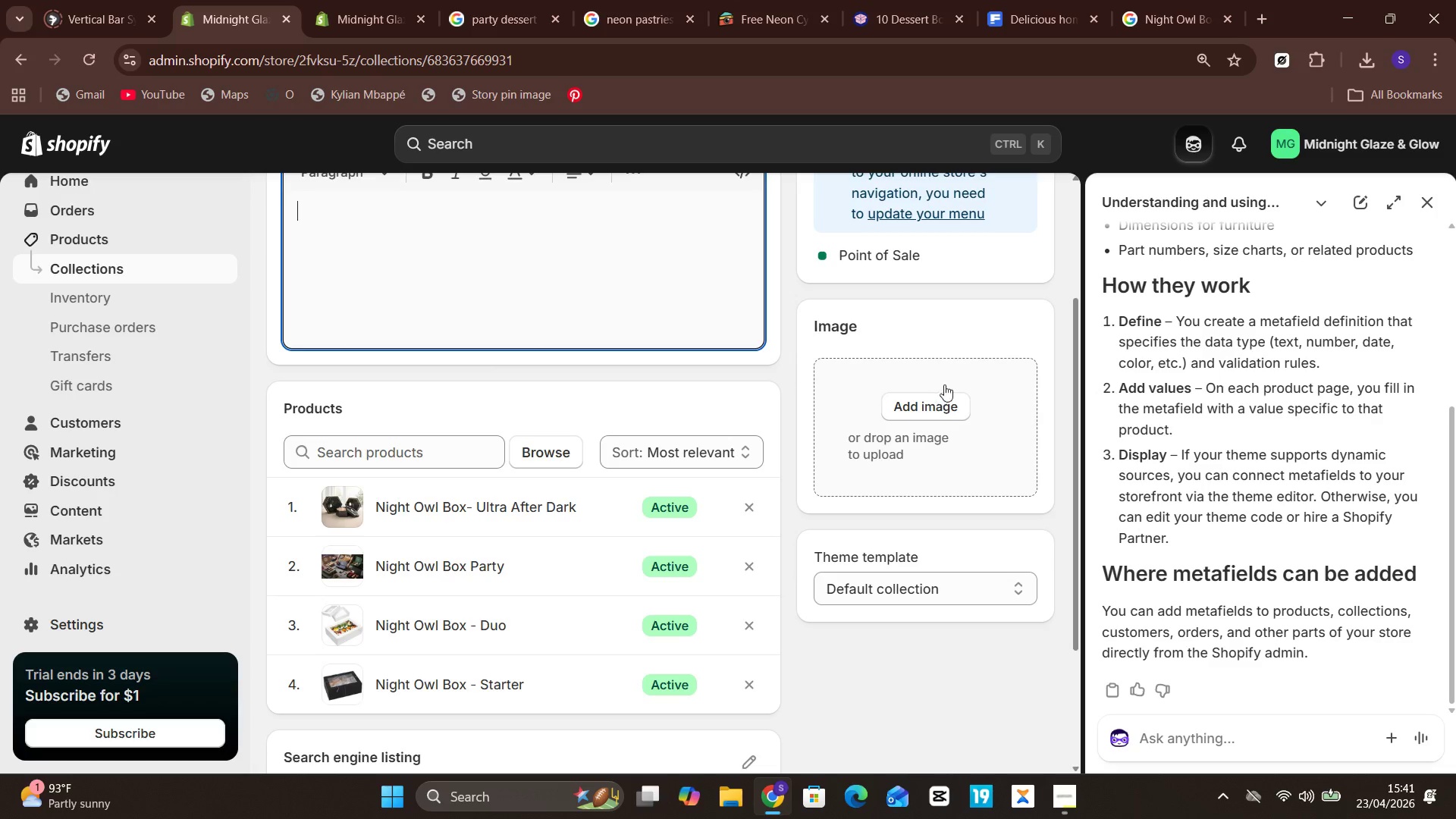 
left_click([974, 407])
 